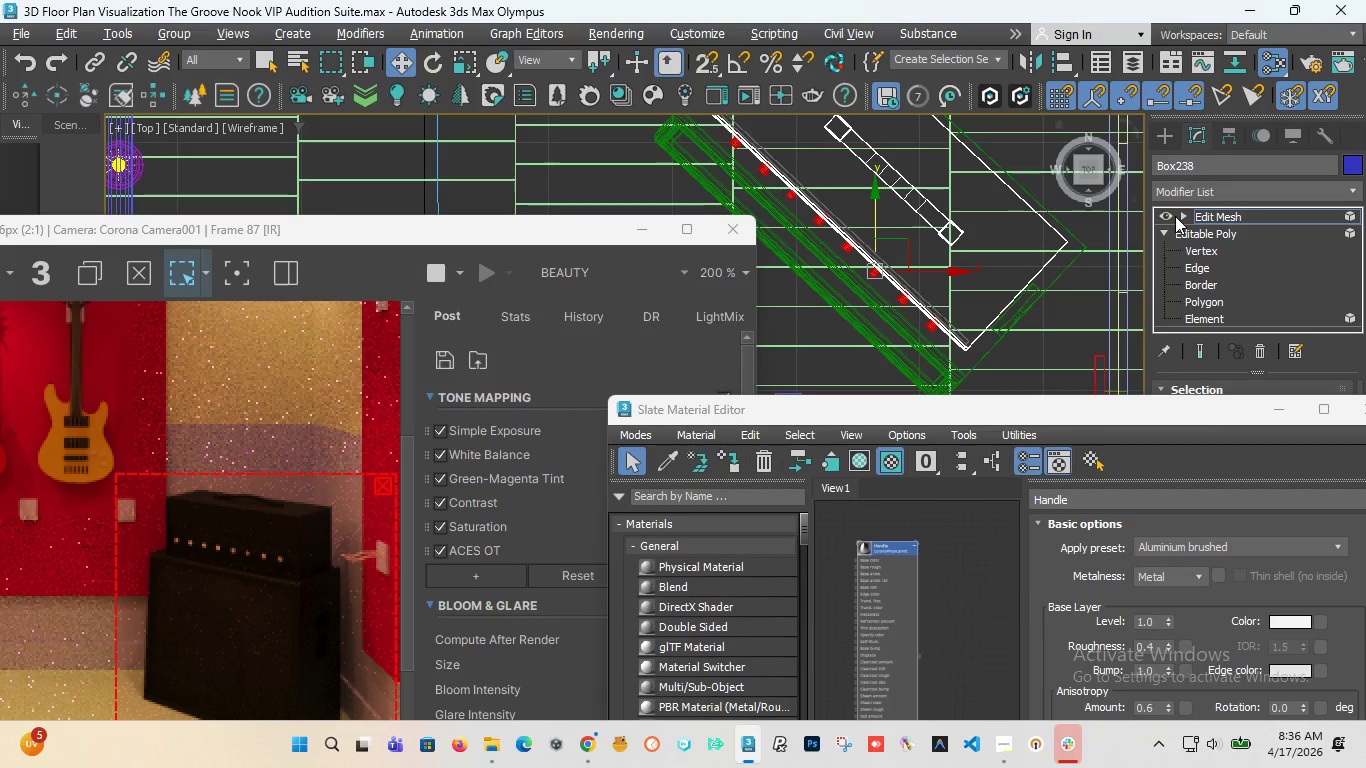 
scroll: coordinate [310, 540], scroll_direction: down, amount: 2.0
 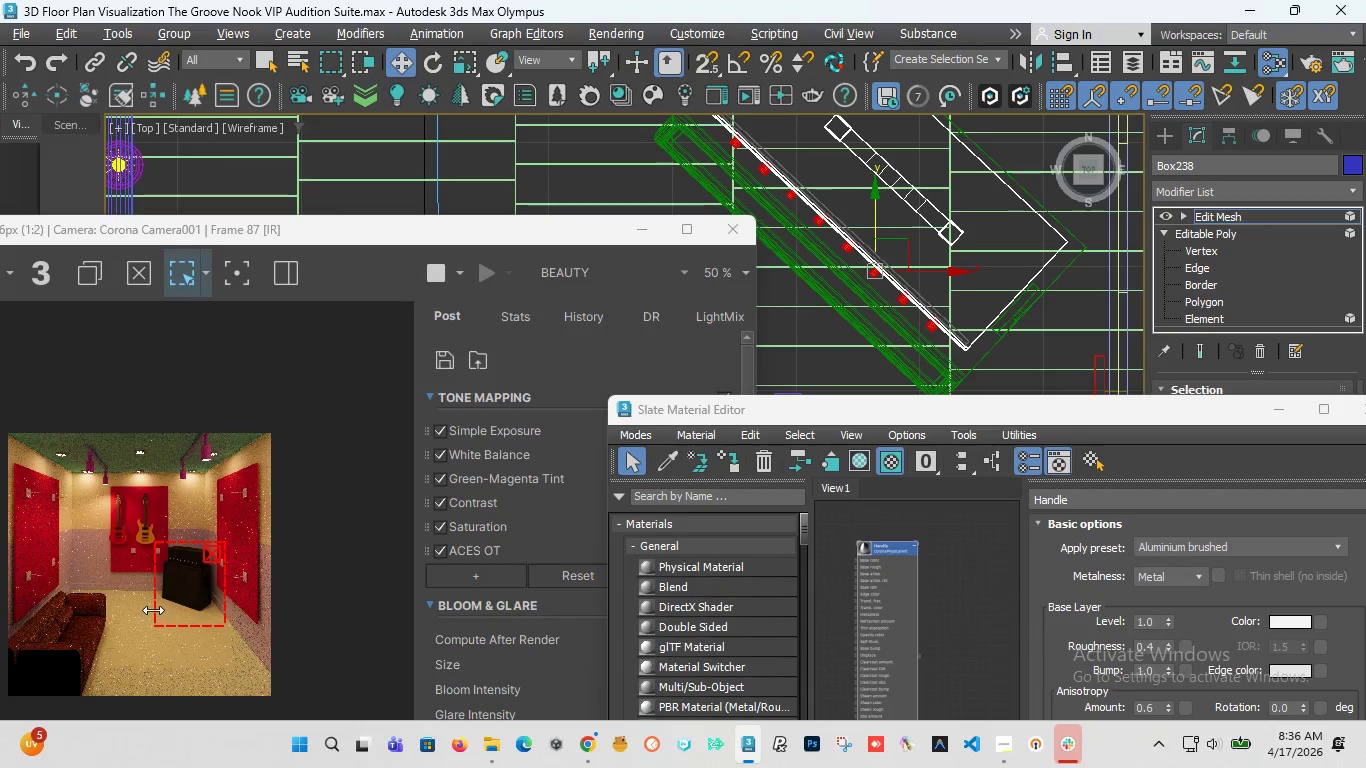 
scroll: coordinate [184, 582], scroll_direction: up, amount: 2.0
 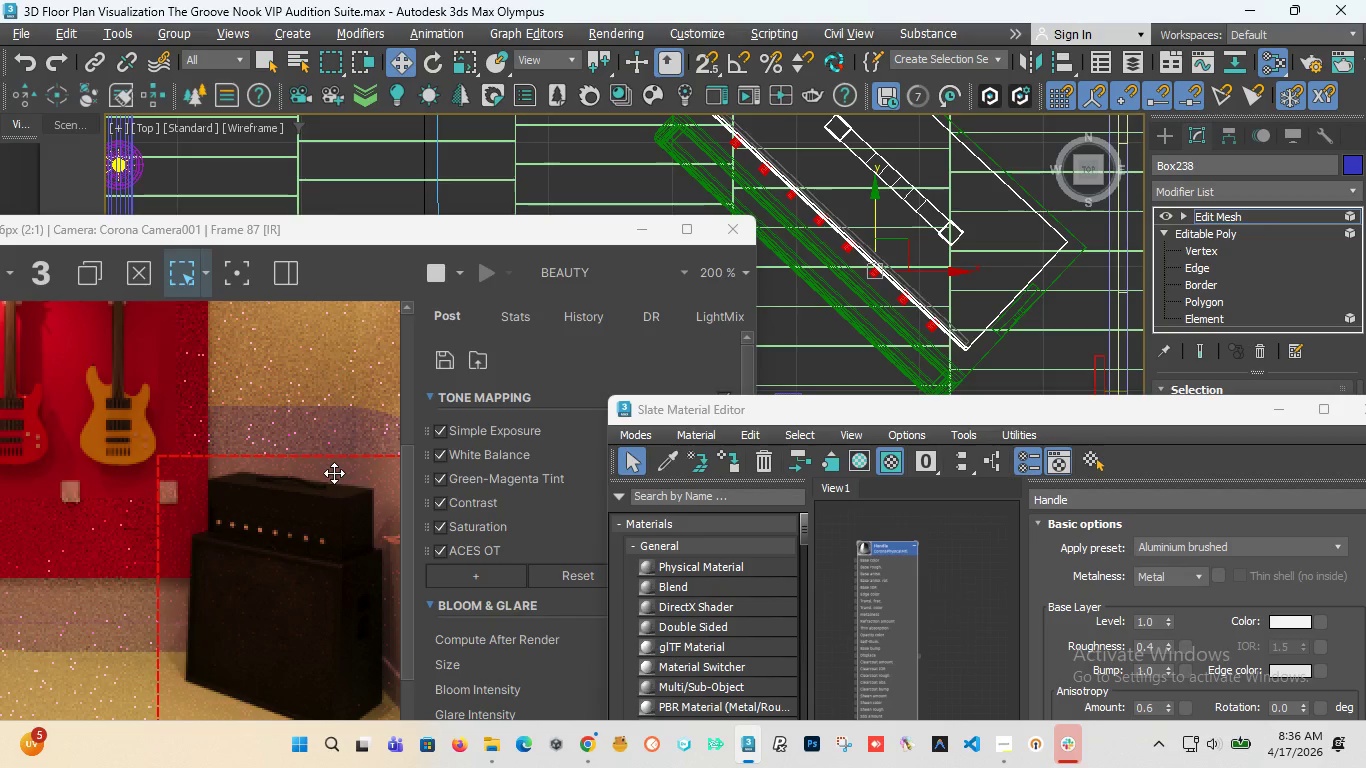 
scroll: coordinate [334, 473], scroll_direction: down, amount: 1.0
 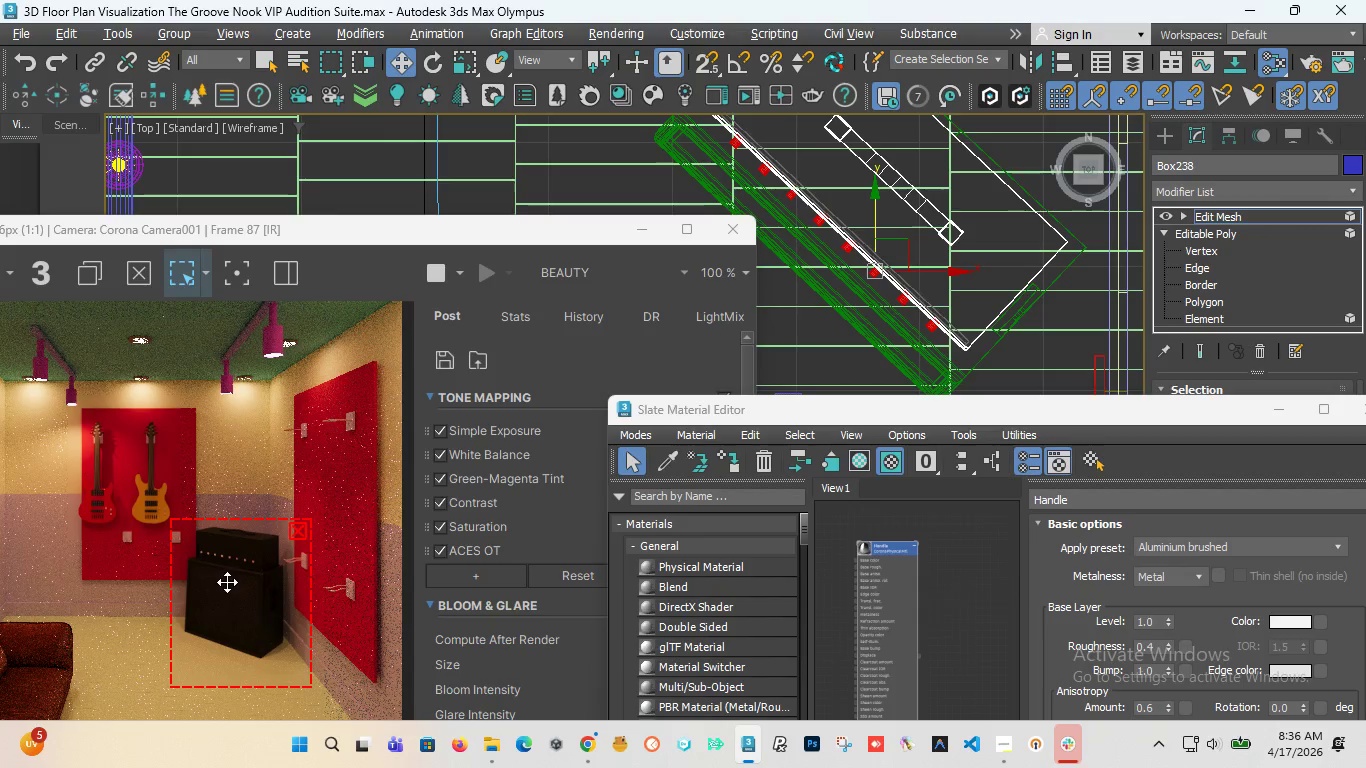 
scroll: coordinate [225, 584], scroll_direction: up, amount: 1.0
 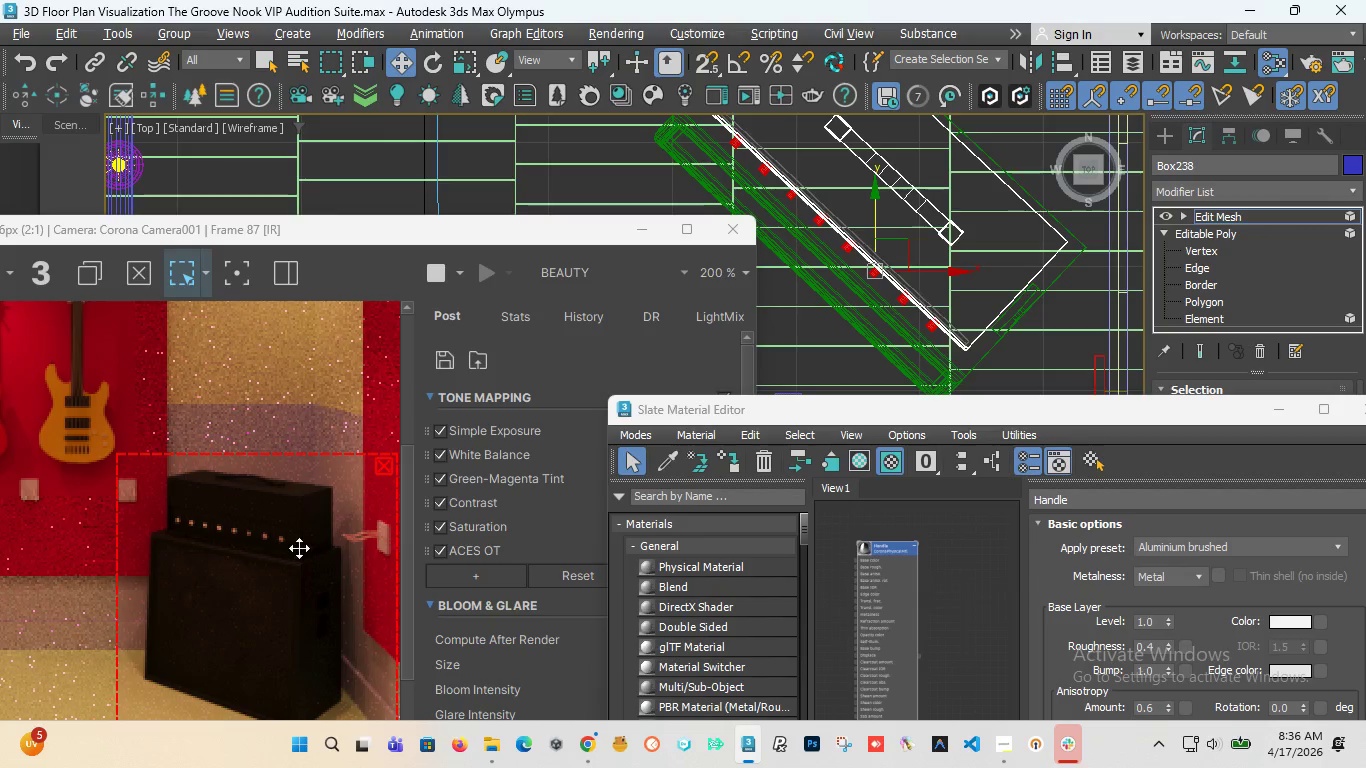 
scroll: coordinate [302, 545], scroll_direction: down, amount: 1.0
 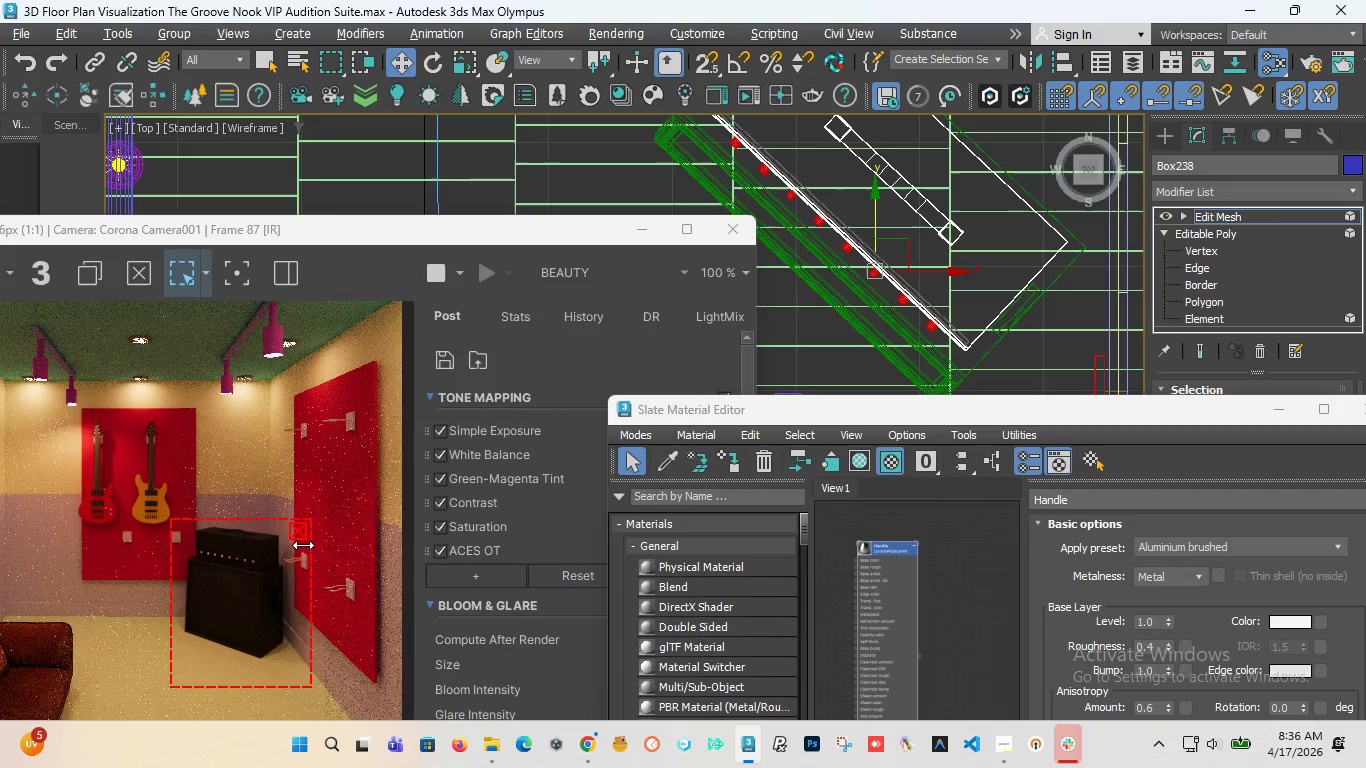 
wait(10.66)
 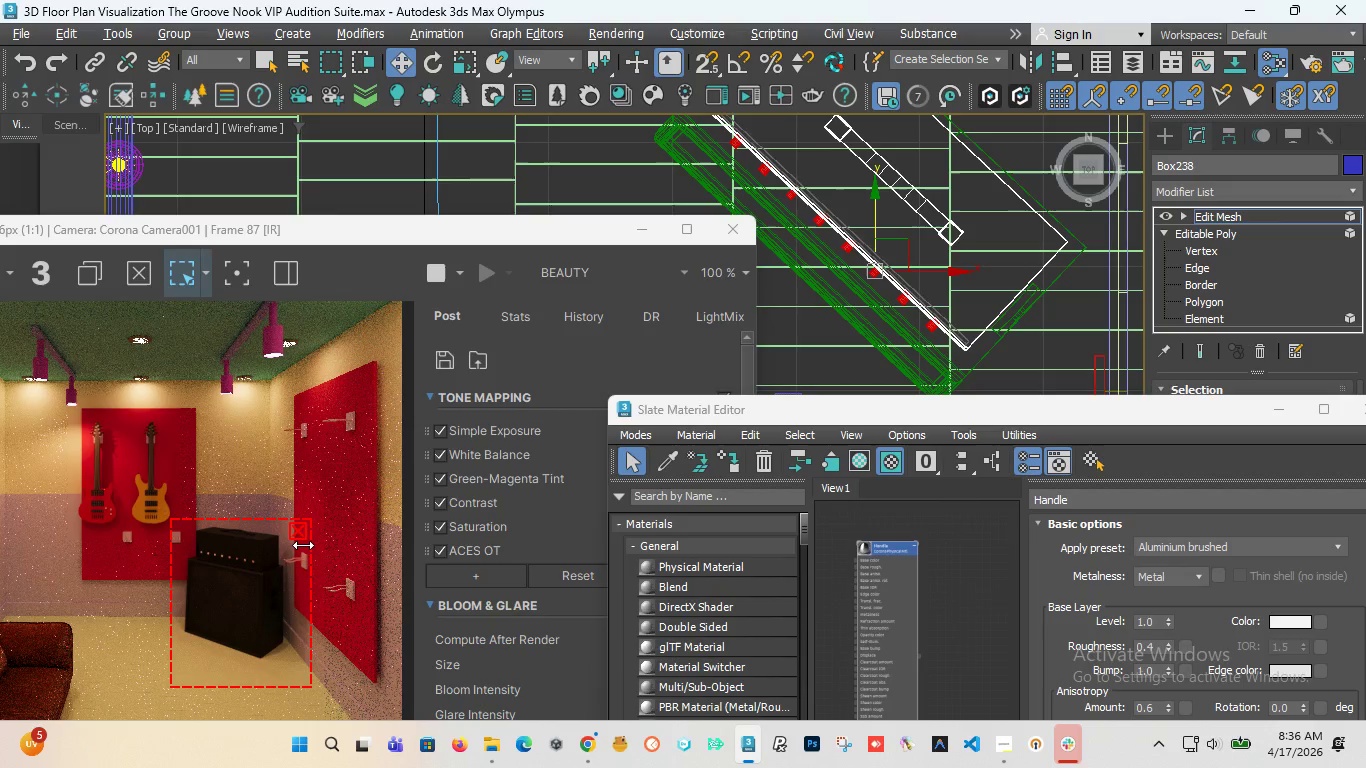 
left_click_drag(start_coordinate=[241, 570], to_coordinate=[241, 538])
 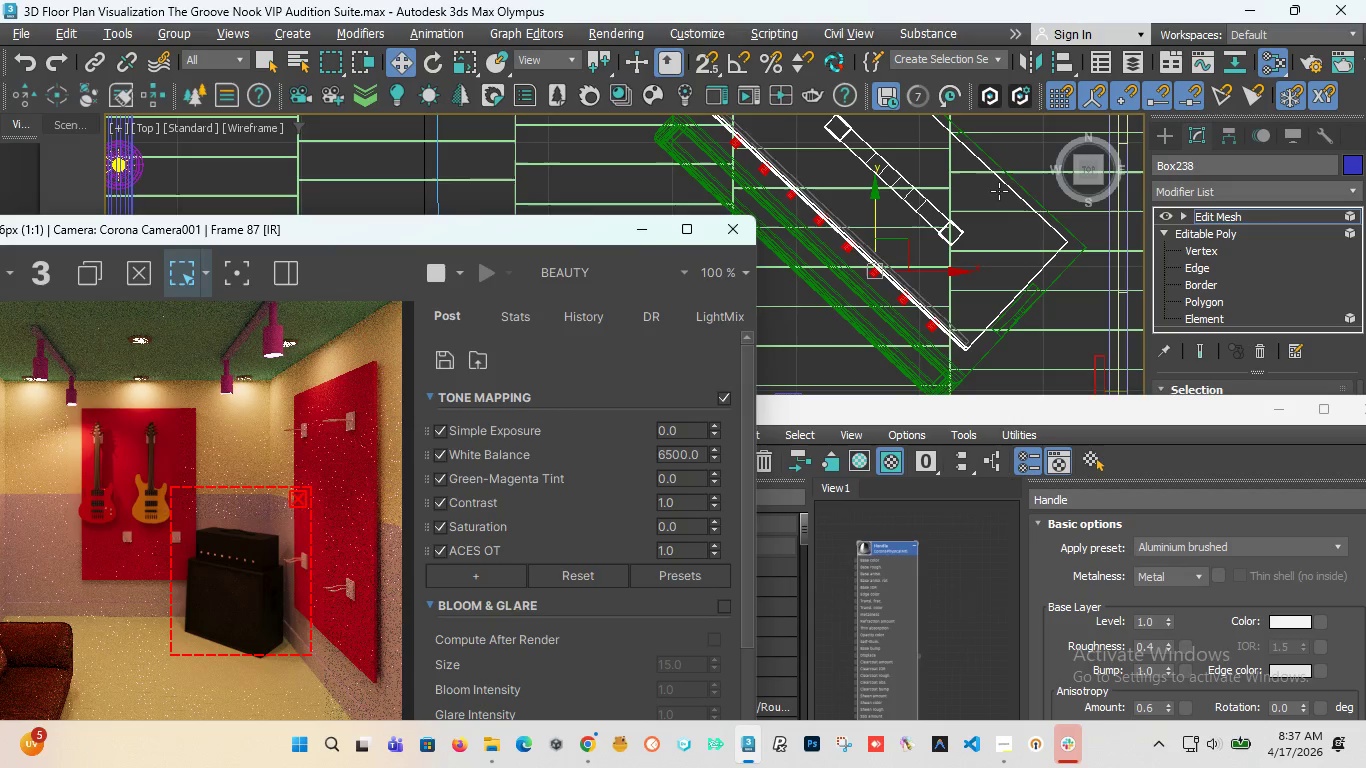 
scroll: coordinate [912, 207], scroll_direction: down, amount: 3.0
 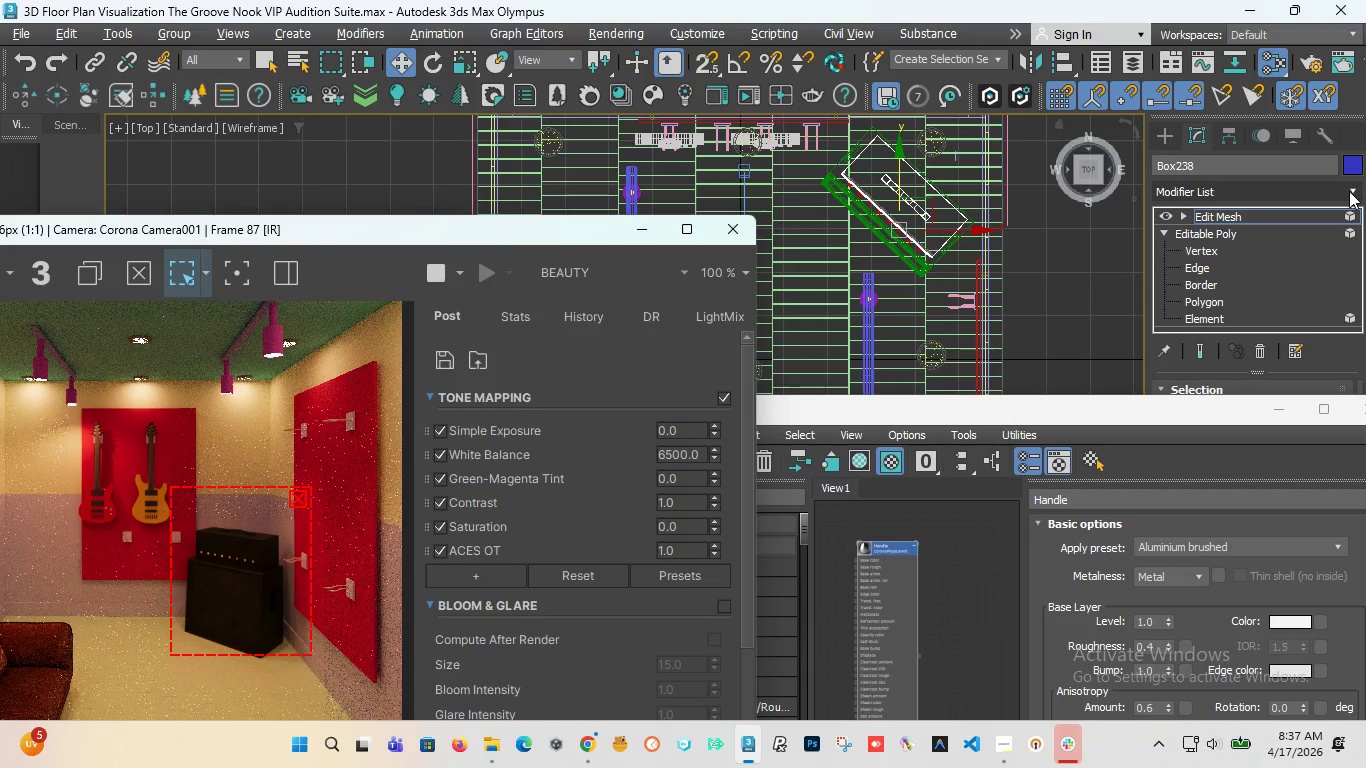 
left_click([1349, 191])
 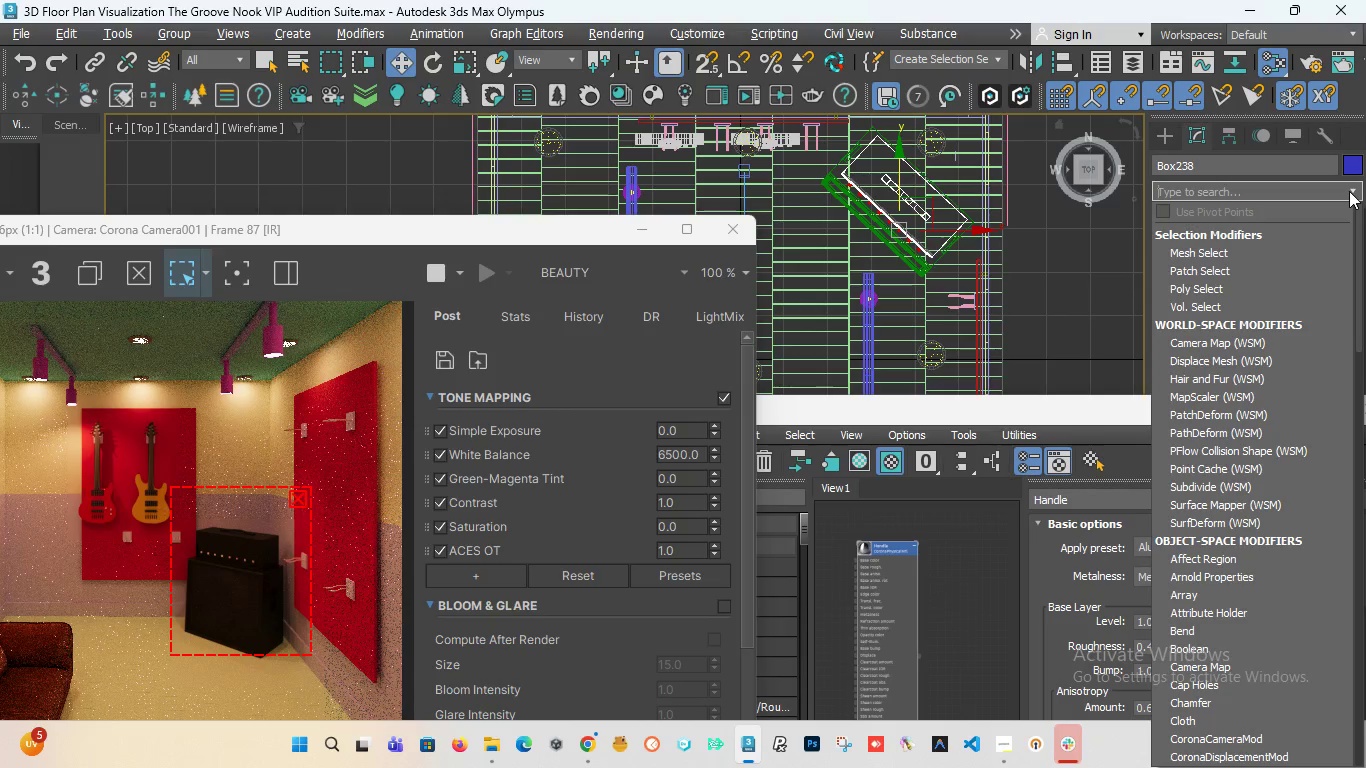 
type(ed)
 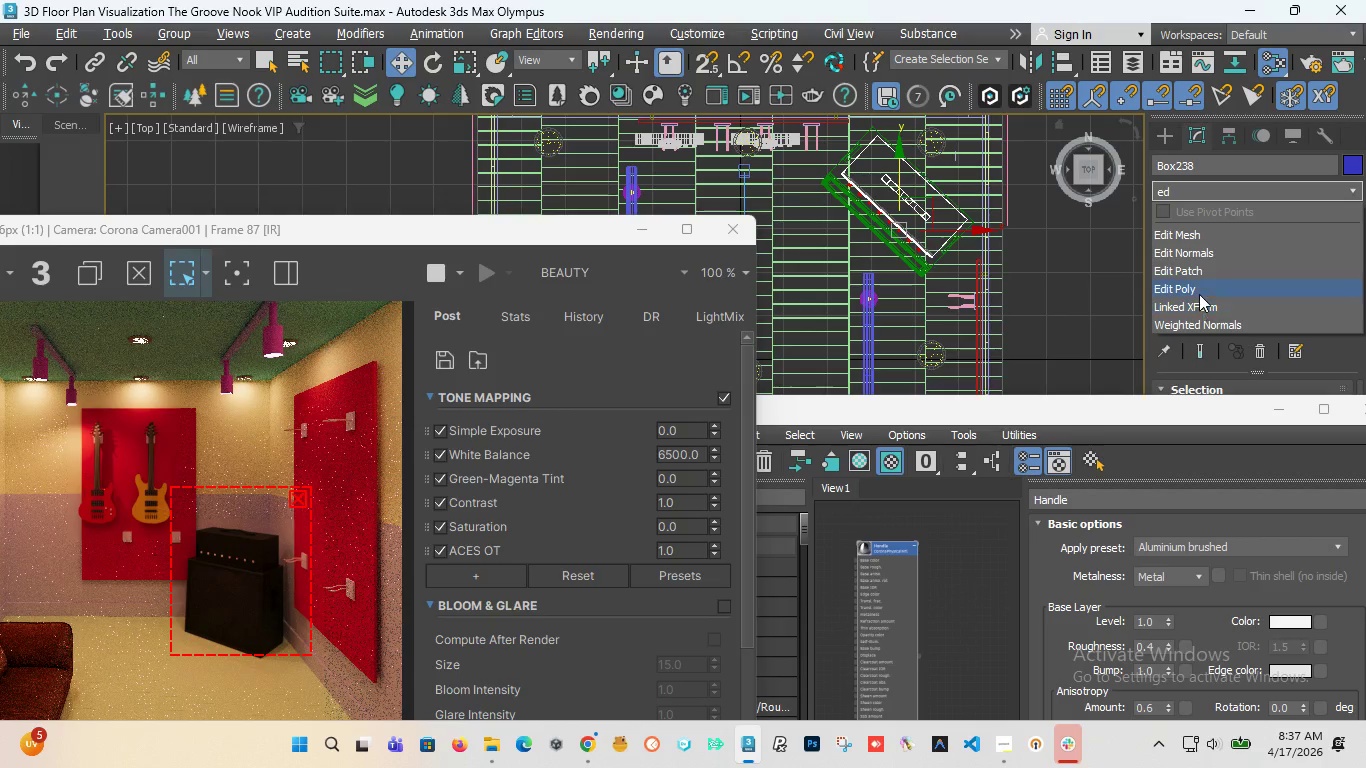 
left_click([1198, 294])
 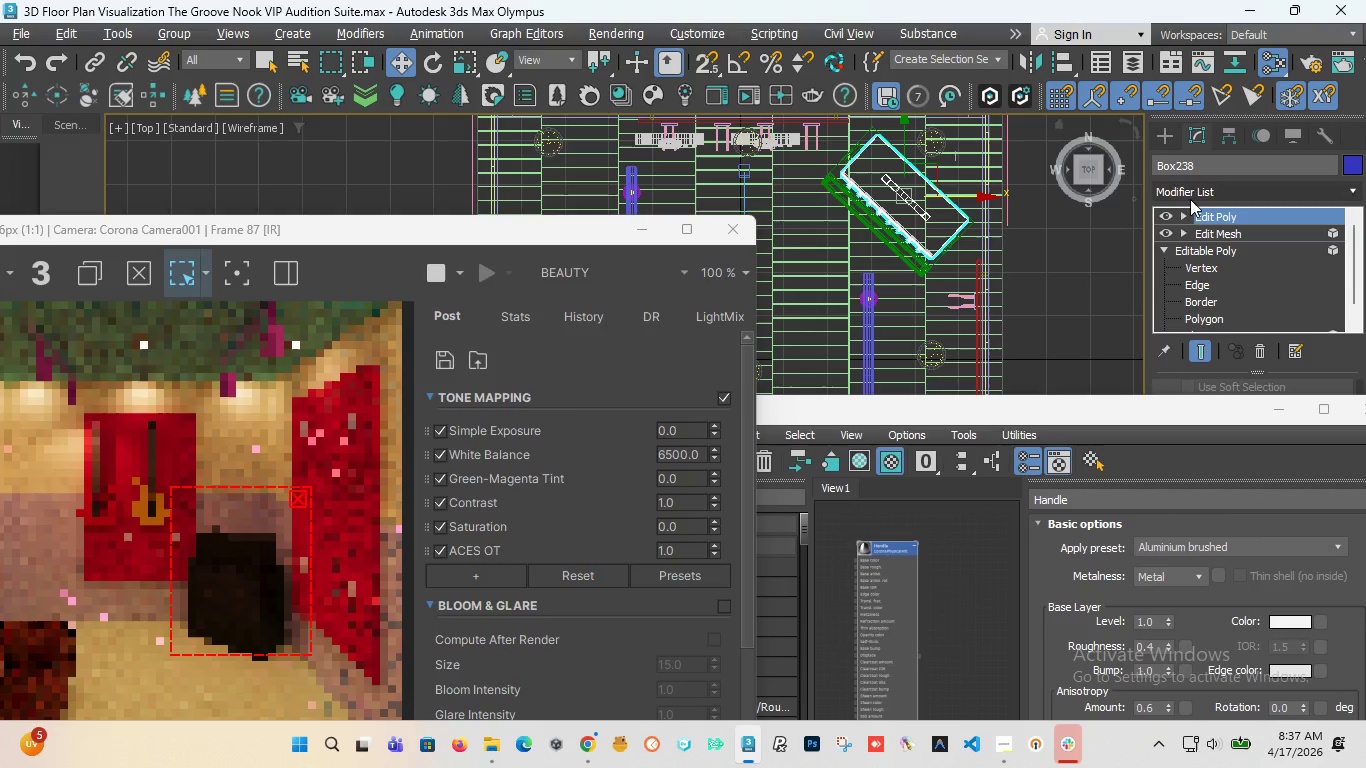 
left_click([1184, 215])
 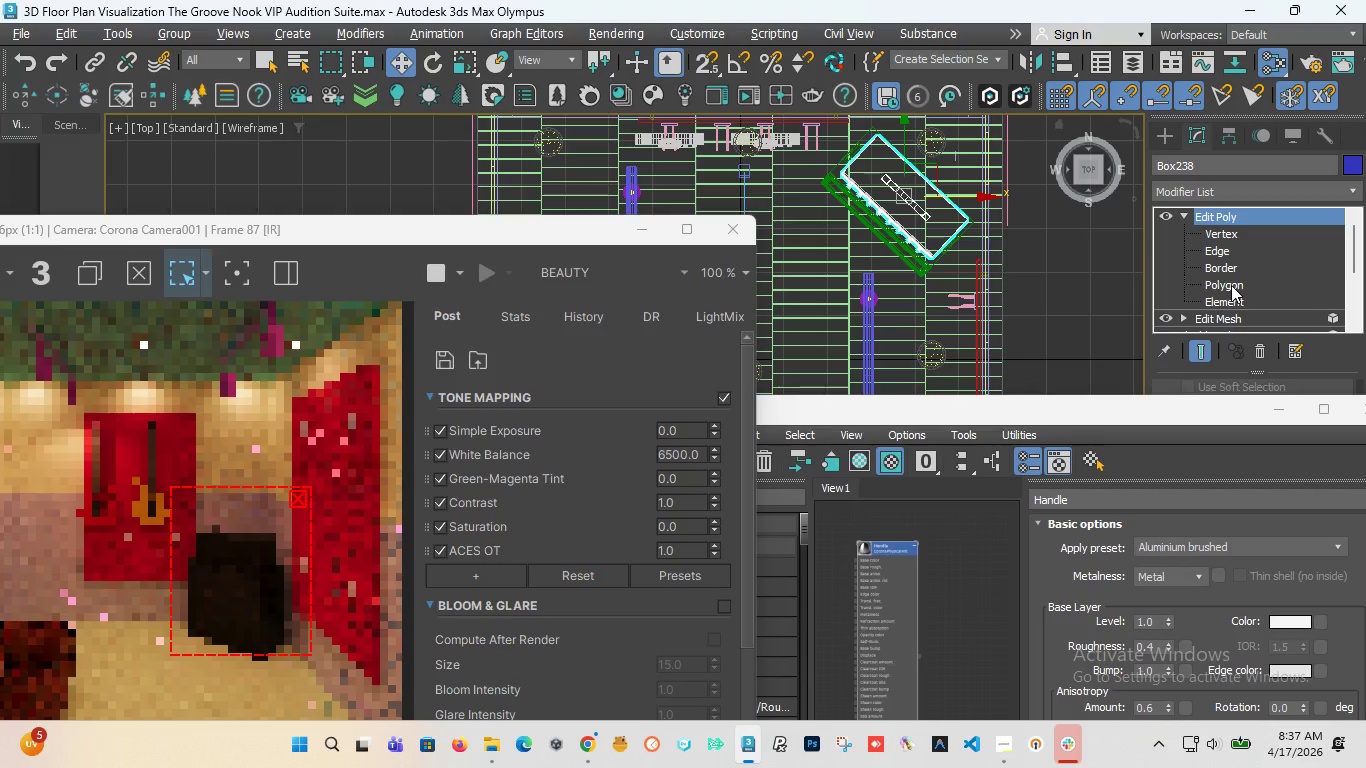 
left_click([1231, 285])
 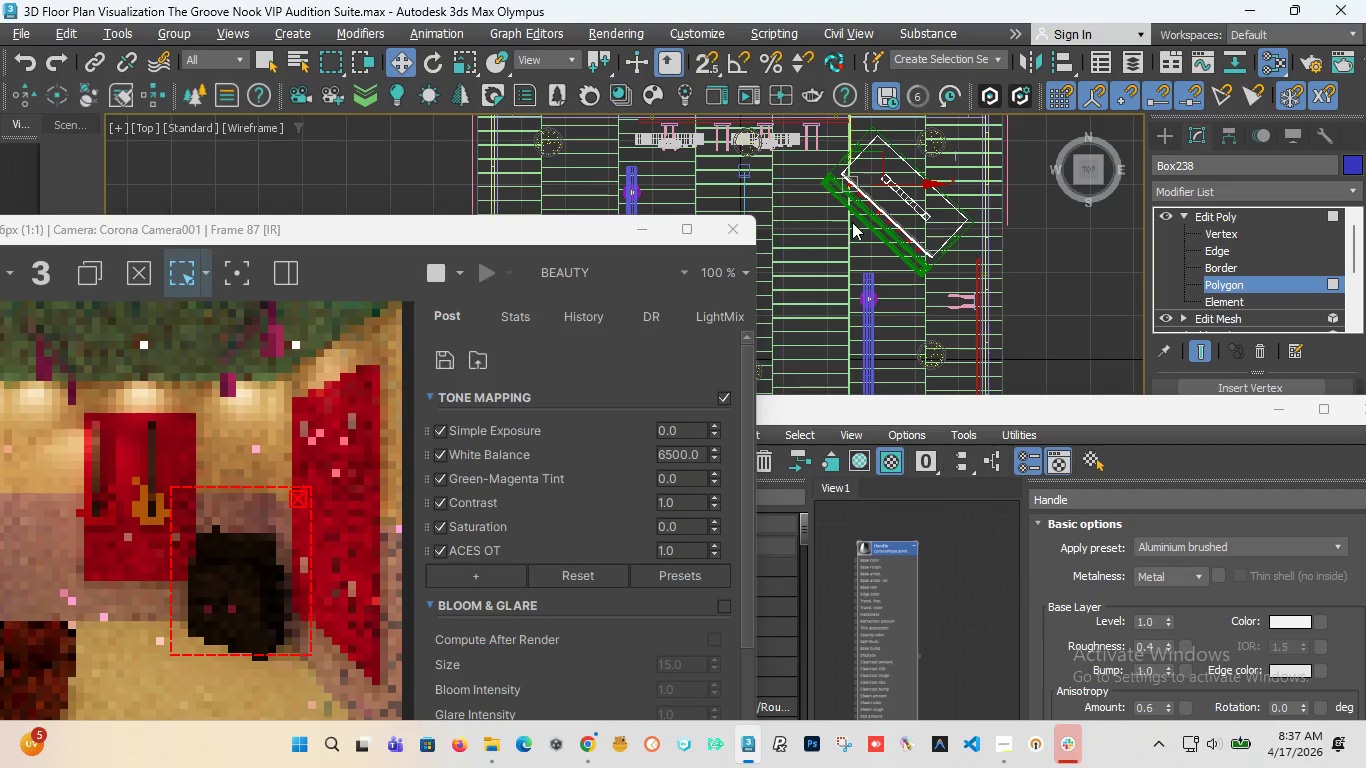 
left_click_drag(start_coordinate=[1087, 168], to_coordinate=[122, 139])
 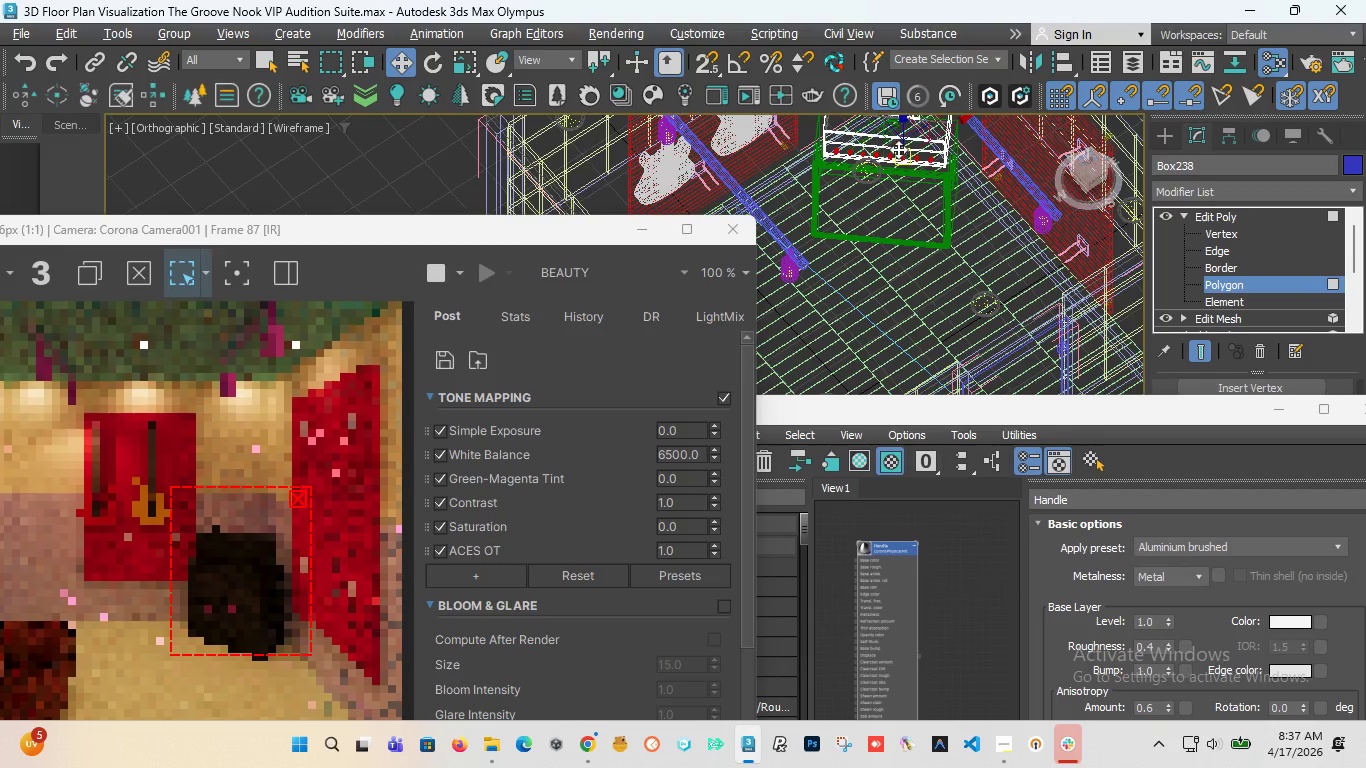 
scroll: coordinate [898, 147], scroll_direction: up, amount: 3.0
 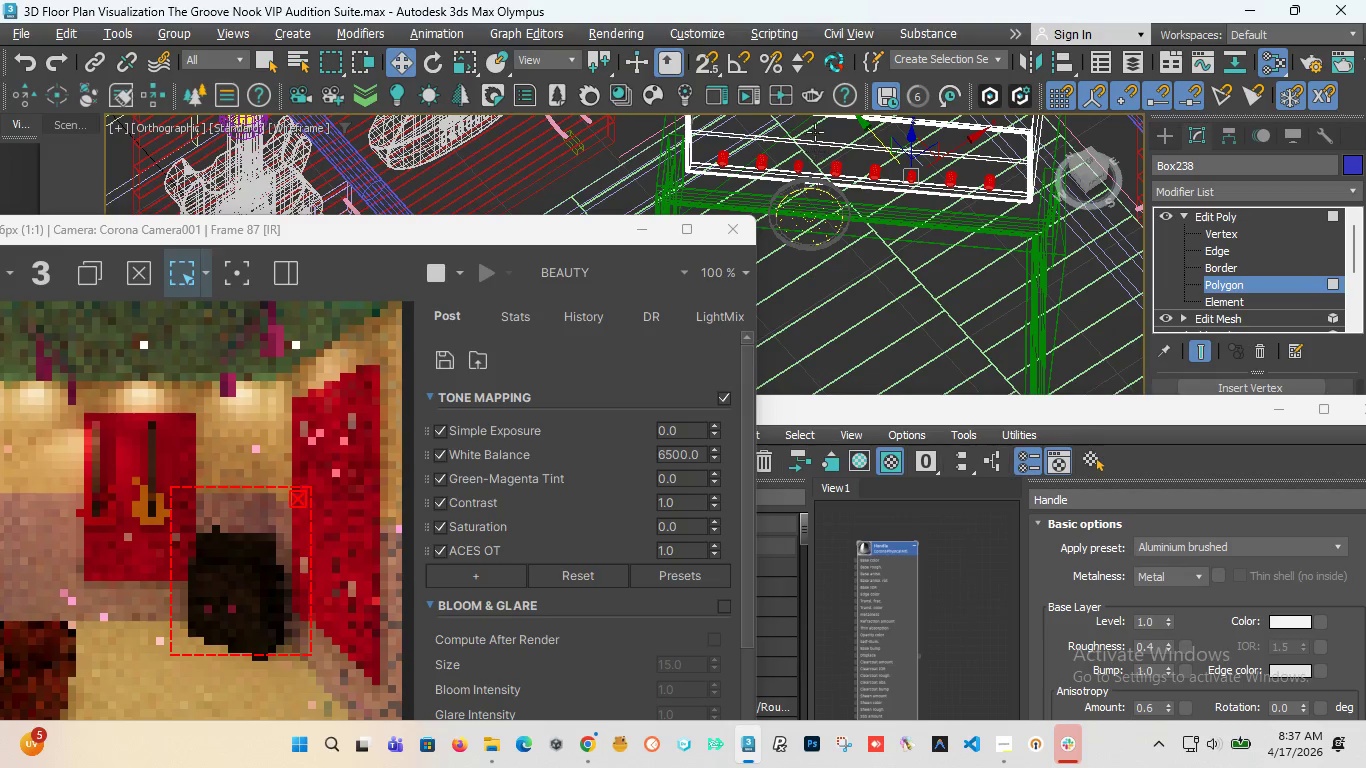 
left_click([815, 129])
 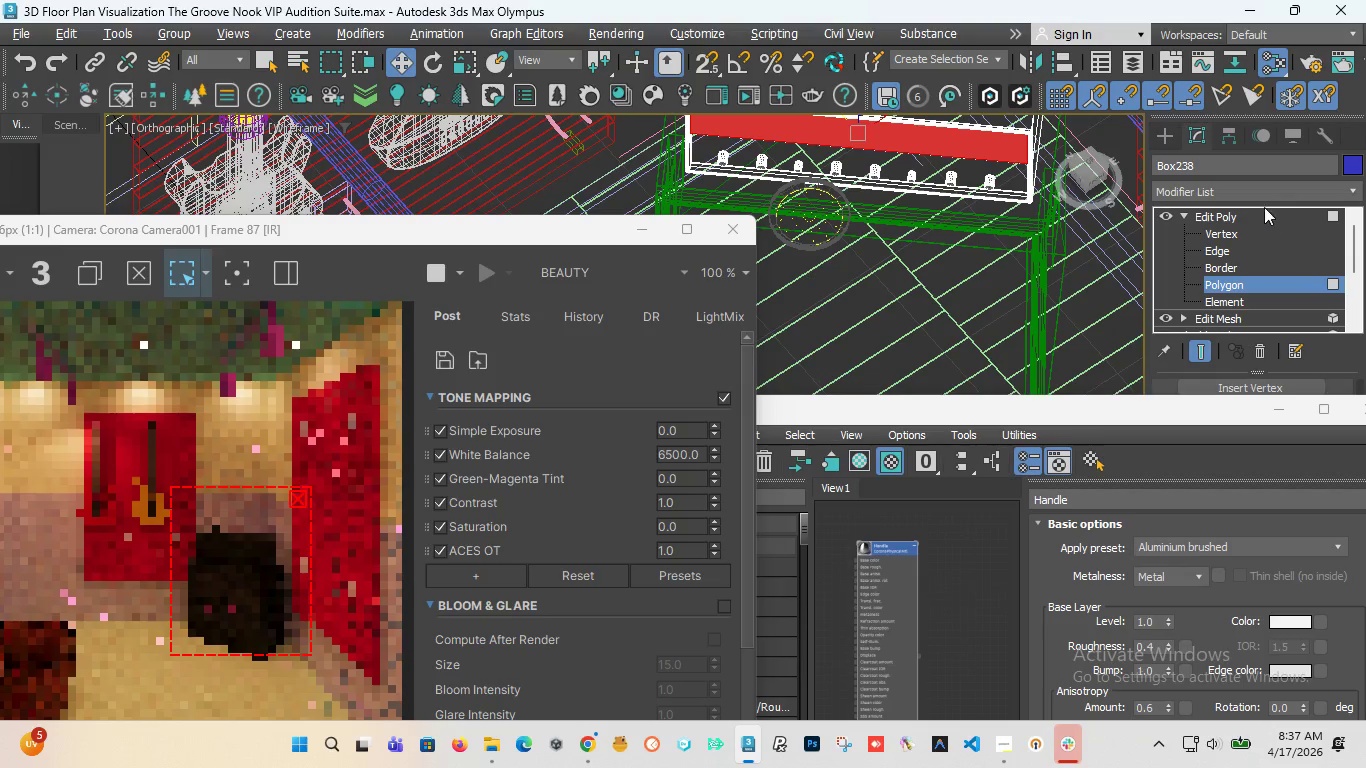 
left_click([1260, 195])
 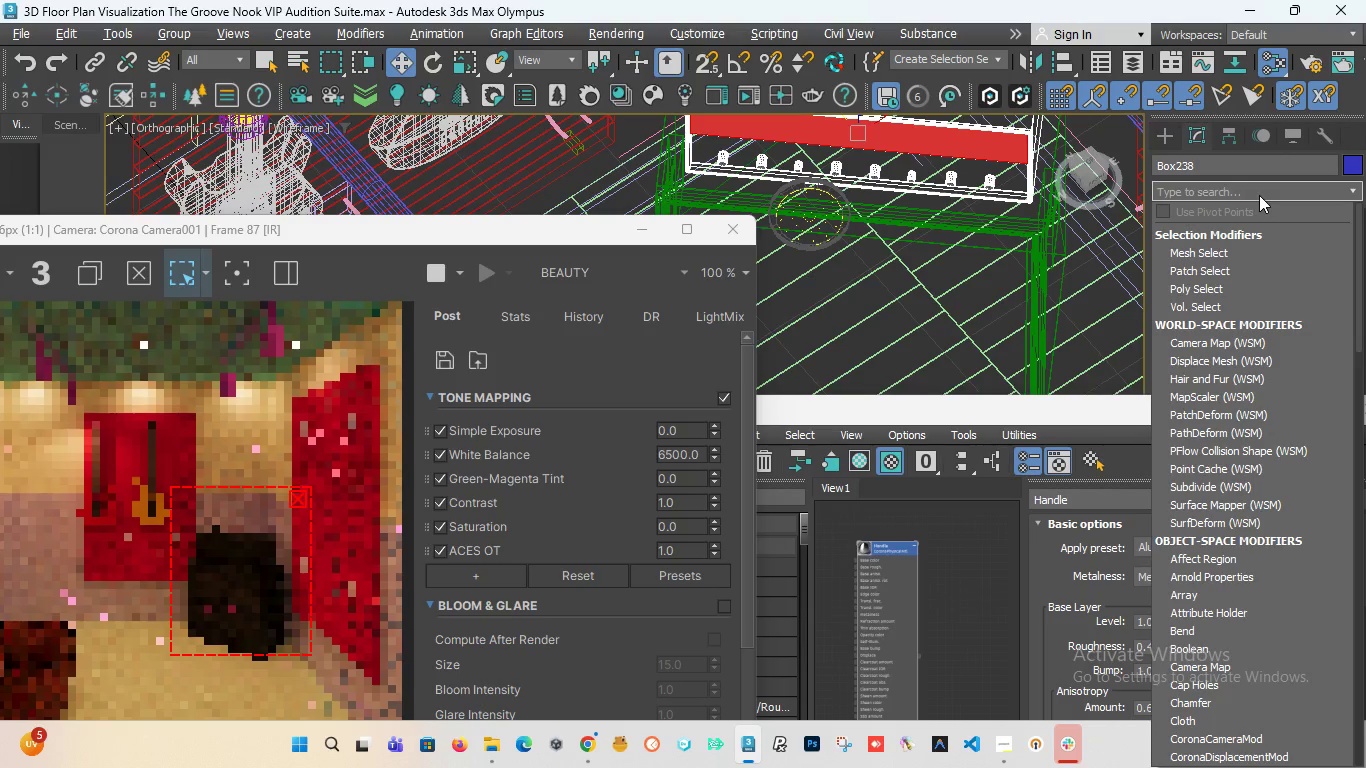 
type(ed)
 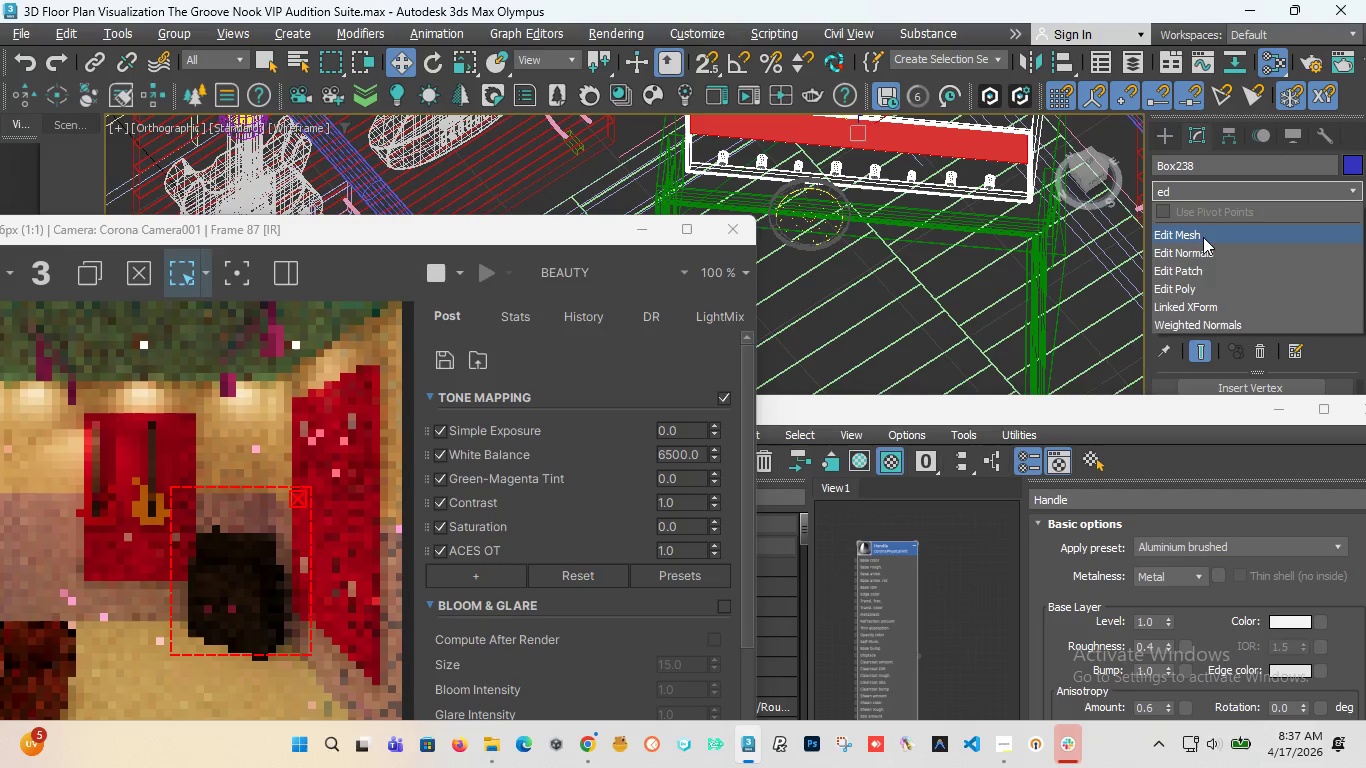 
left_click([1203, 237])
 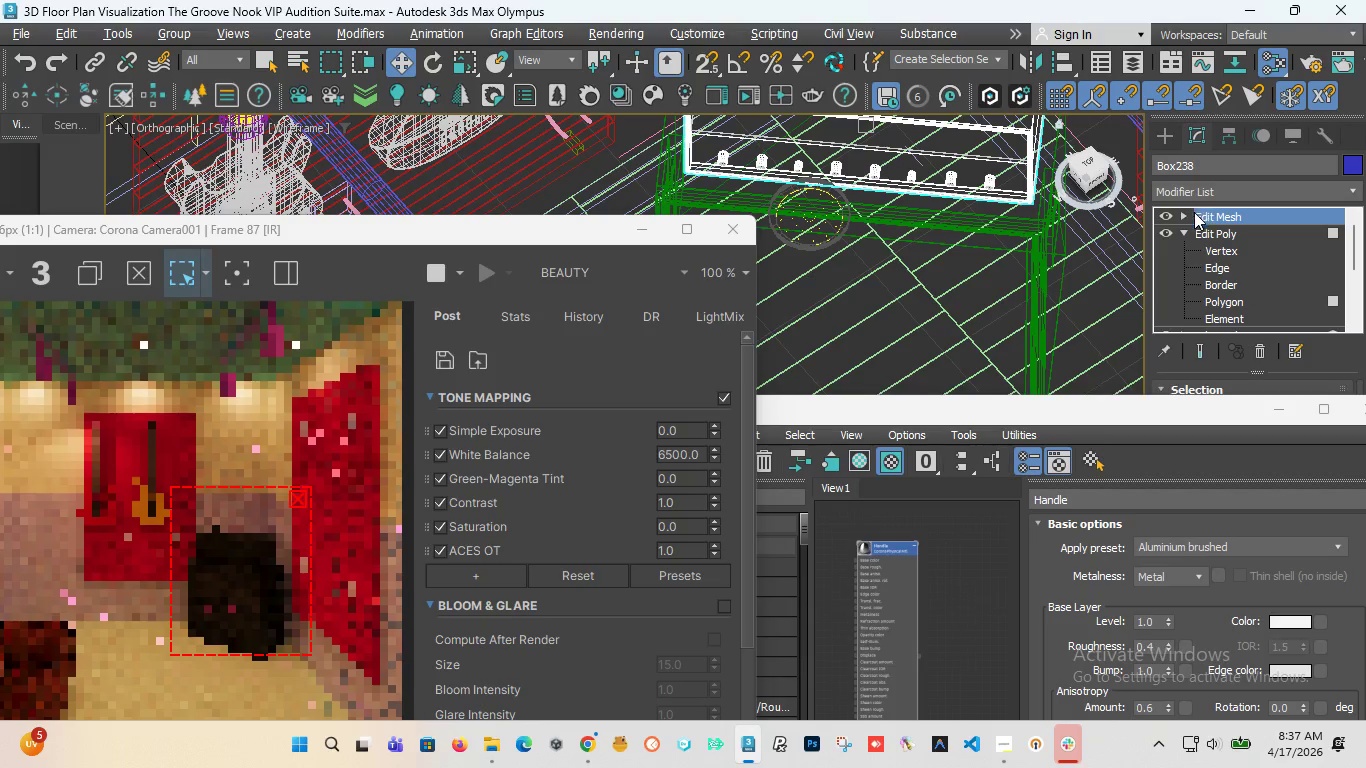 
left_click([1184, 212])
 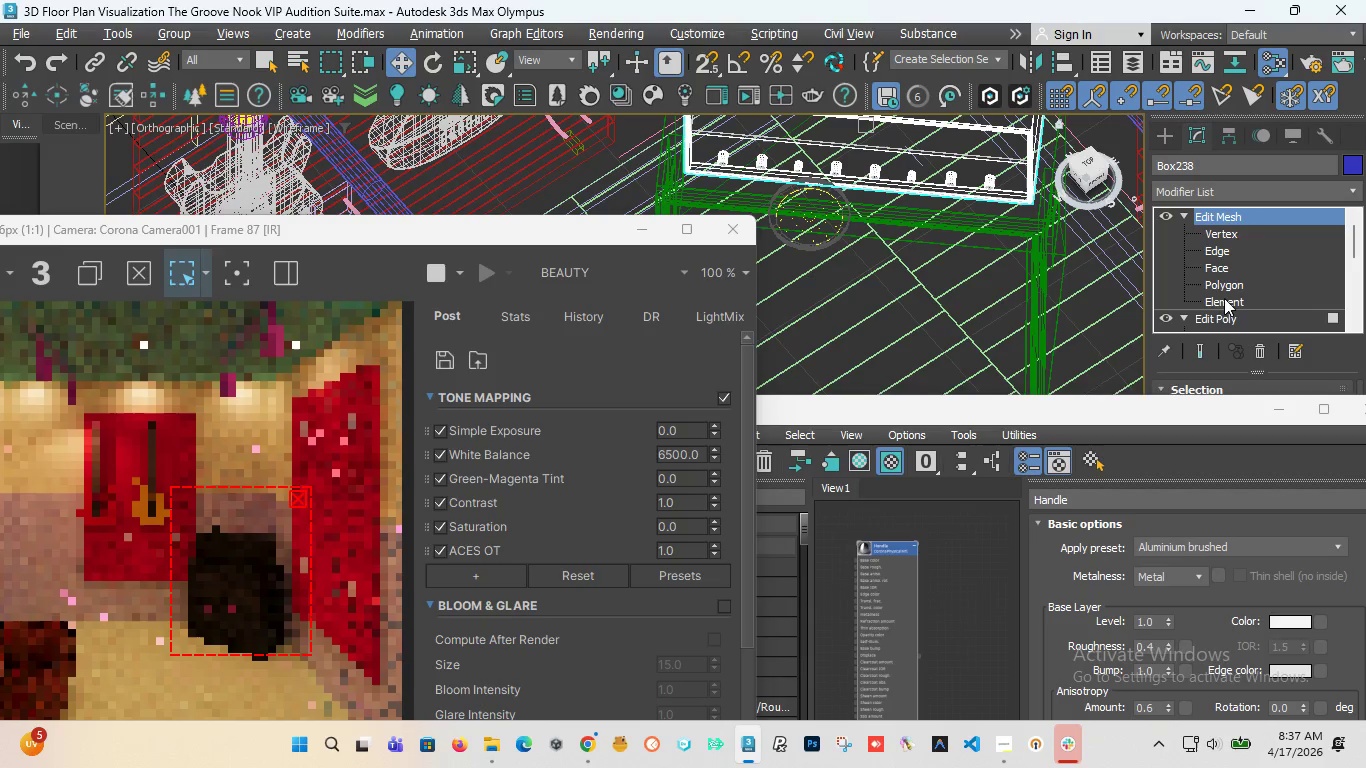 
left_click([1222, 288])
 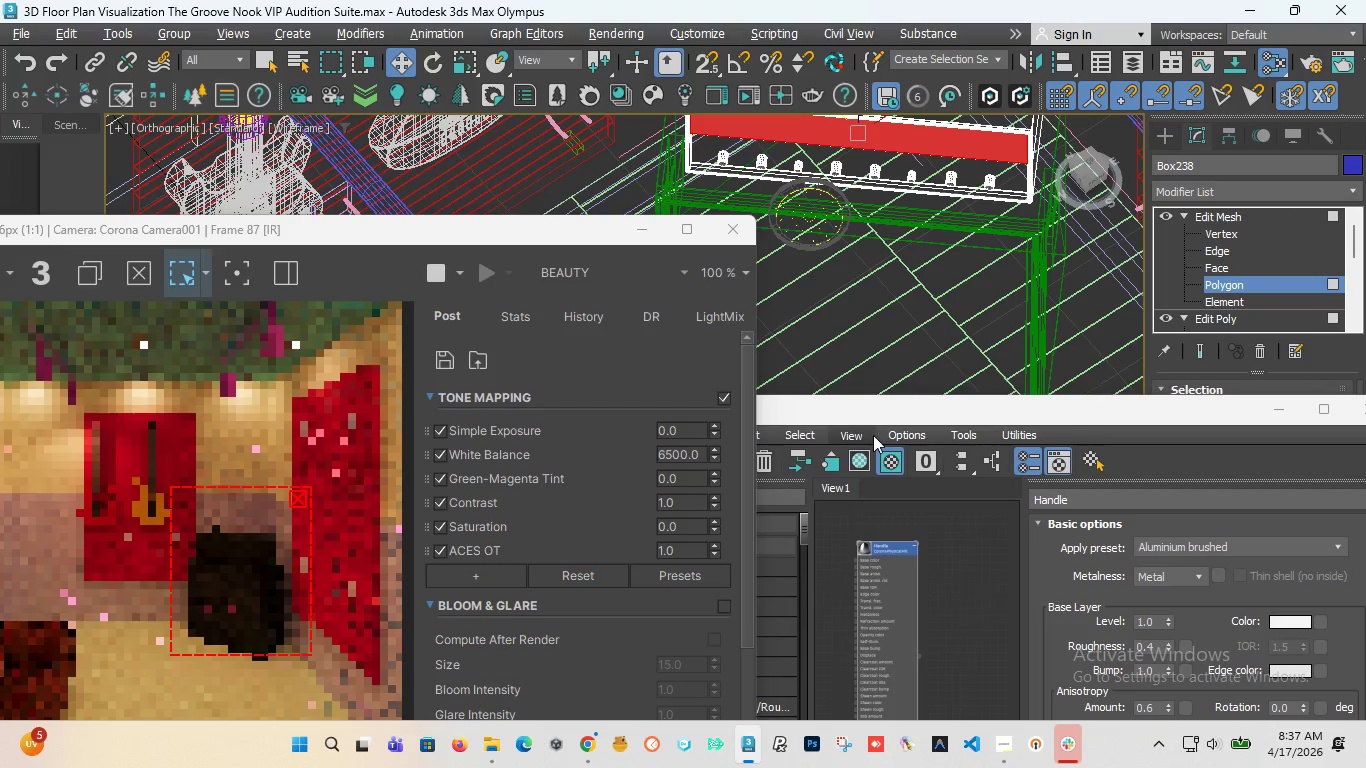 
scroll: coordinate [880, 561], scroll_direction: down, amount: 3.0
 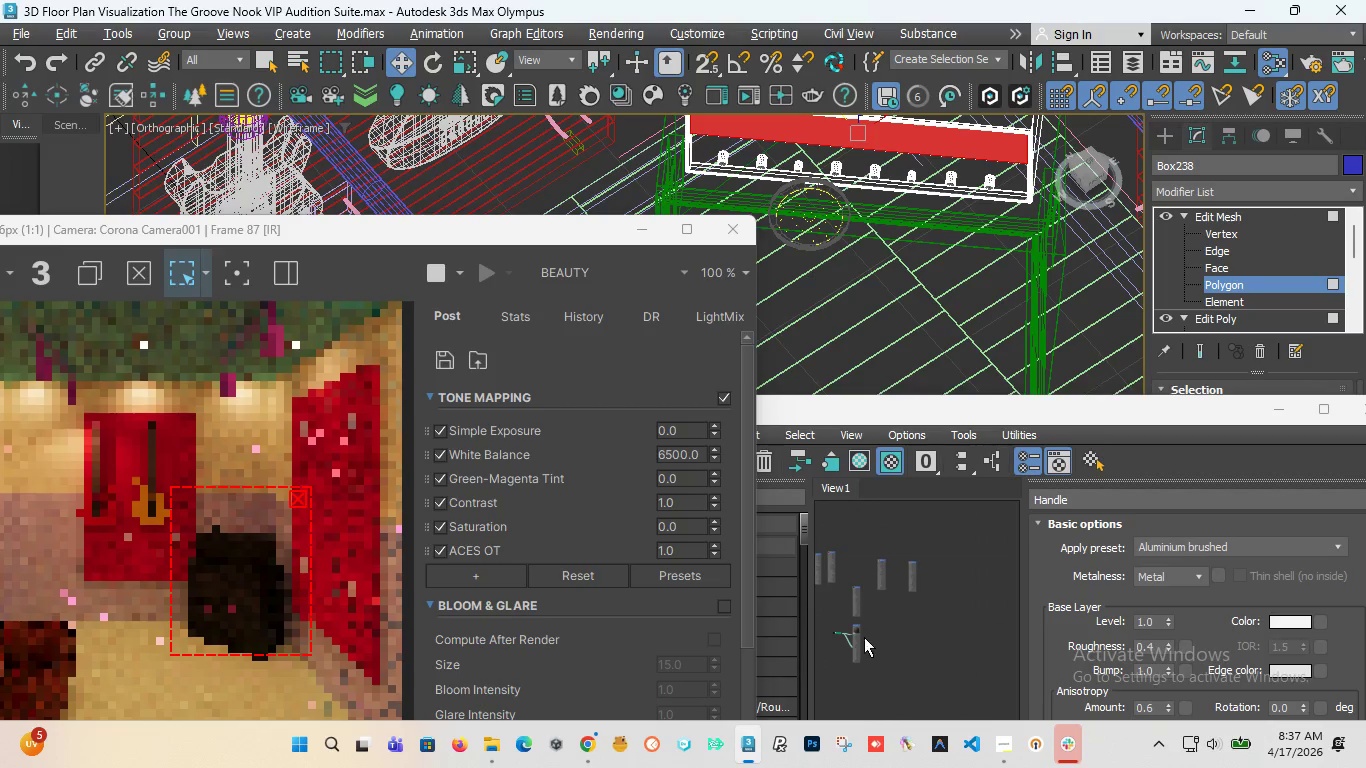 
scroll: coordinate [858, 640], scroll_direction: up, amount: 1.0
 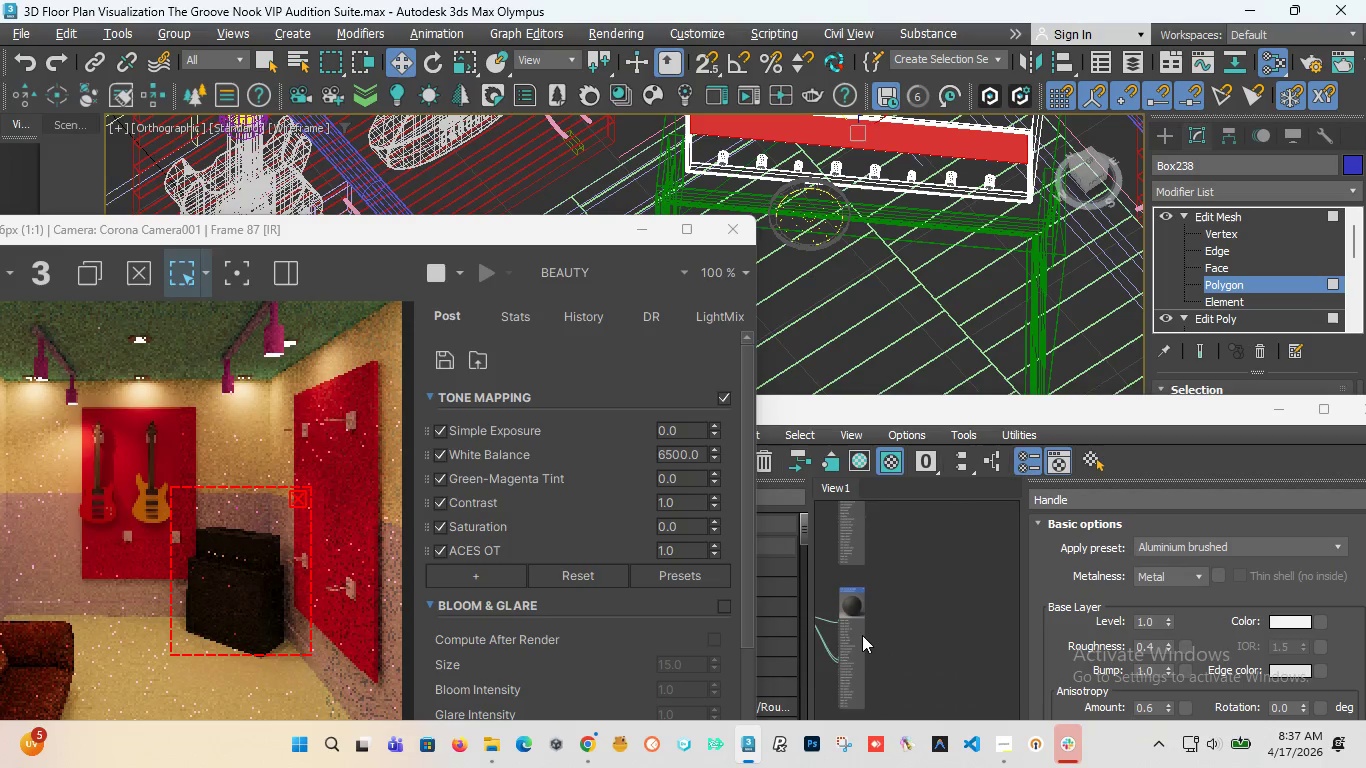 
scroll: coordinate [862, 635], scroll_direction: down, amount: 1.0
 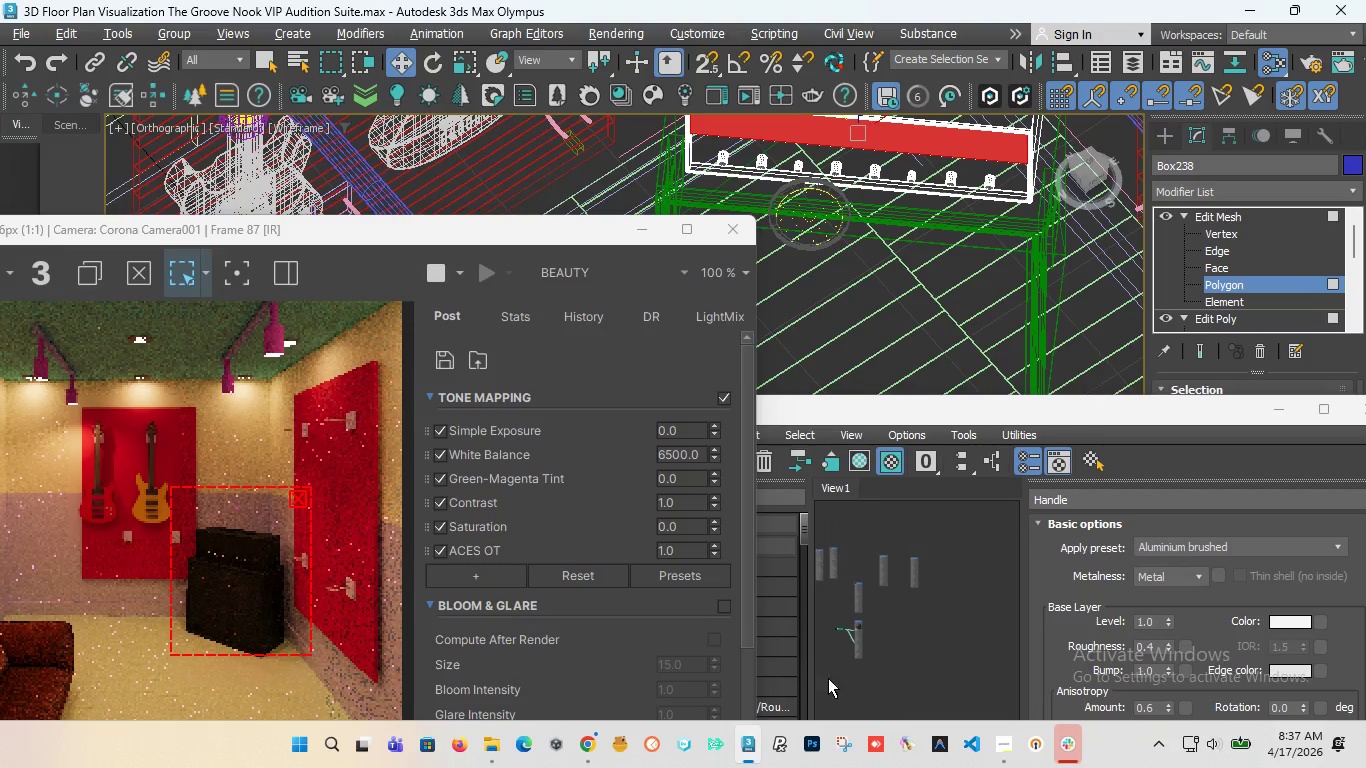 
left_click_drag(start_coordinate=[828, 678], to_coordinate=[870, 621])
 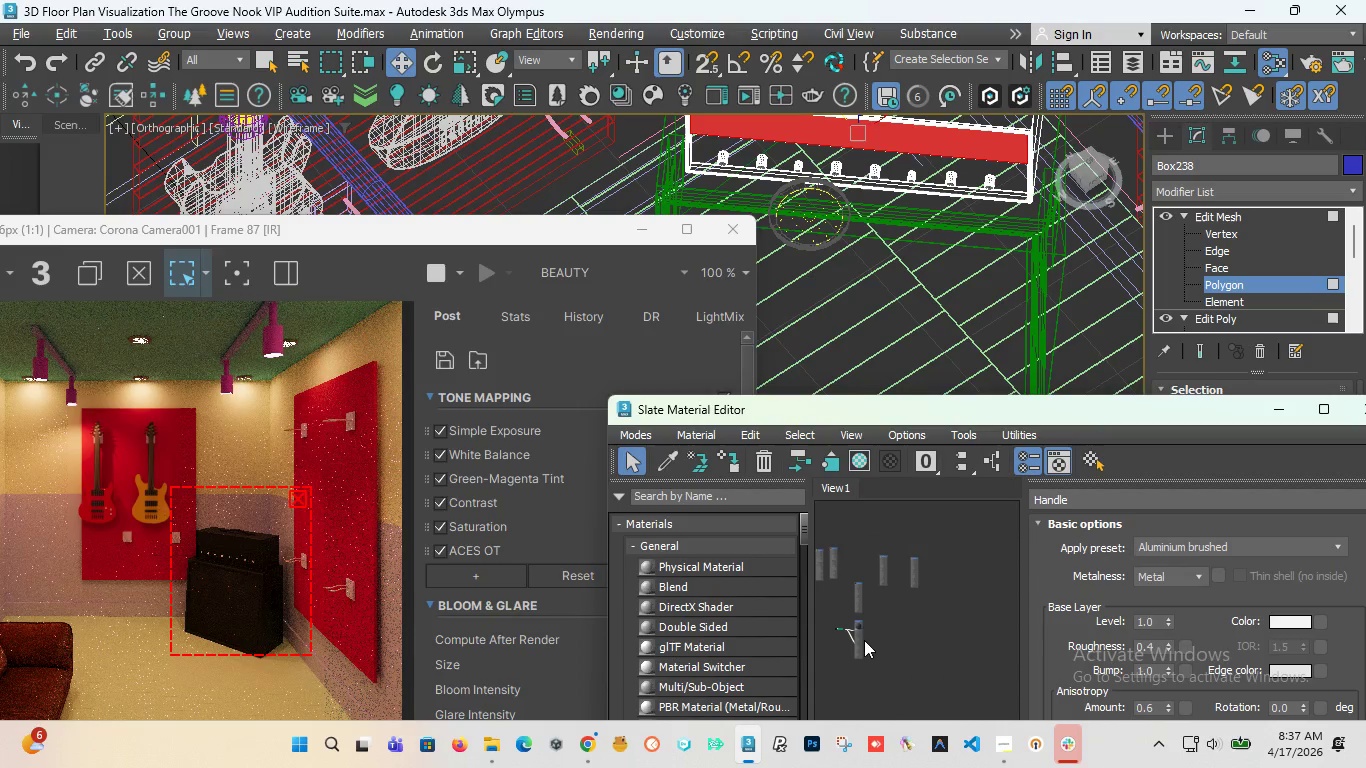 
hold_key(key=ShiftLeft, duration=1.47)
left_click_drag(start_coordinate=[858, 641], to_coordinate=[913, 647])
 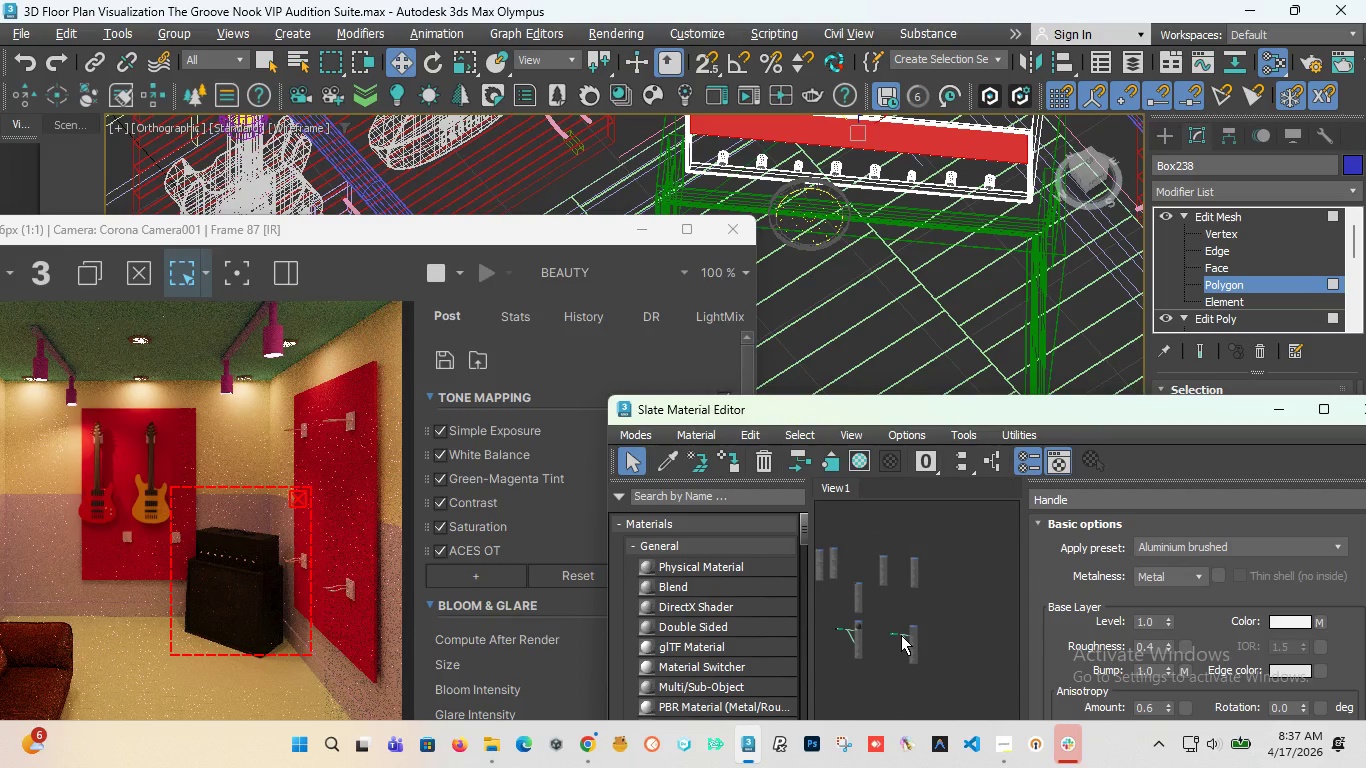 
scroll: coordinate [901, 635], scroll_direction: up, amount: 4.0
 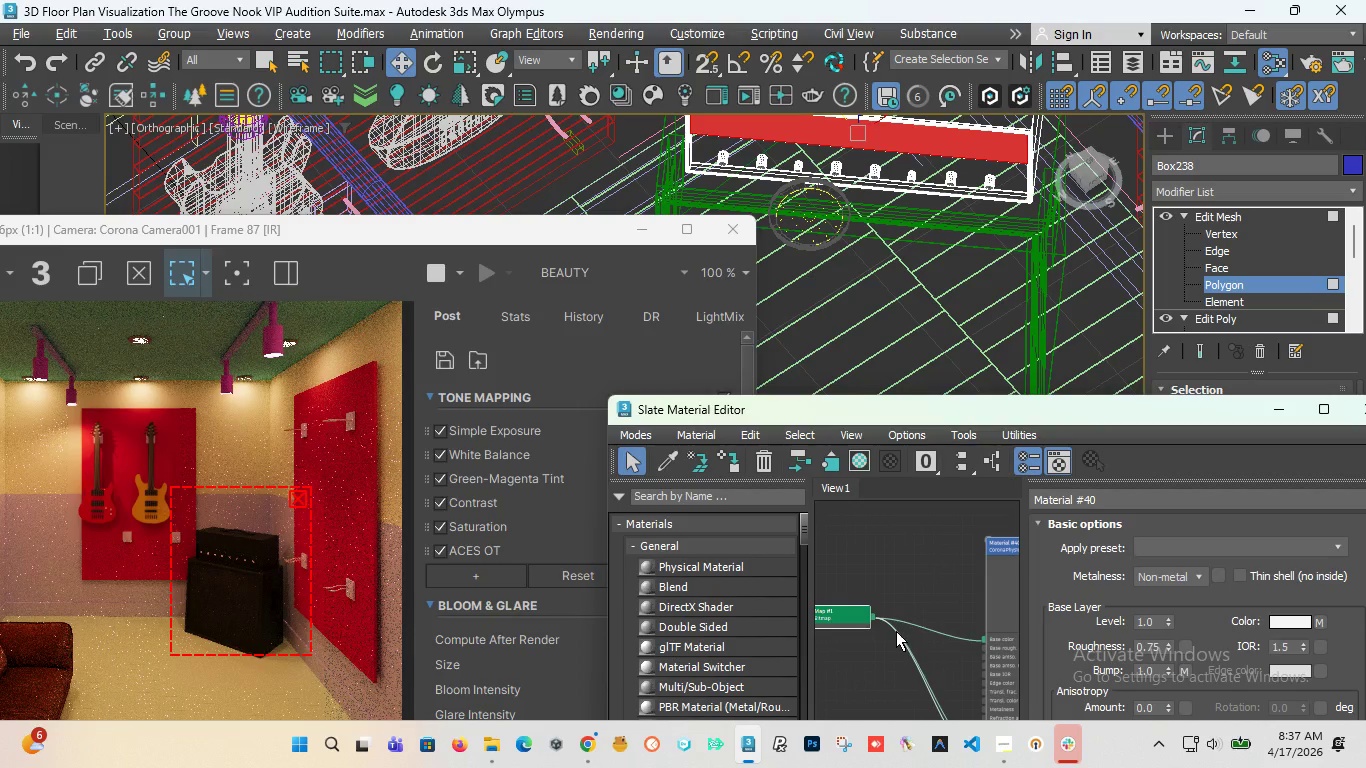 
left_click([855, 615])
 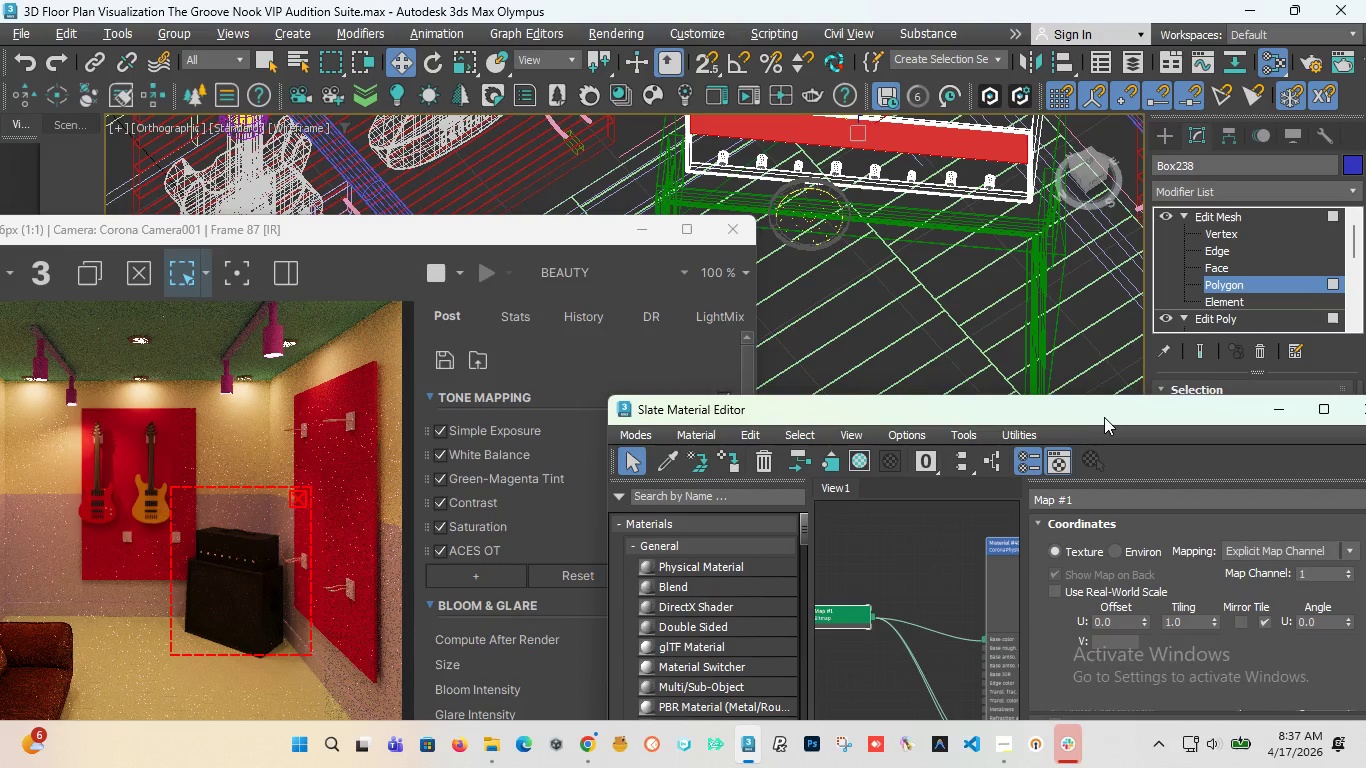 
left_click_drag(start_coordinate=[1100, 417], to_coordinate=[1002, 234])
 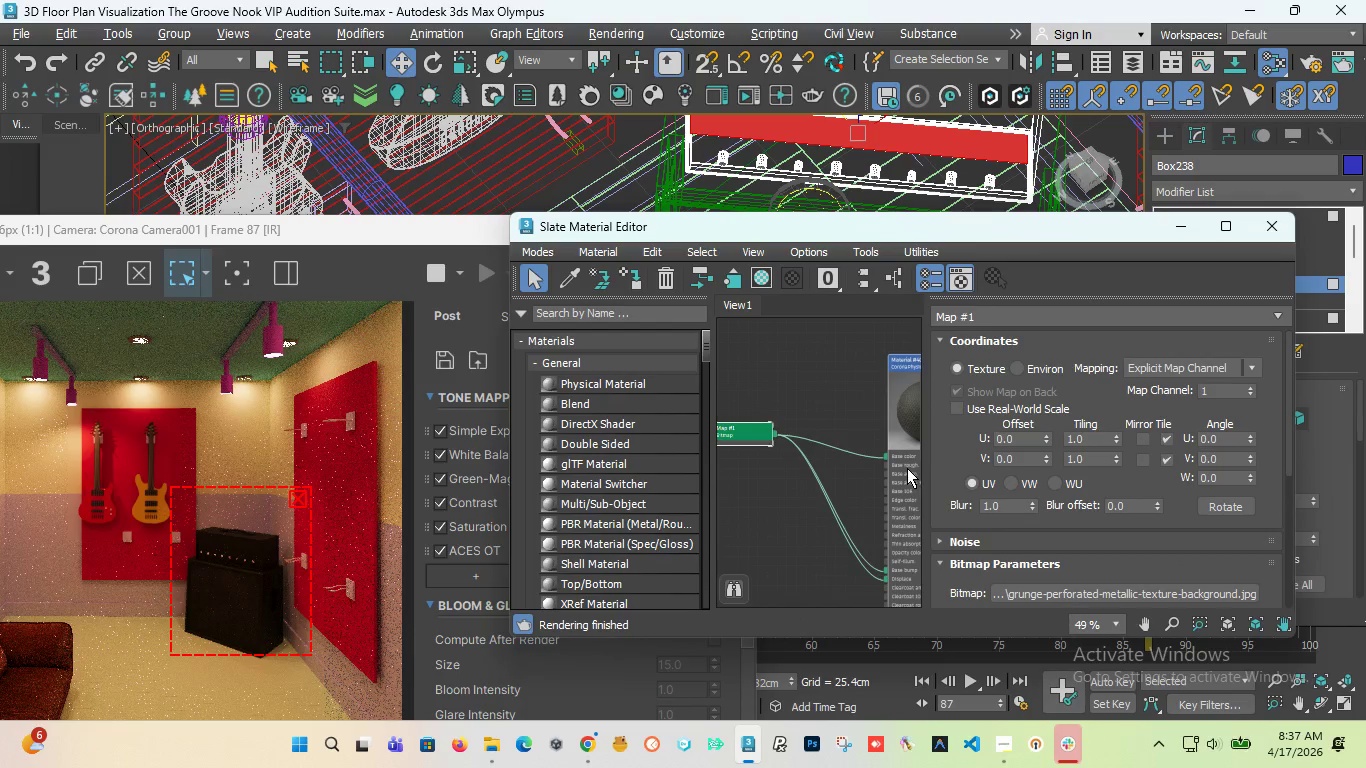 
left_click([904, 447])
 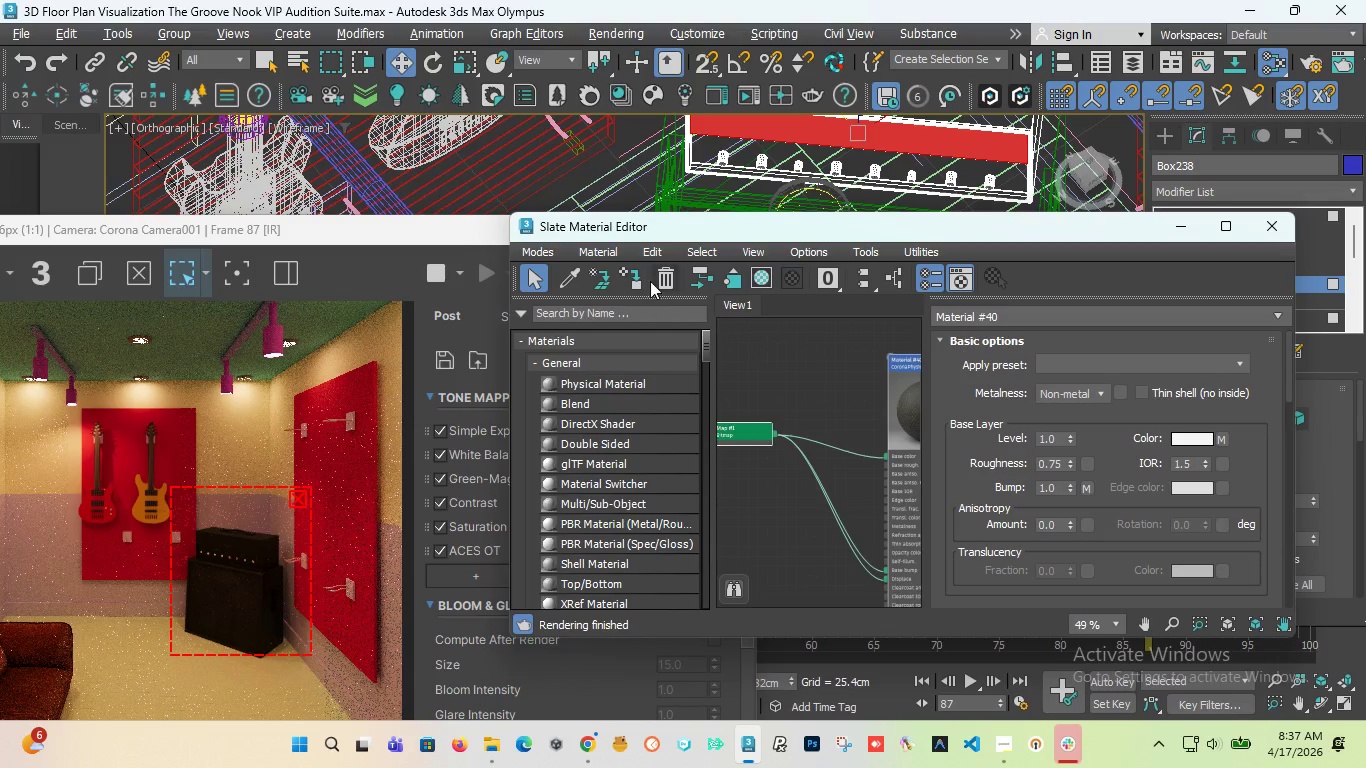 
left_click([627, 277])
 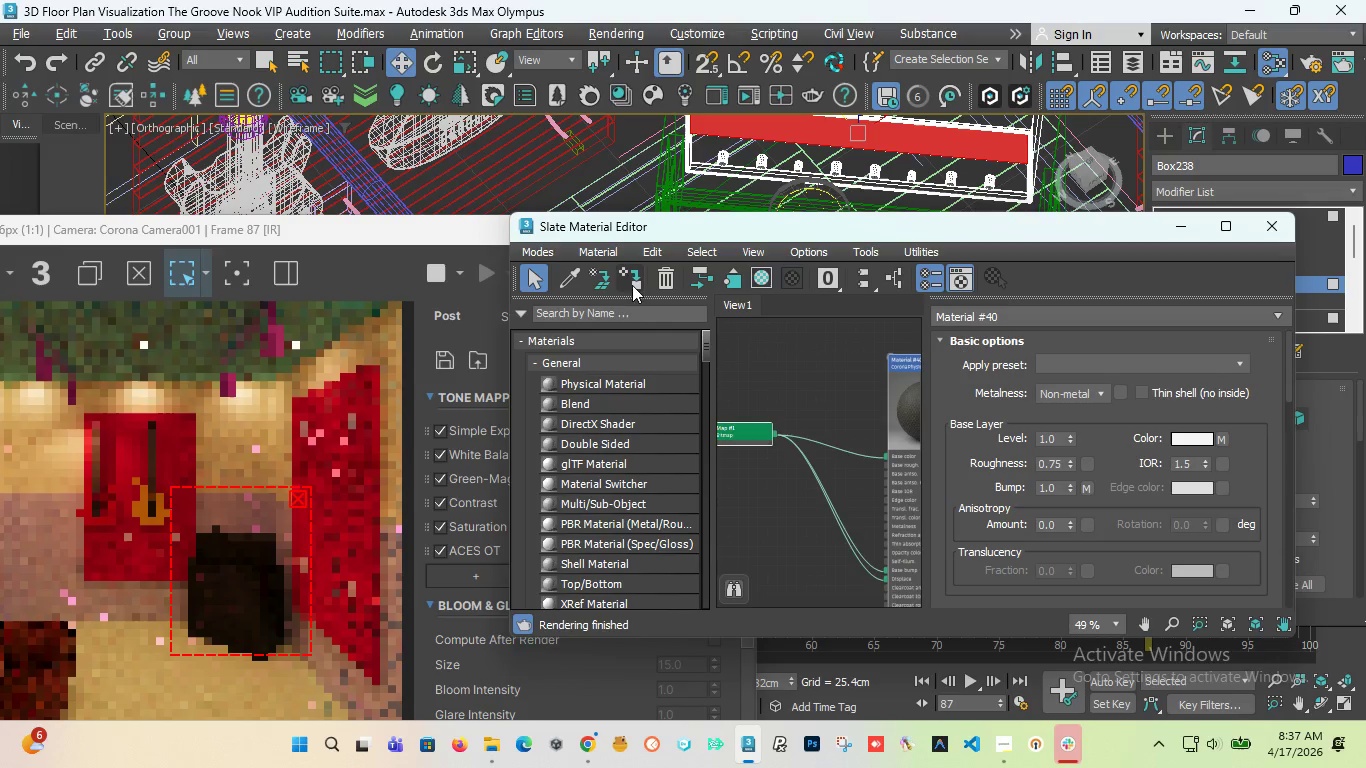 
left_click([634, 274])
 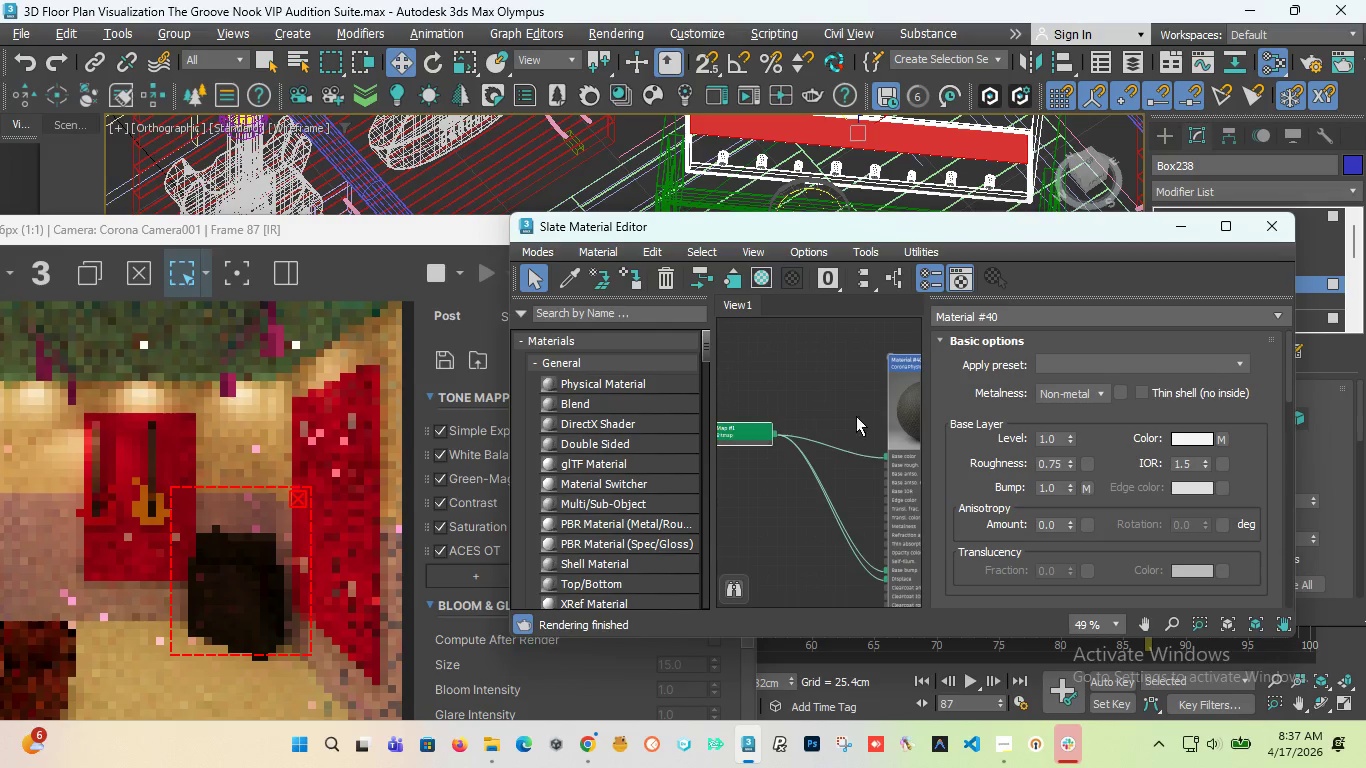 
left_click([838, 385])
 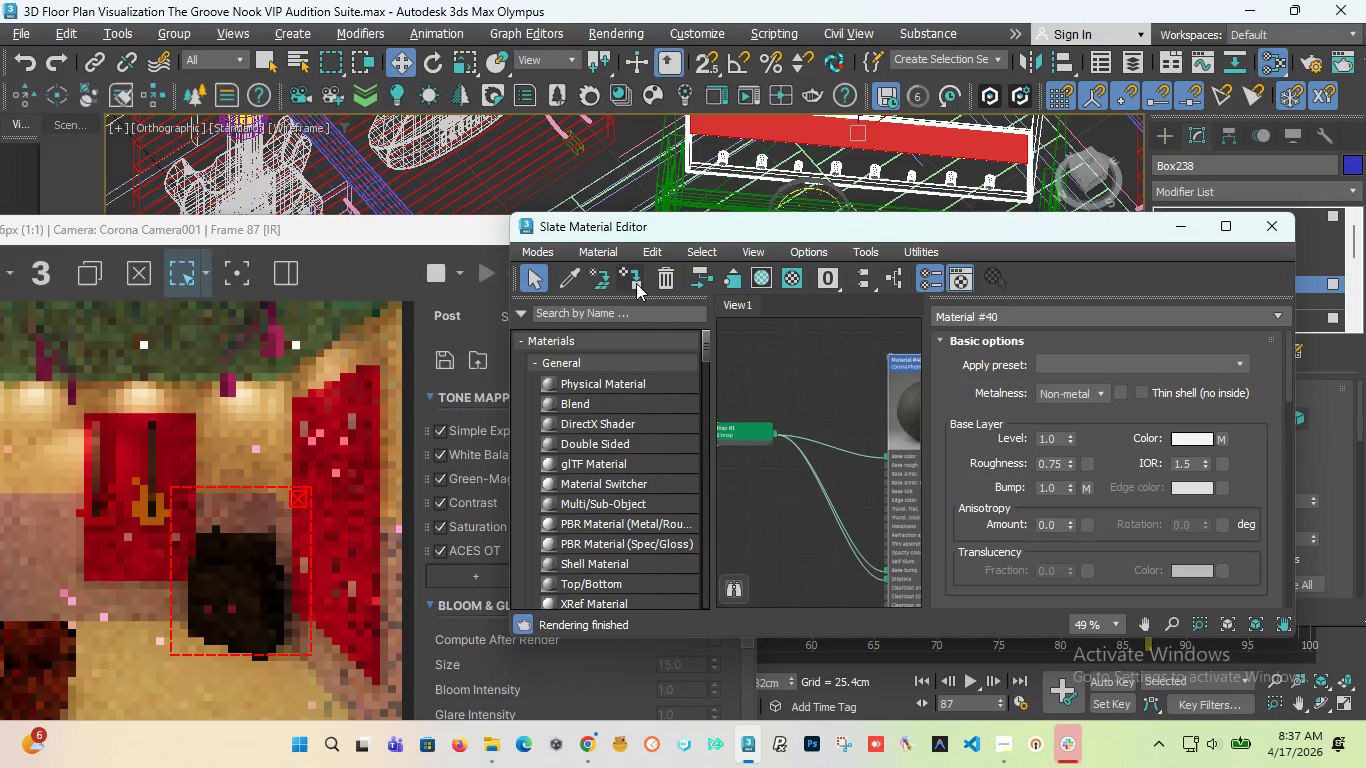 
left_click([628, 275])
 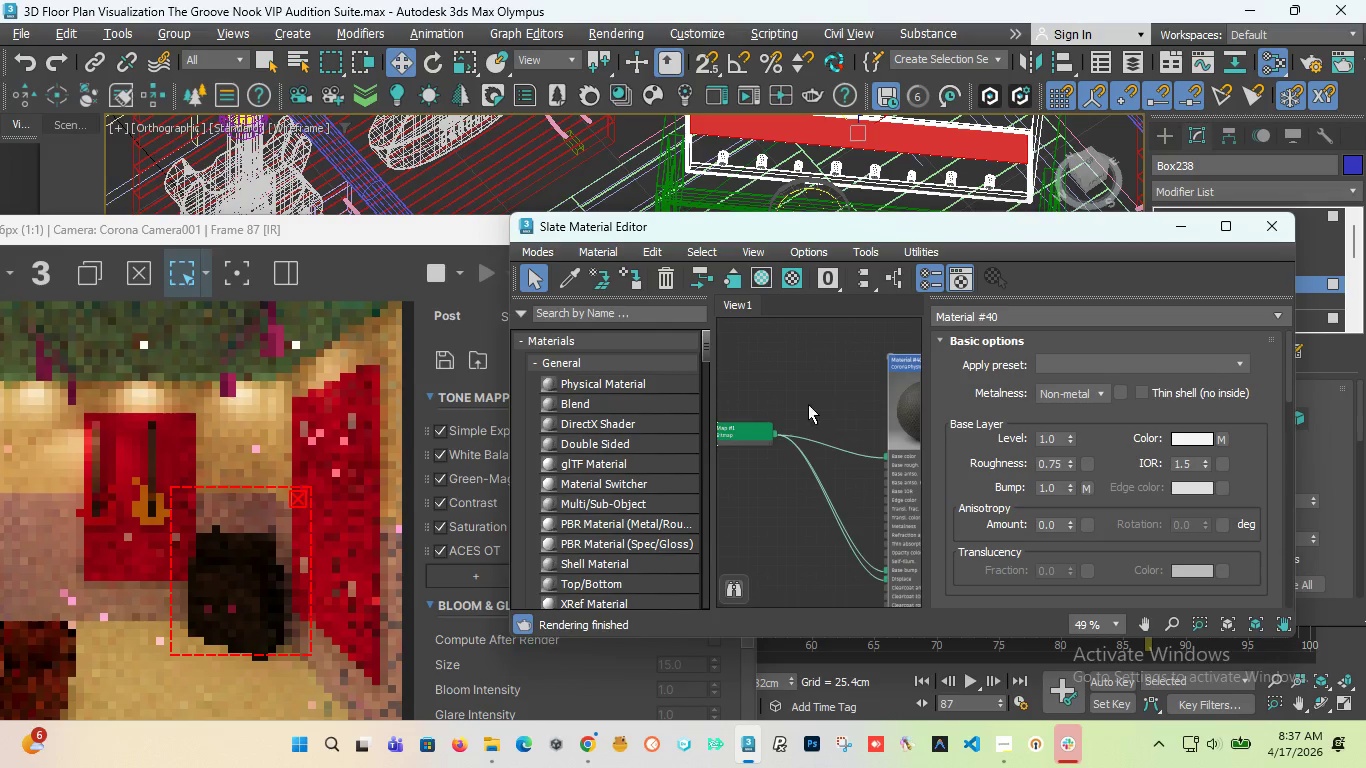 
left_click([733, 432])
 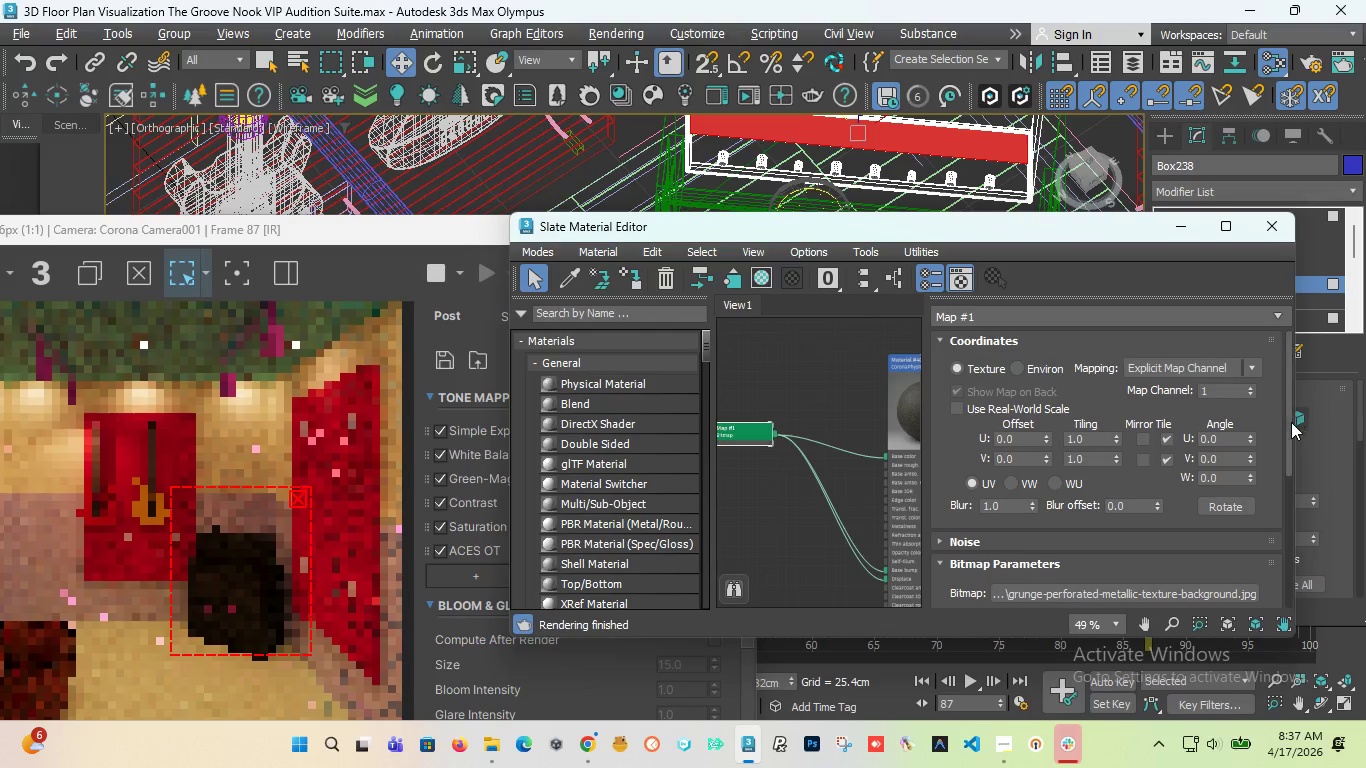 
left_click_drag(start_coordinate=[1291, 422], to_coordinate=[1280, 491])
 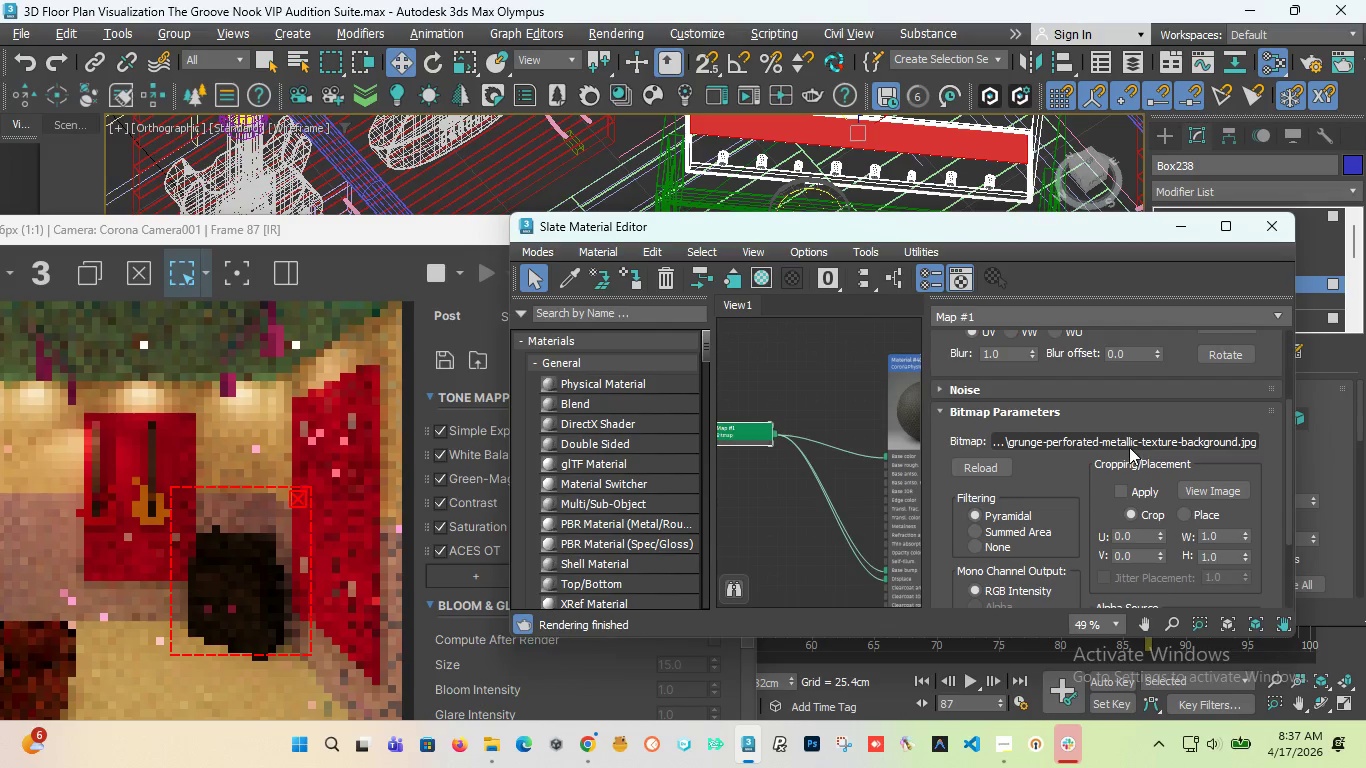 
left_click([1128, 446])
 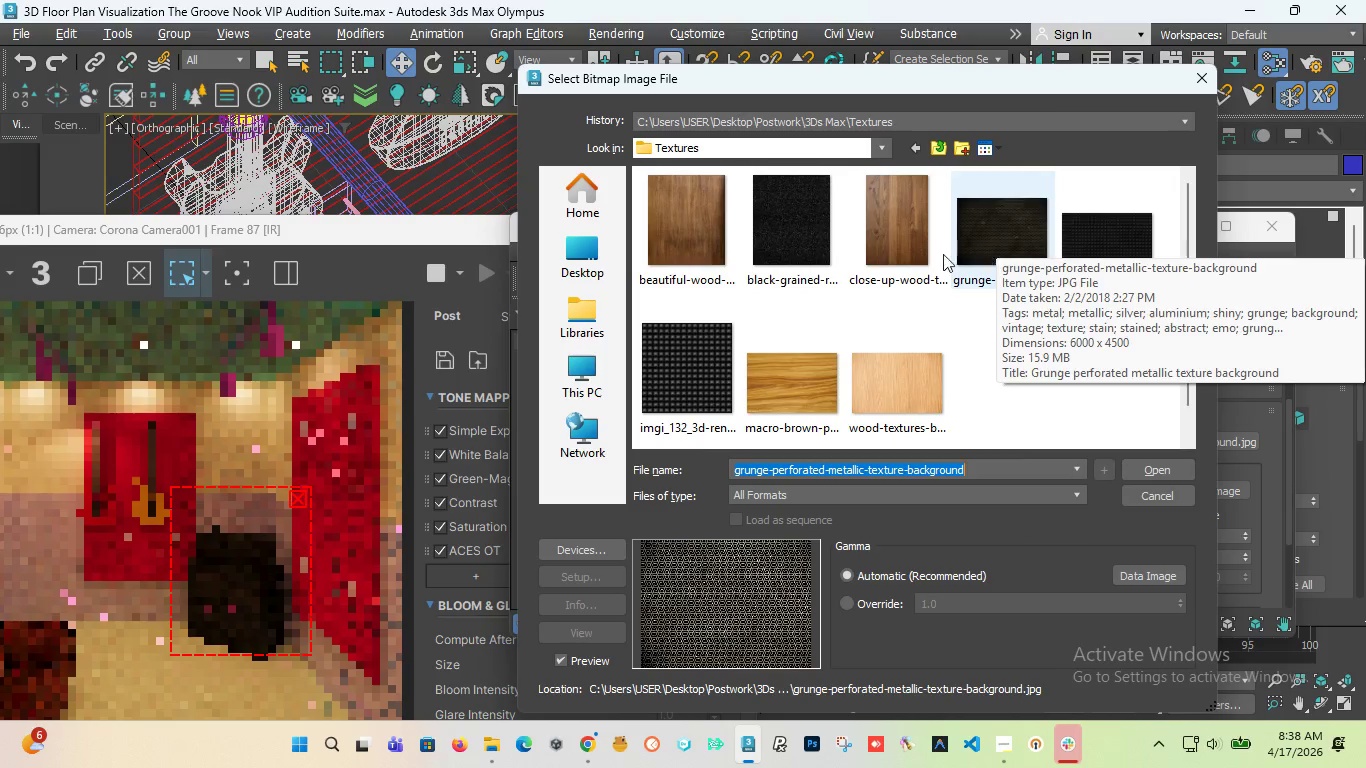 
double_click([822, 263])
 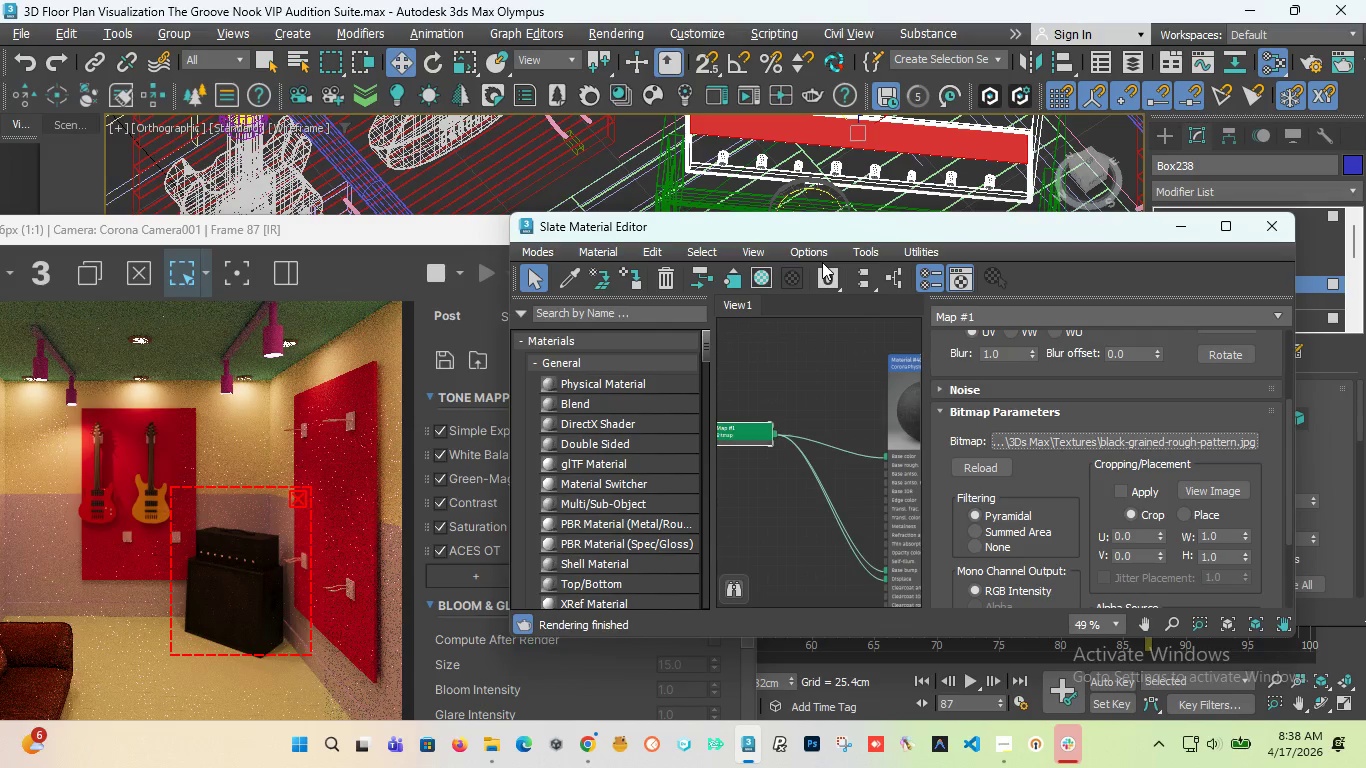 
wait(27.23)
 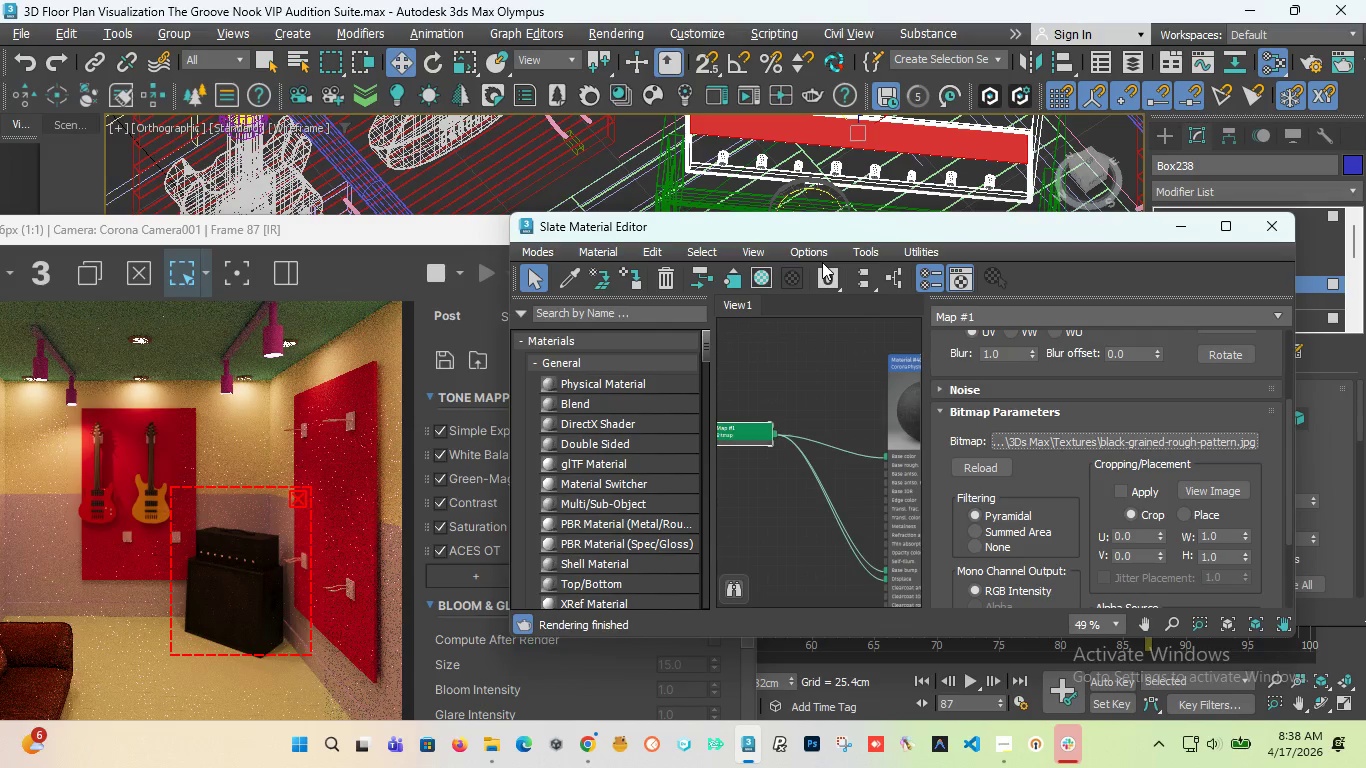 
scroll: coordinate [224, 547], scroll_direction: up, amount: 2.0
 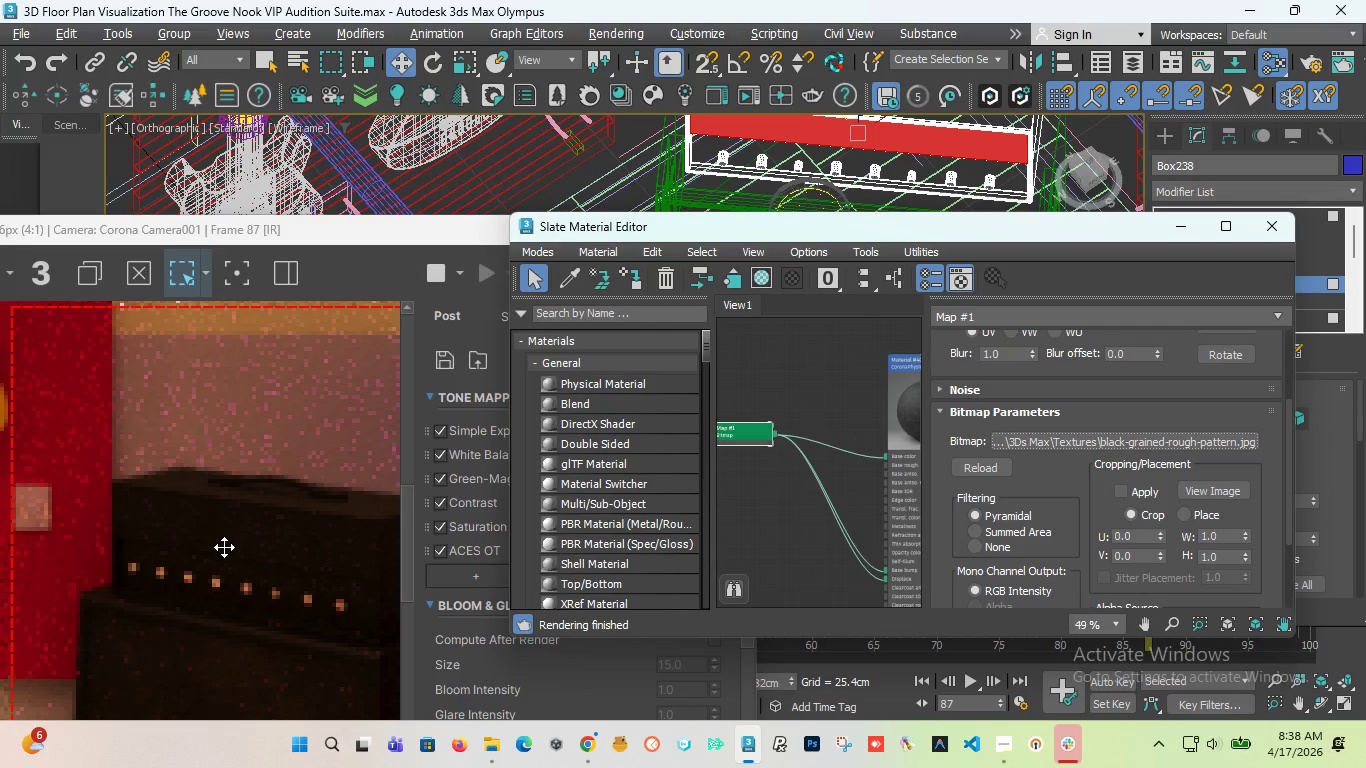 
scroll: coordinate [317, 539], scroll_direction: down, amount: 2.0
 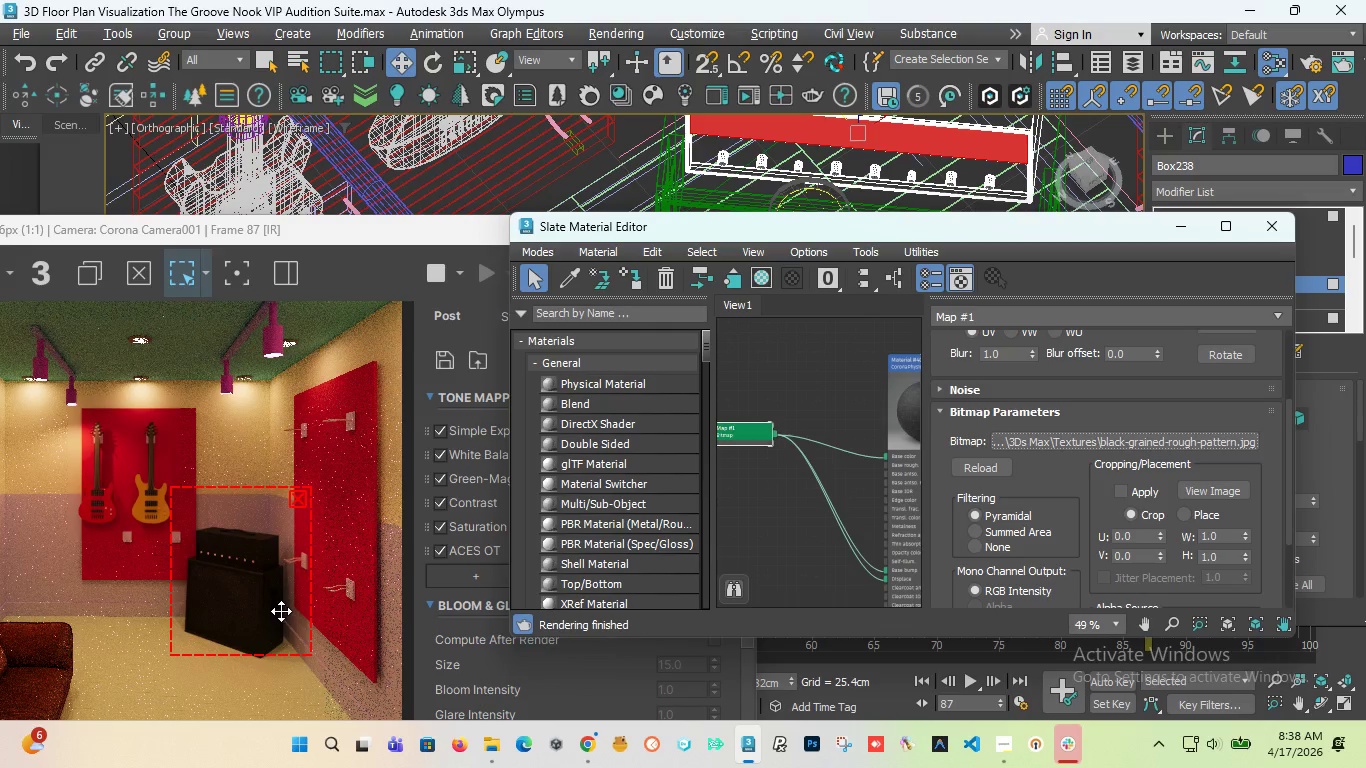 
scroll: coordinate [280, 609], scroll_direction: up, amount: 1.0
 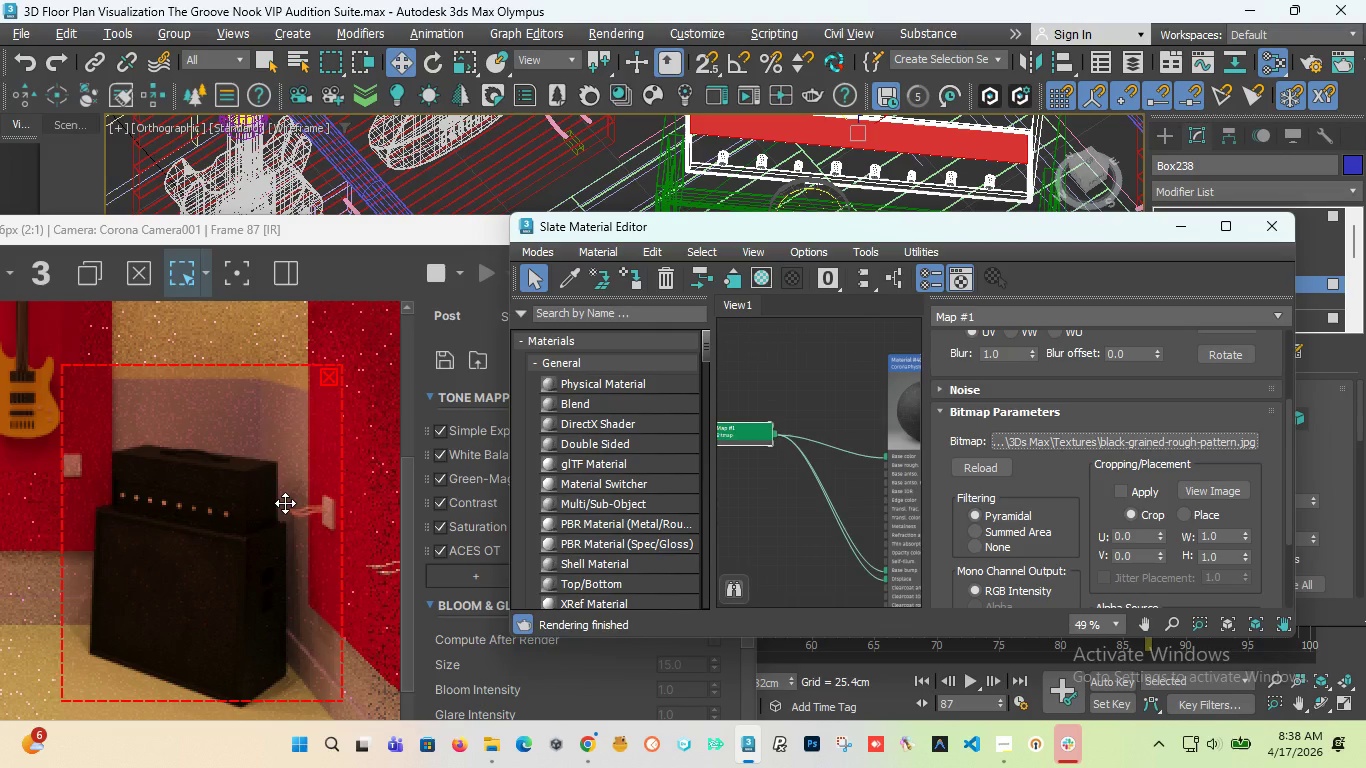 
scroll: coordinate [795, 439], scroll_direction: down, amount: 6.0
 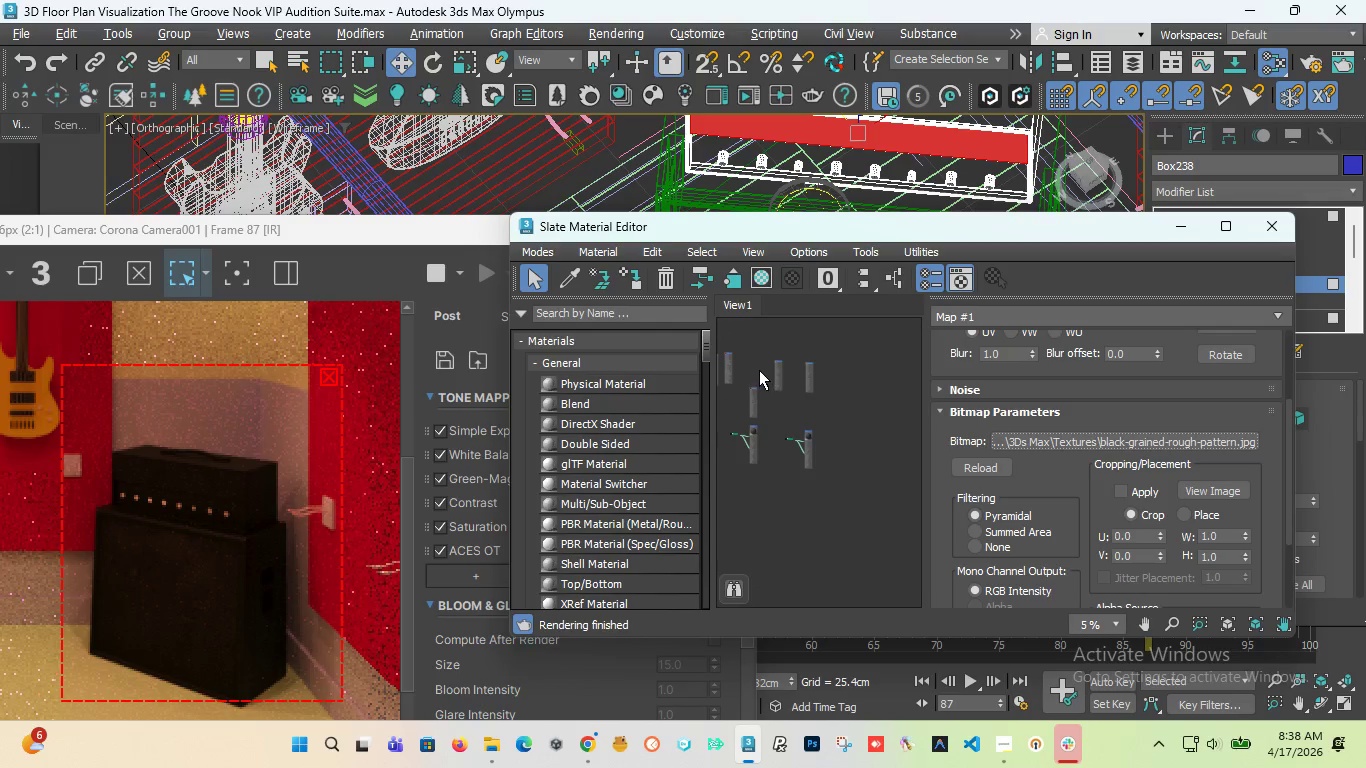 
scroll: coordinate [769, 380], scroll_direction: up, amount: 1.0
 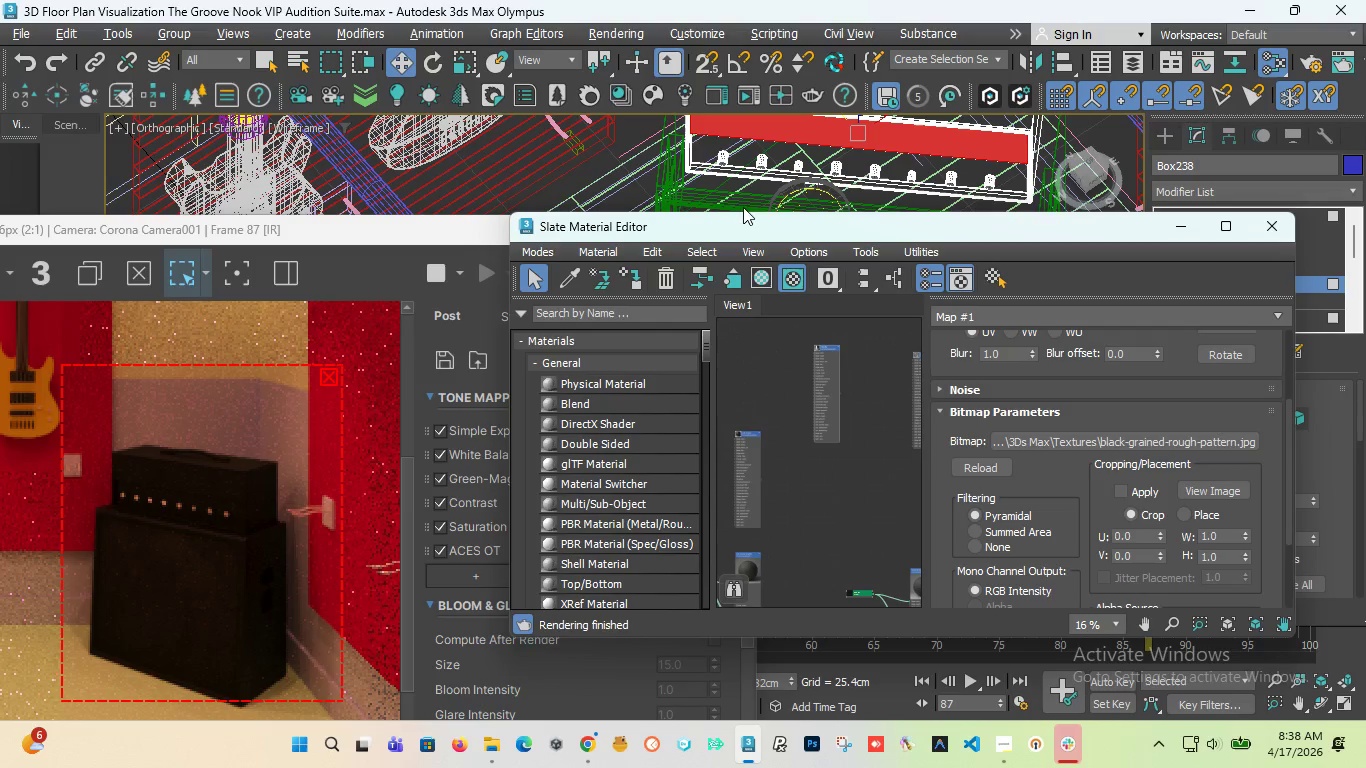 
left_click_drag(start_coordinate=[656, 226], to_coordinate=[654, 400])
 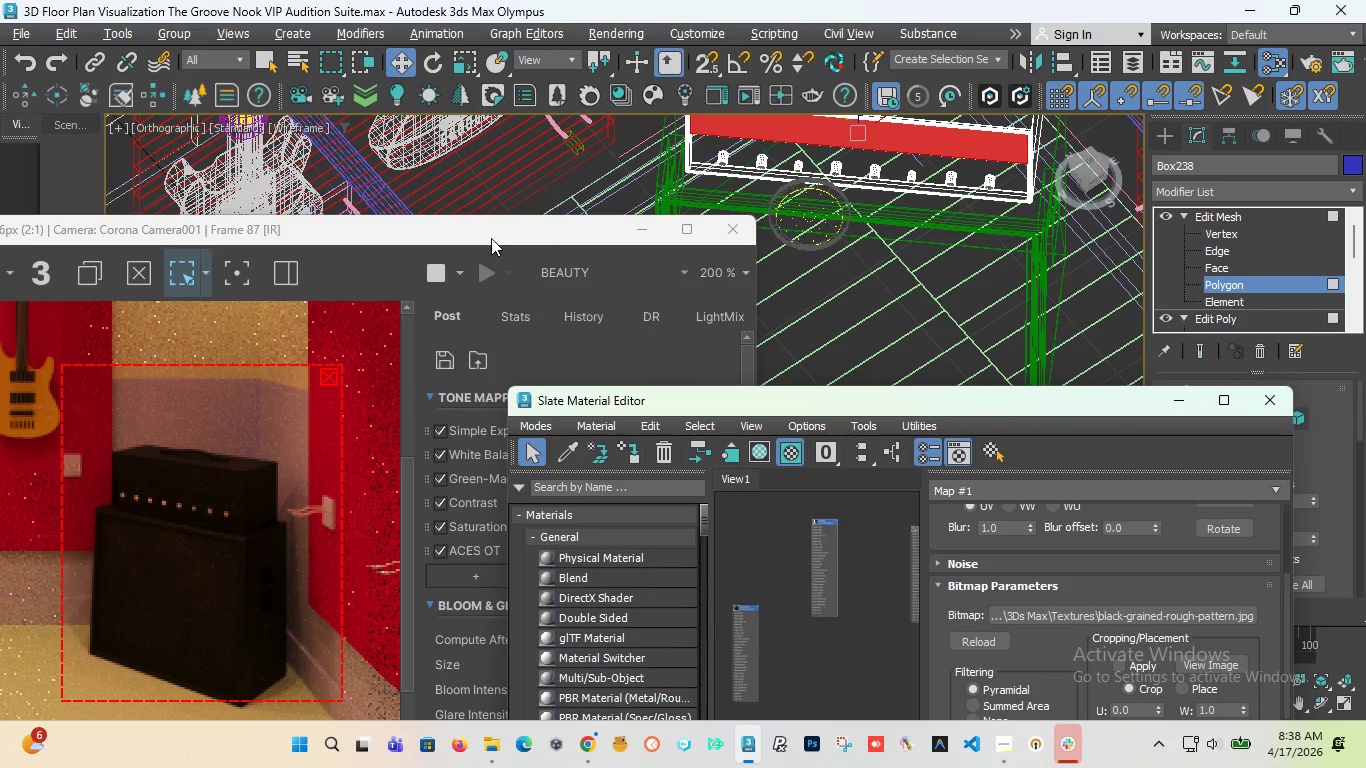 
left_click_drag(start_coordinate=[491, 238], to_coordinate=[479, 551])
 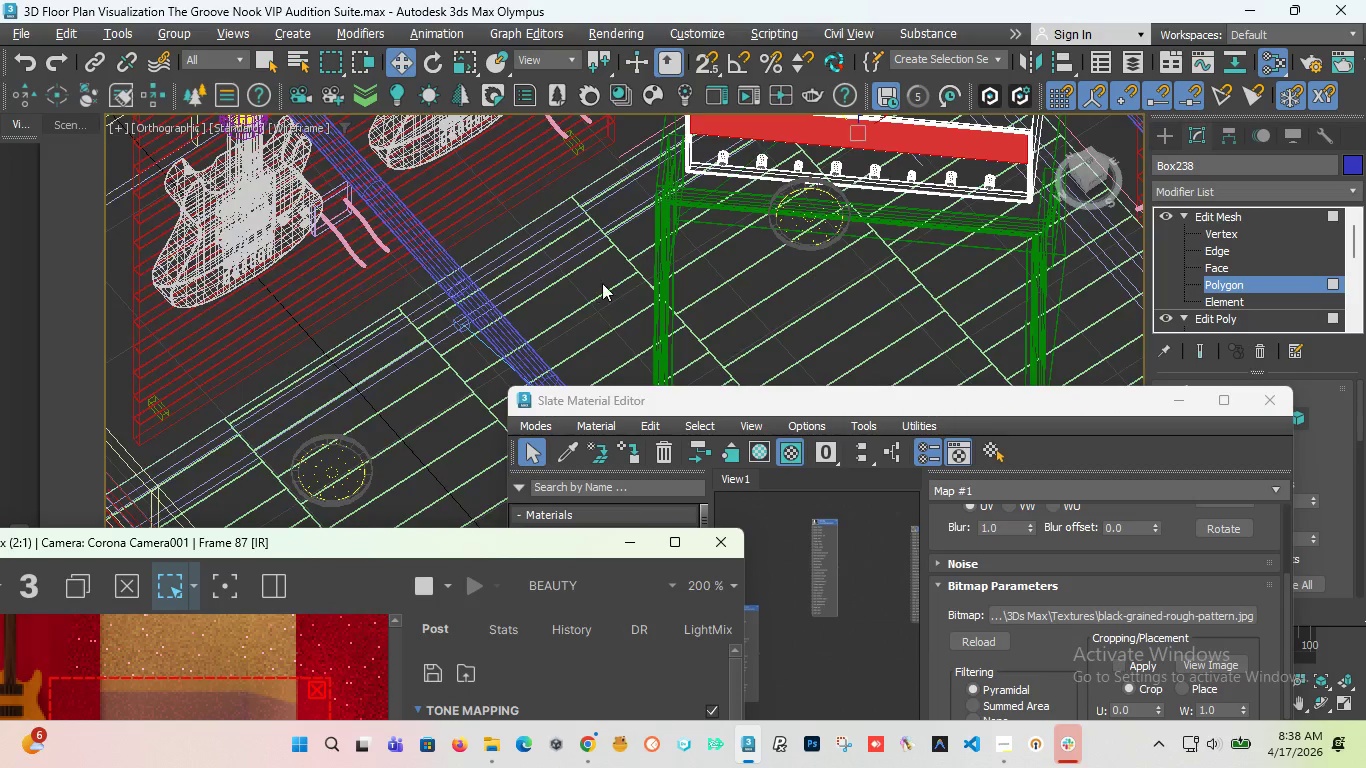 
scroll: coordinate [602, 283], scroll_direction: down, amount: 6.0
 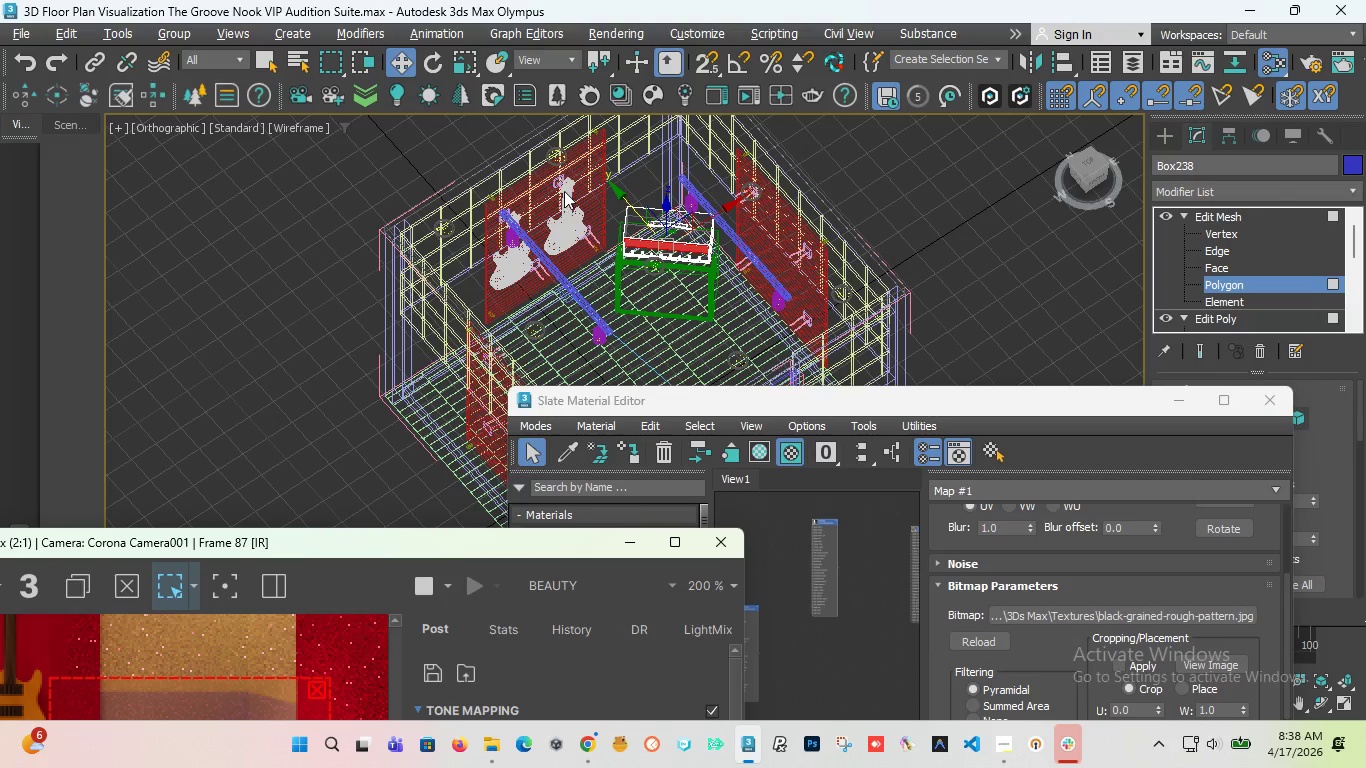 
scroll: coordinate [562, 187], scroll_direction: up, amount: 4.0
 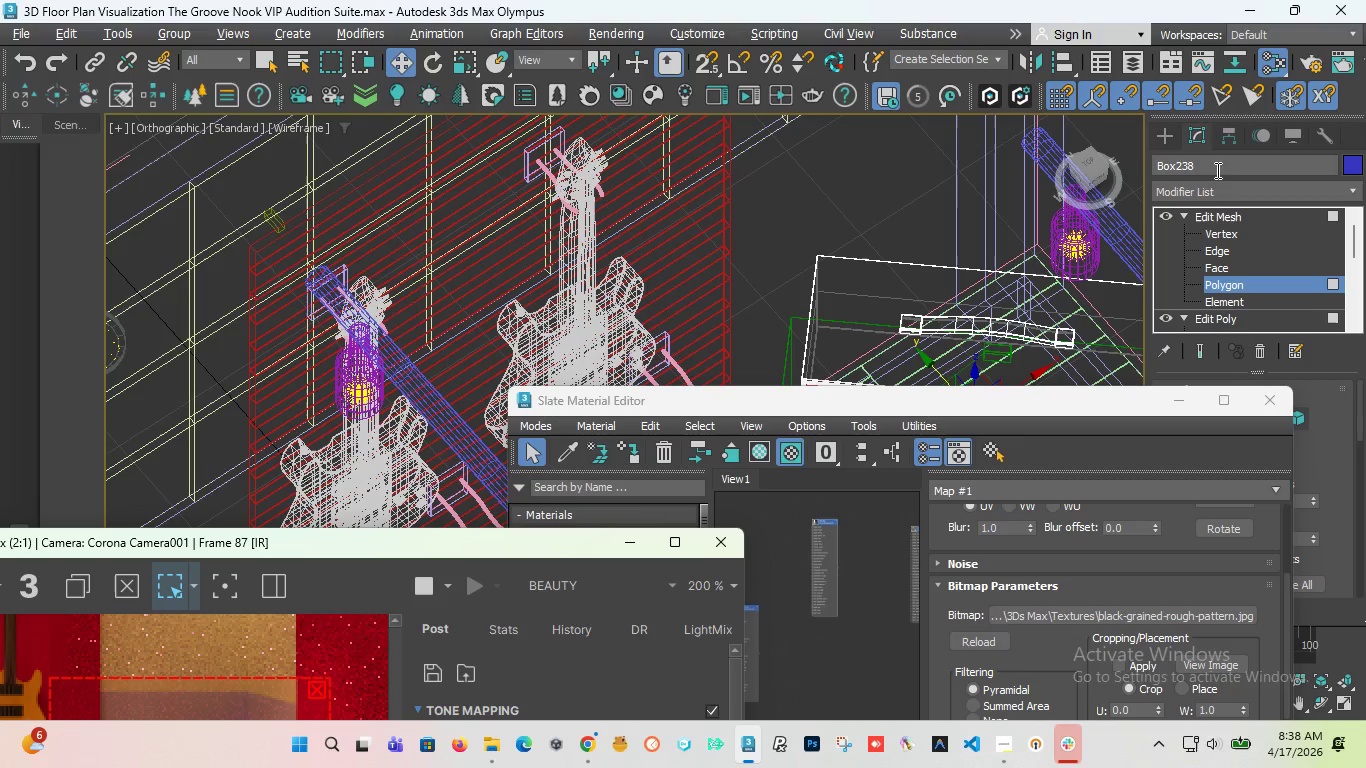 
left_click([1171, 128])
 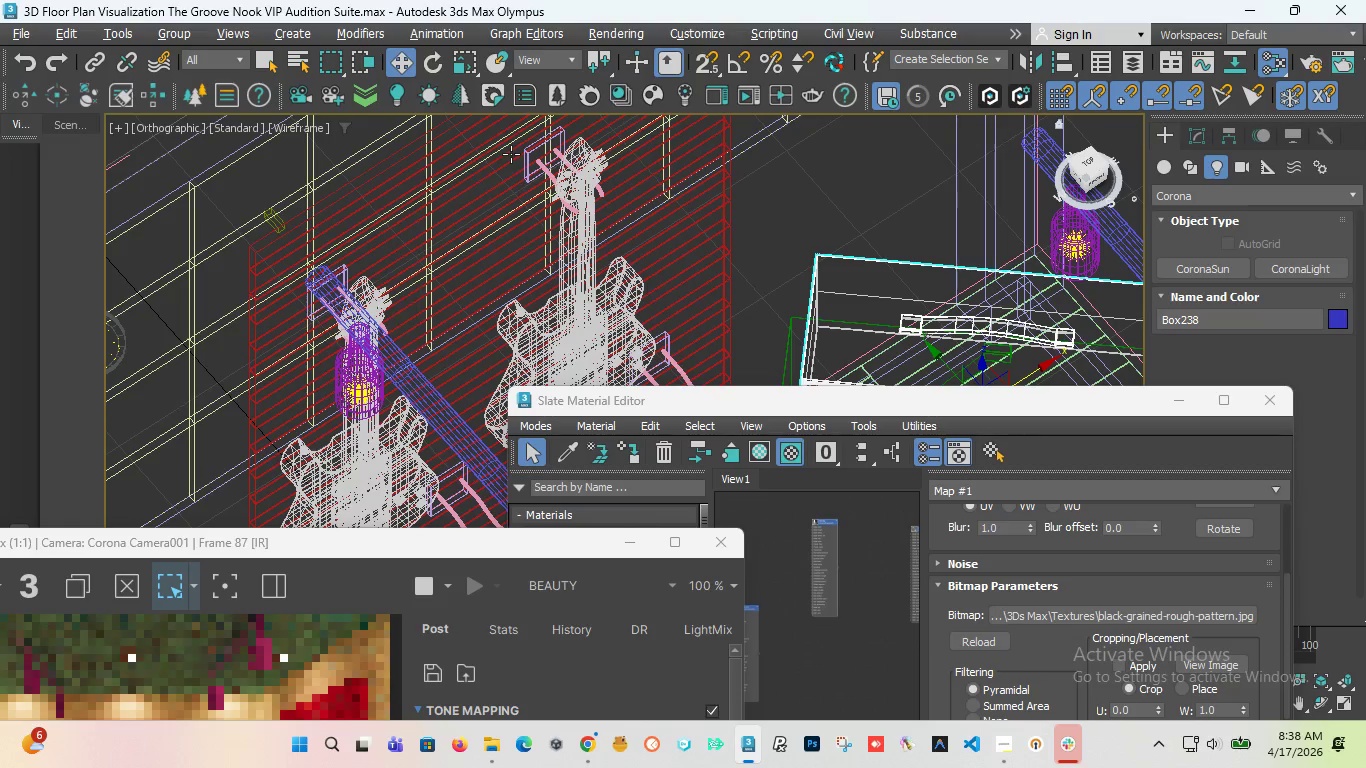 
left_click([535, 154])
 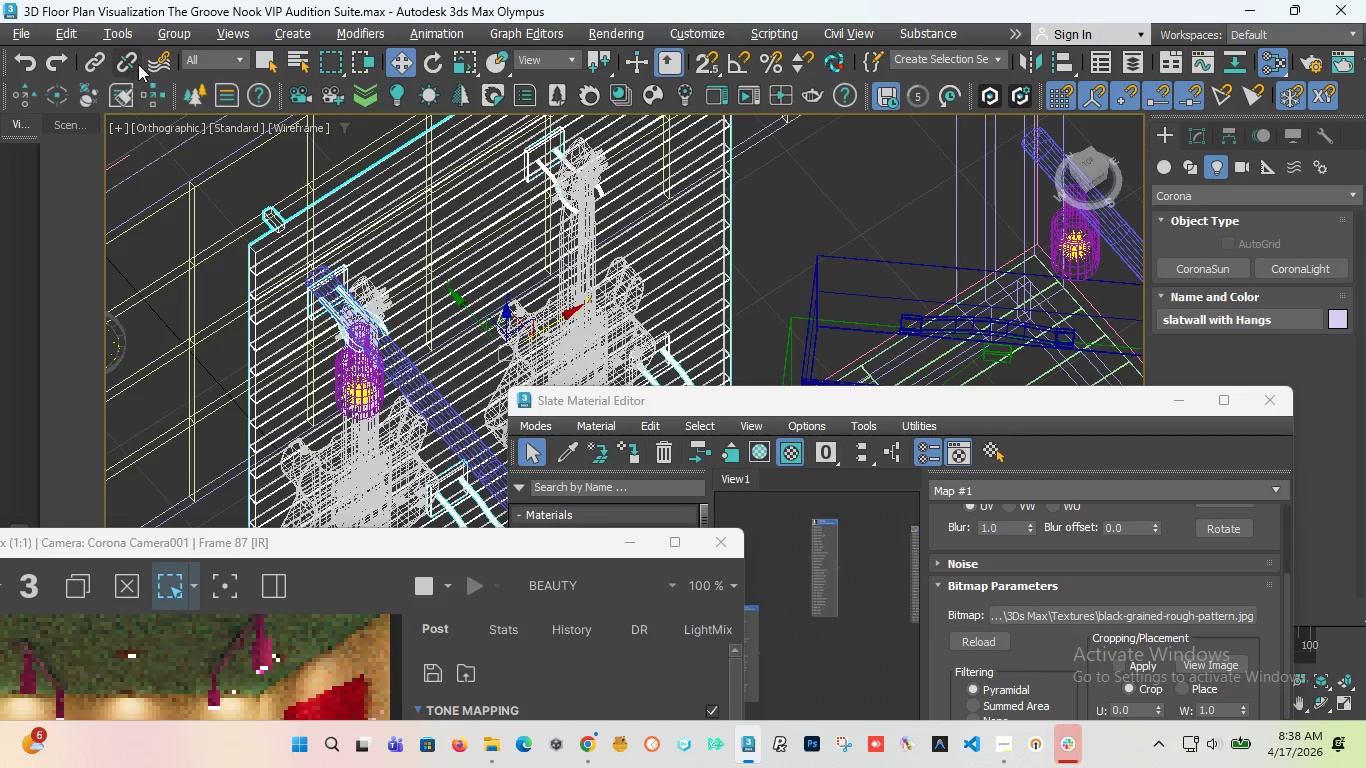 
left_click([167, 37])
 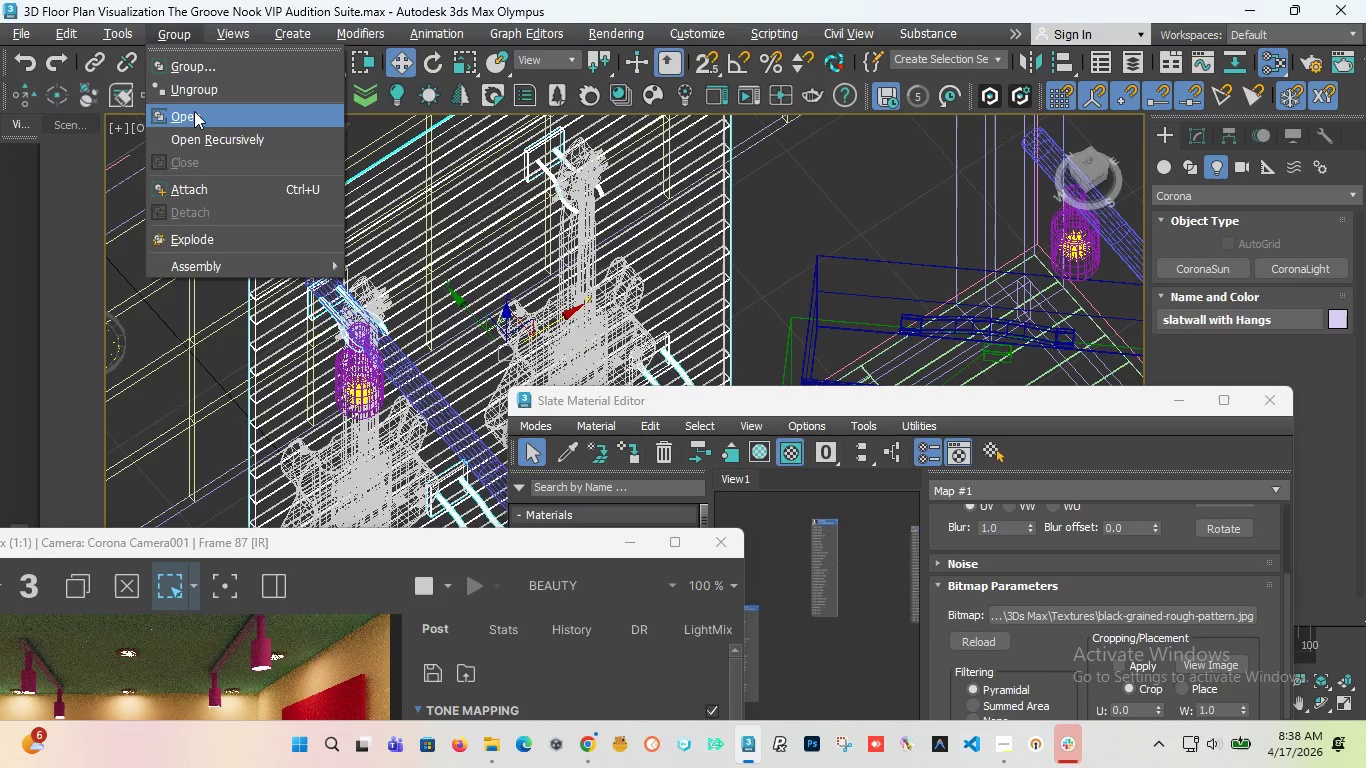 
left_click([193, 115])
 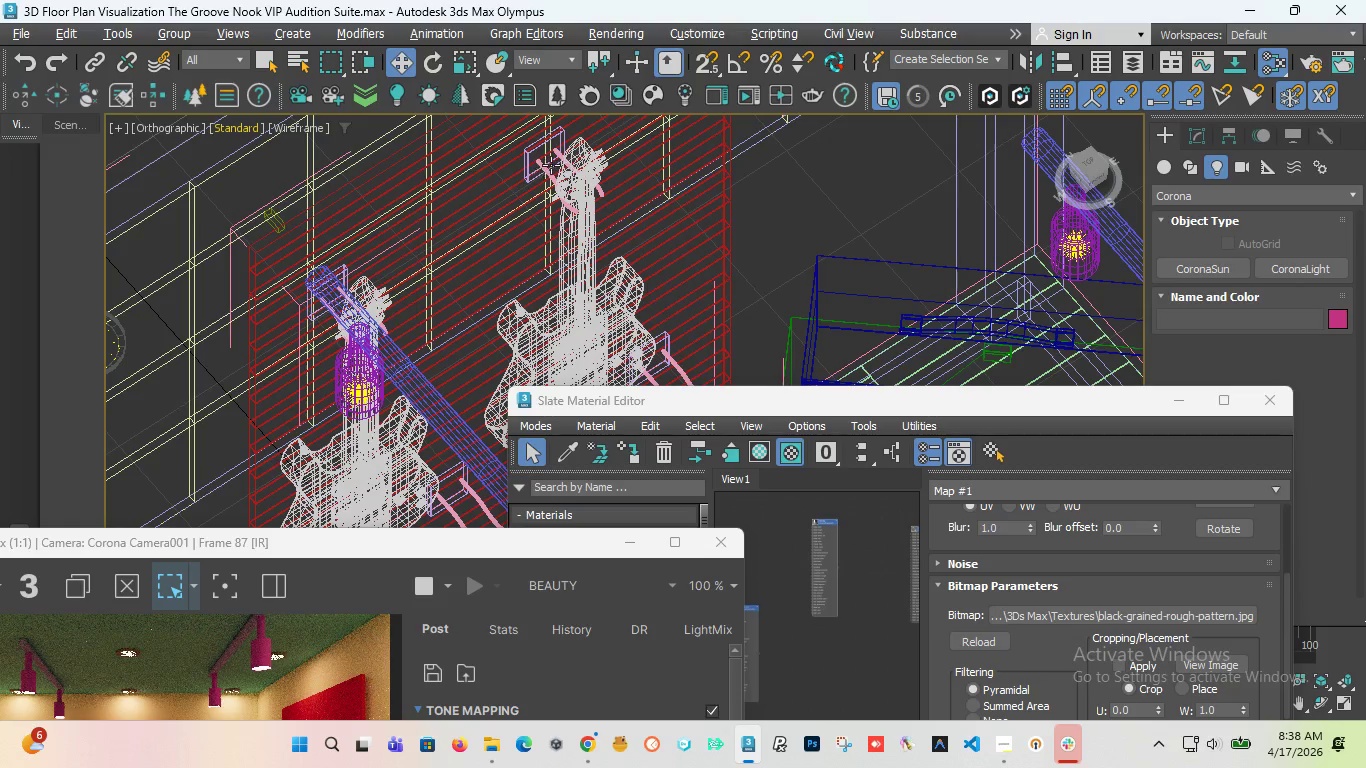 
scroll: coordinate [550, 161], scroll_direction: up, amount: 1.0
 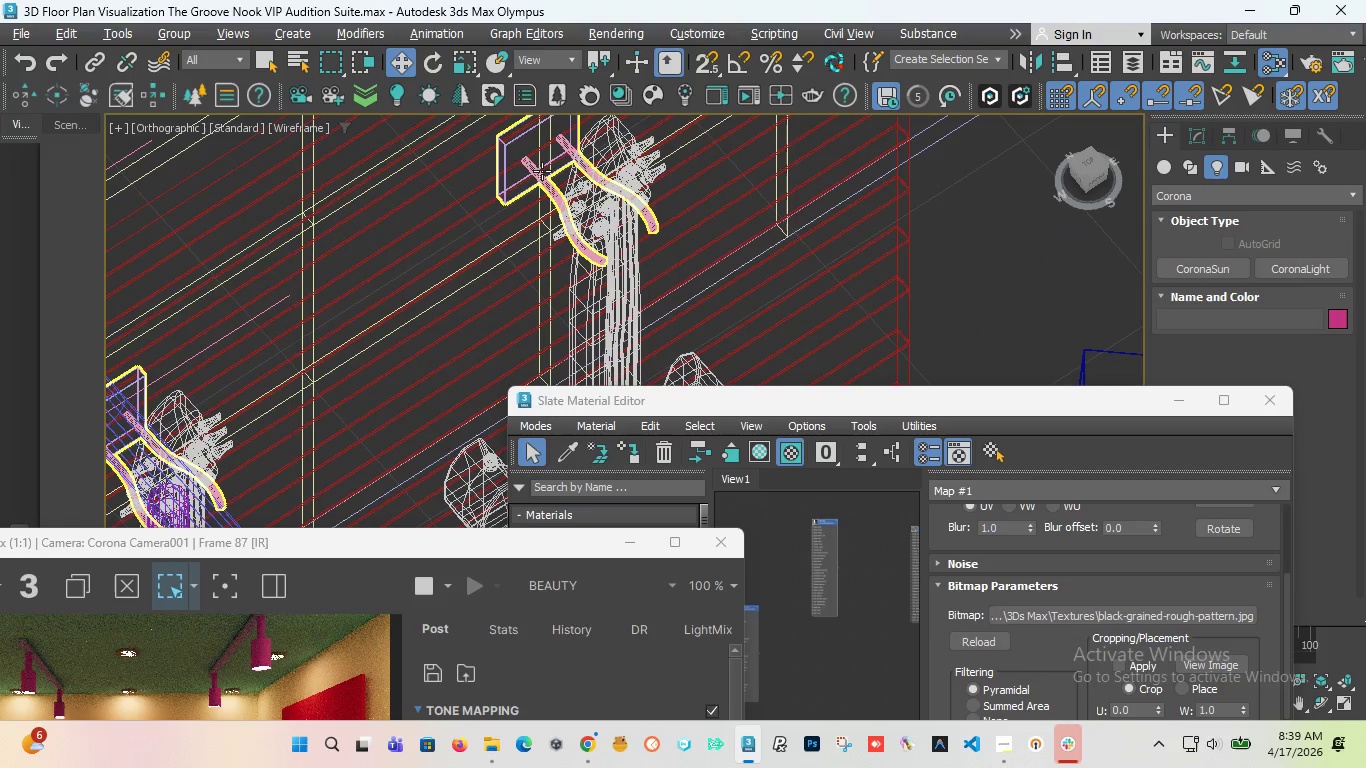 
left_click([542, 172])
 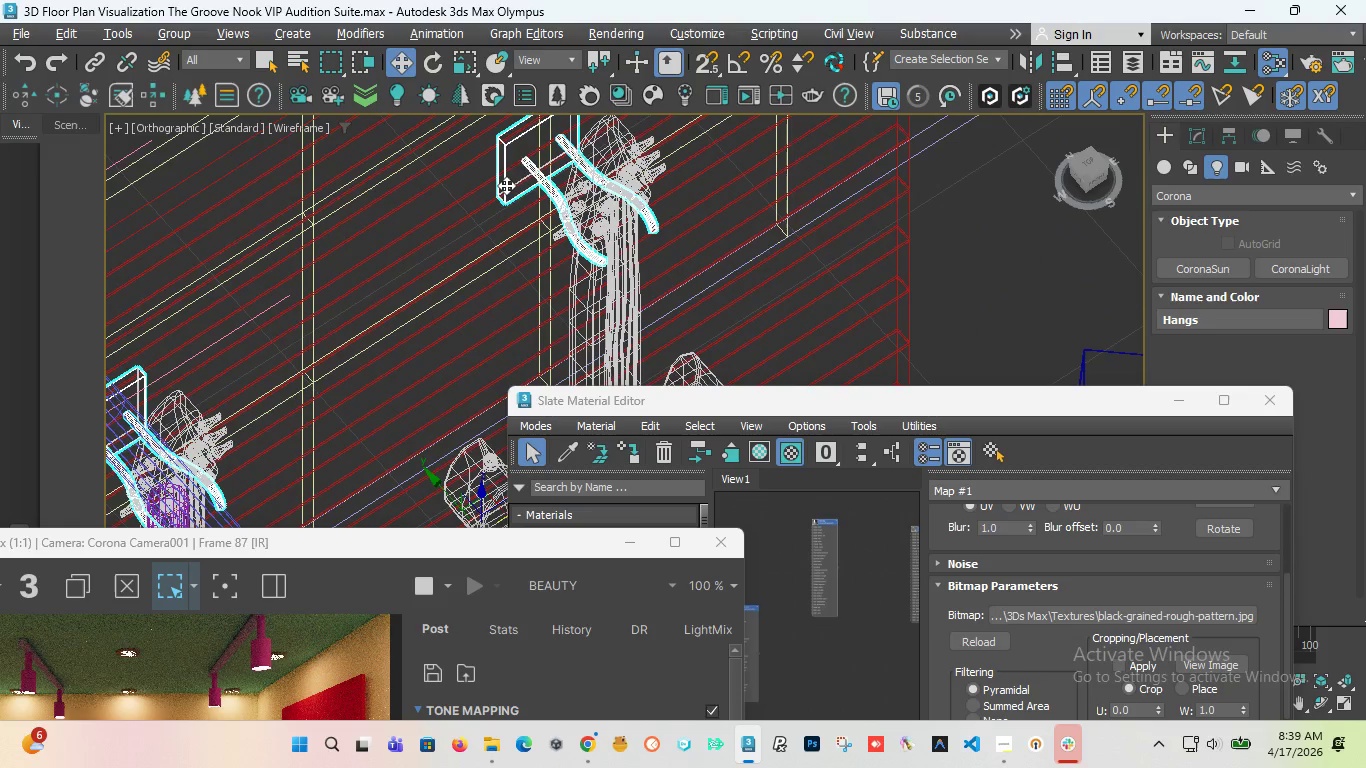 
scroll: coordinate [506, 185], scroll_direction: down, amount: 2.0
 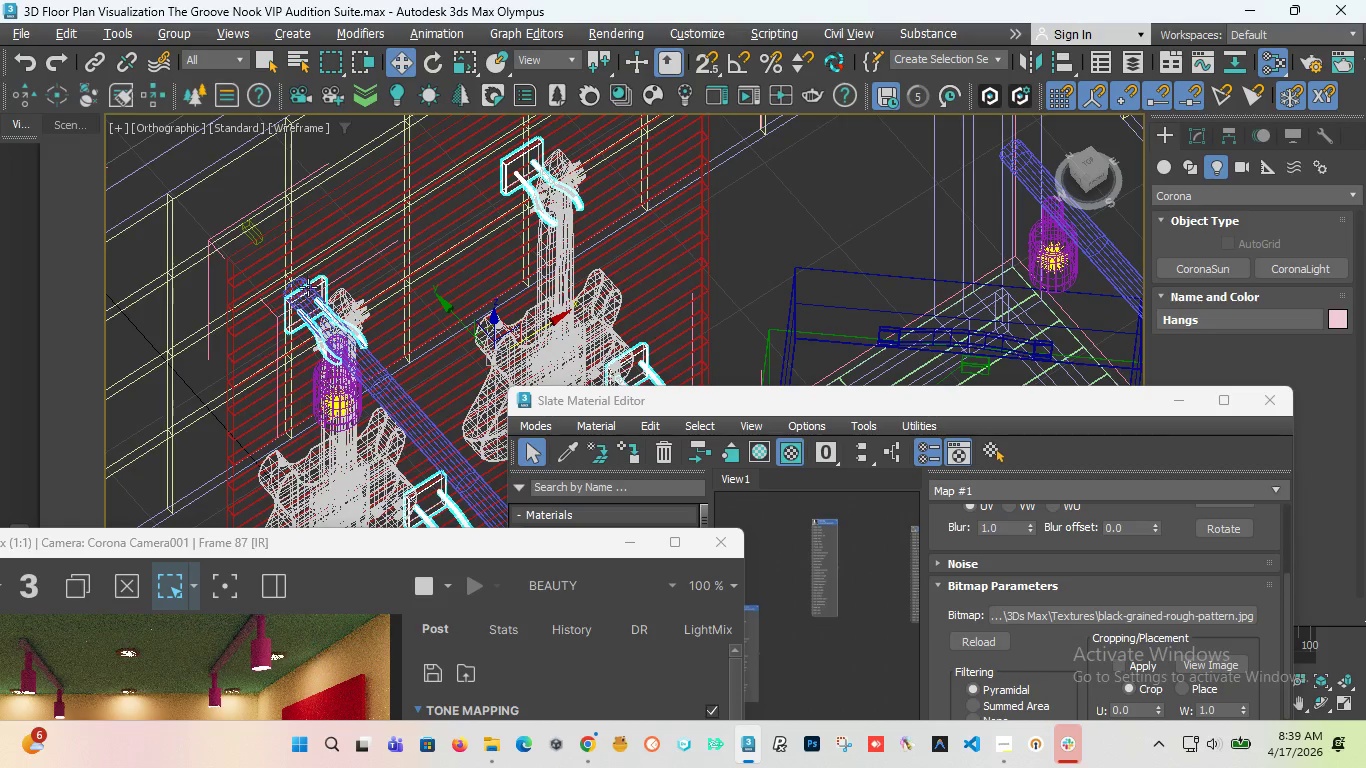 
scroll: coordinate [308, 288], scroll_direction: up, amount: 2.0
 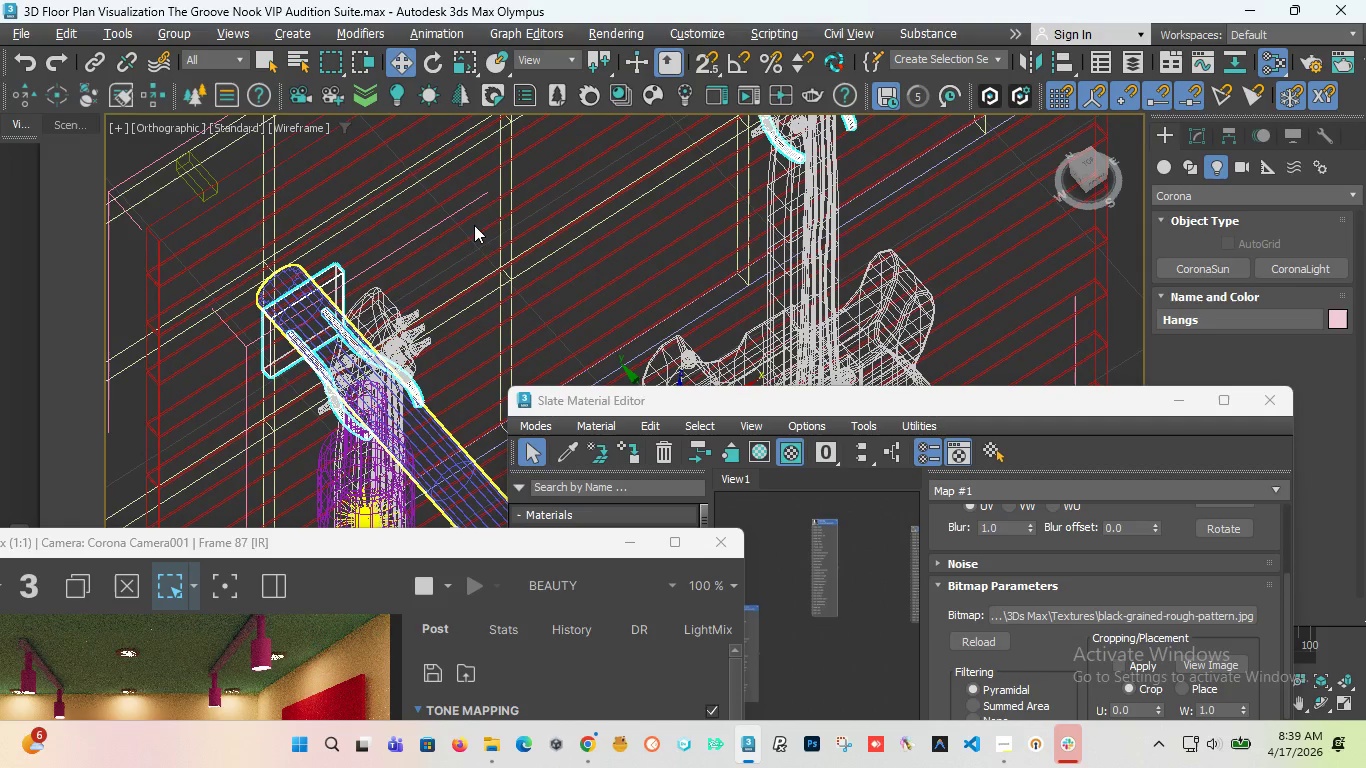 
scroll: coordinate [474, 217], scroll_direction: down, amount: 4.0
 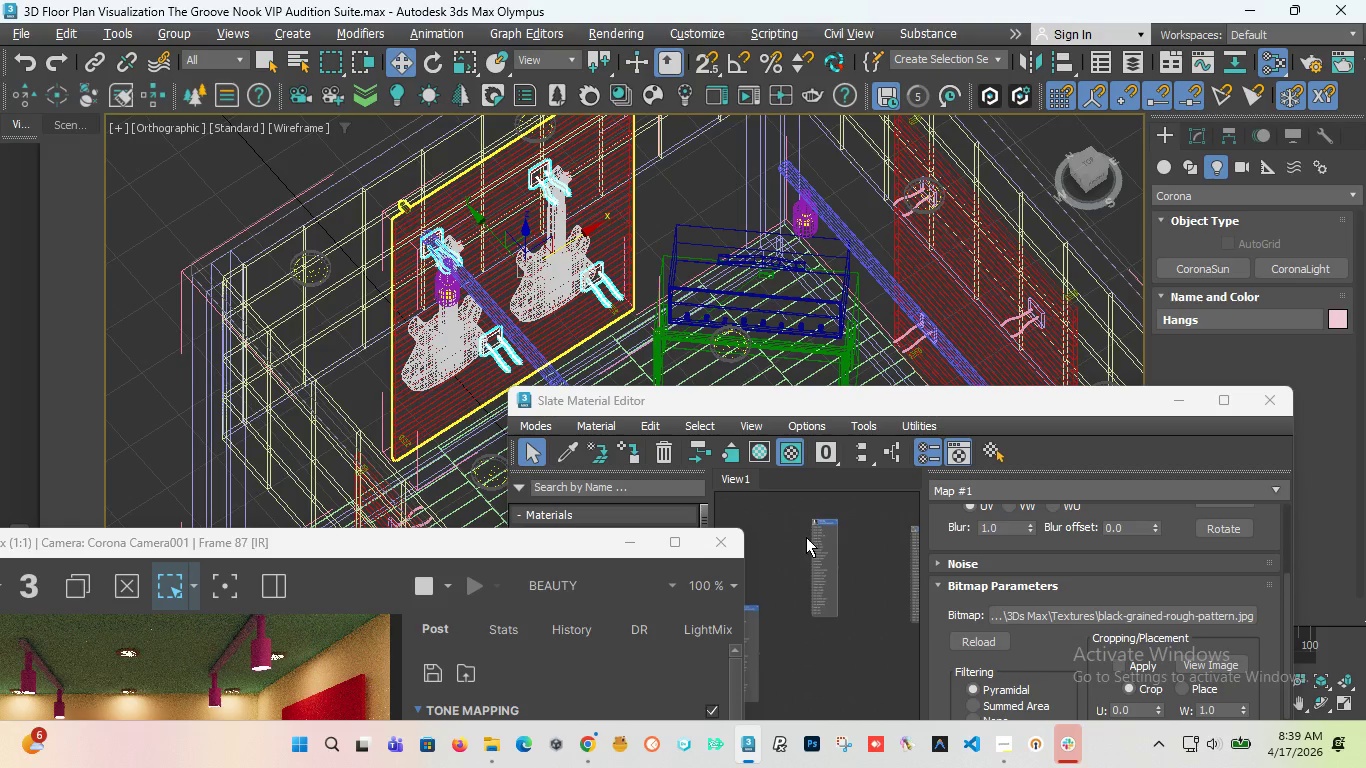 
left_click([828, 543])
 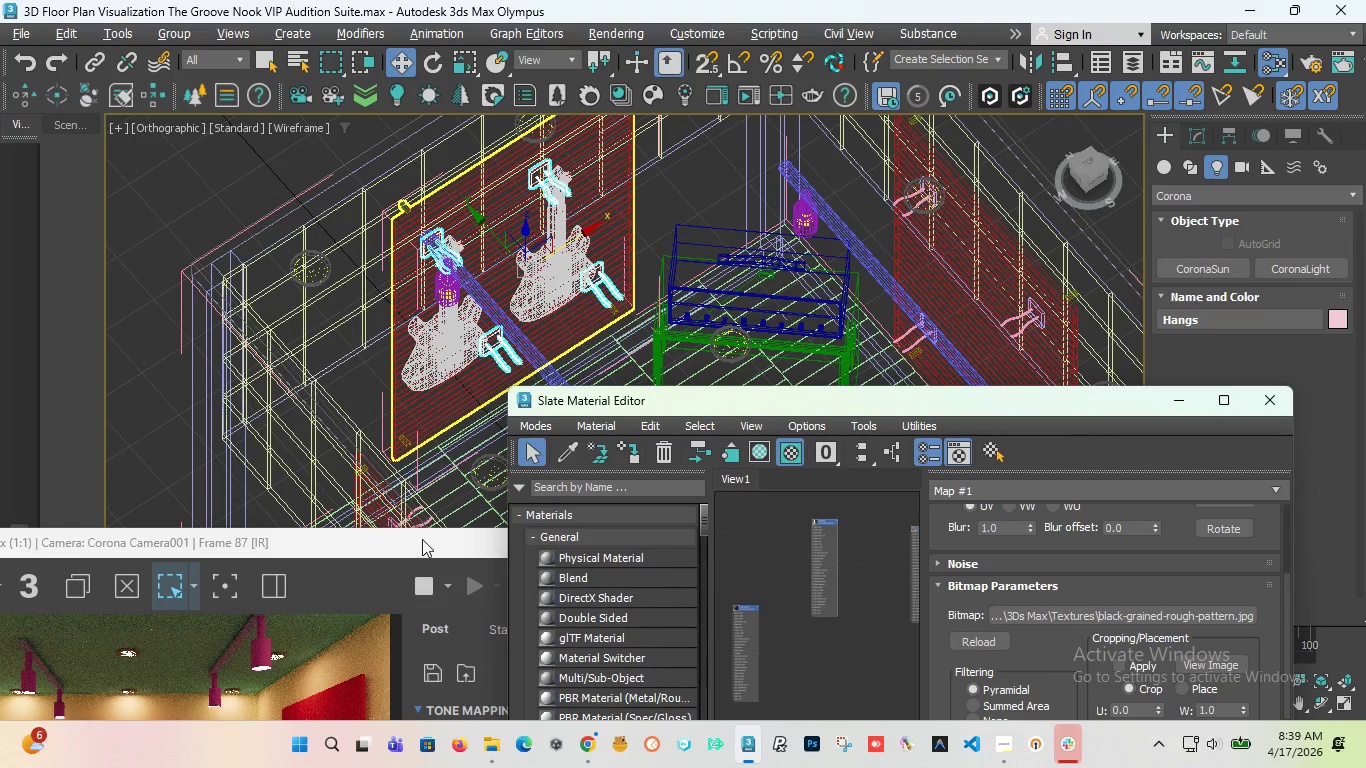 
left_click_drag(start_coordinate=[418, 539], to_coordinate=[487, 333])
 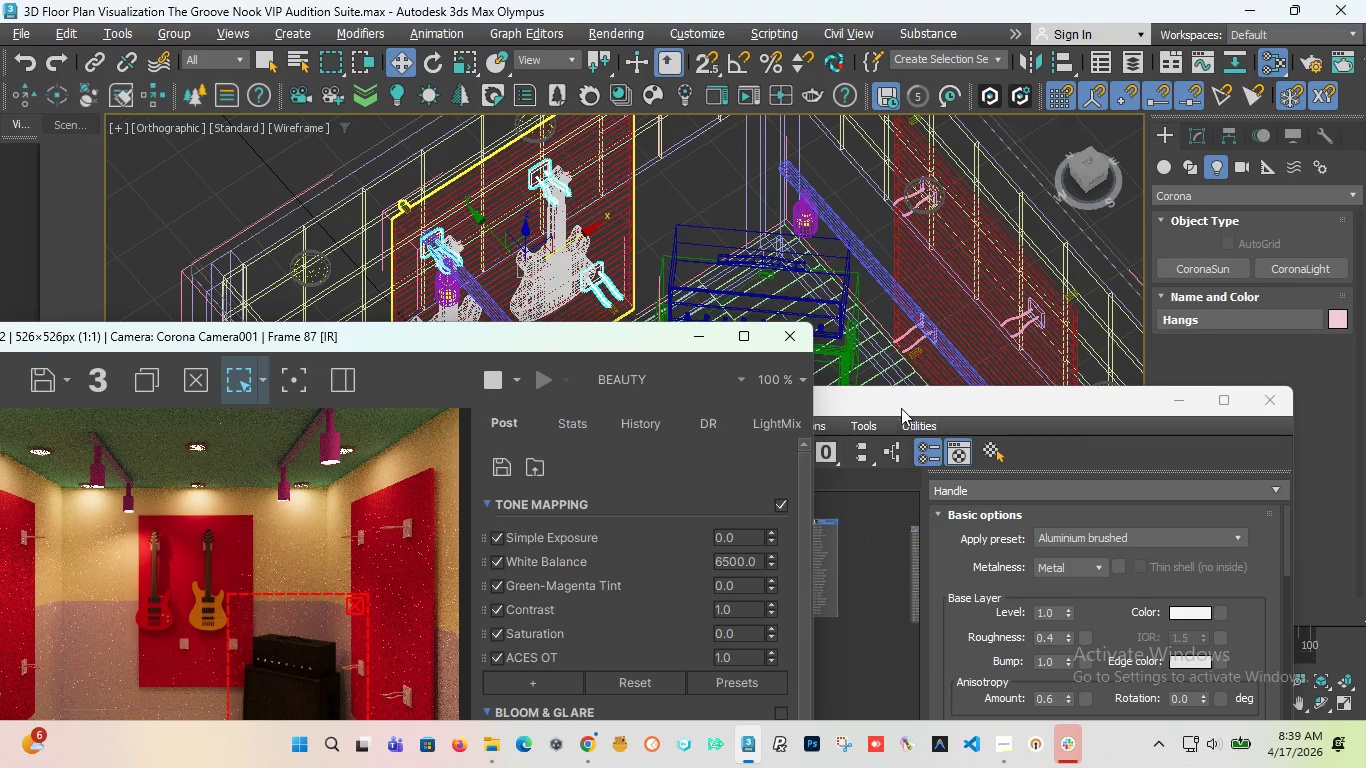 
left_click([898, 406])
 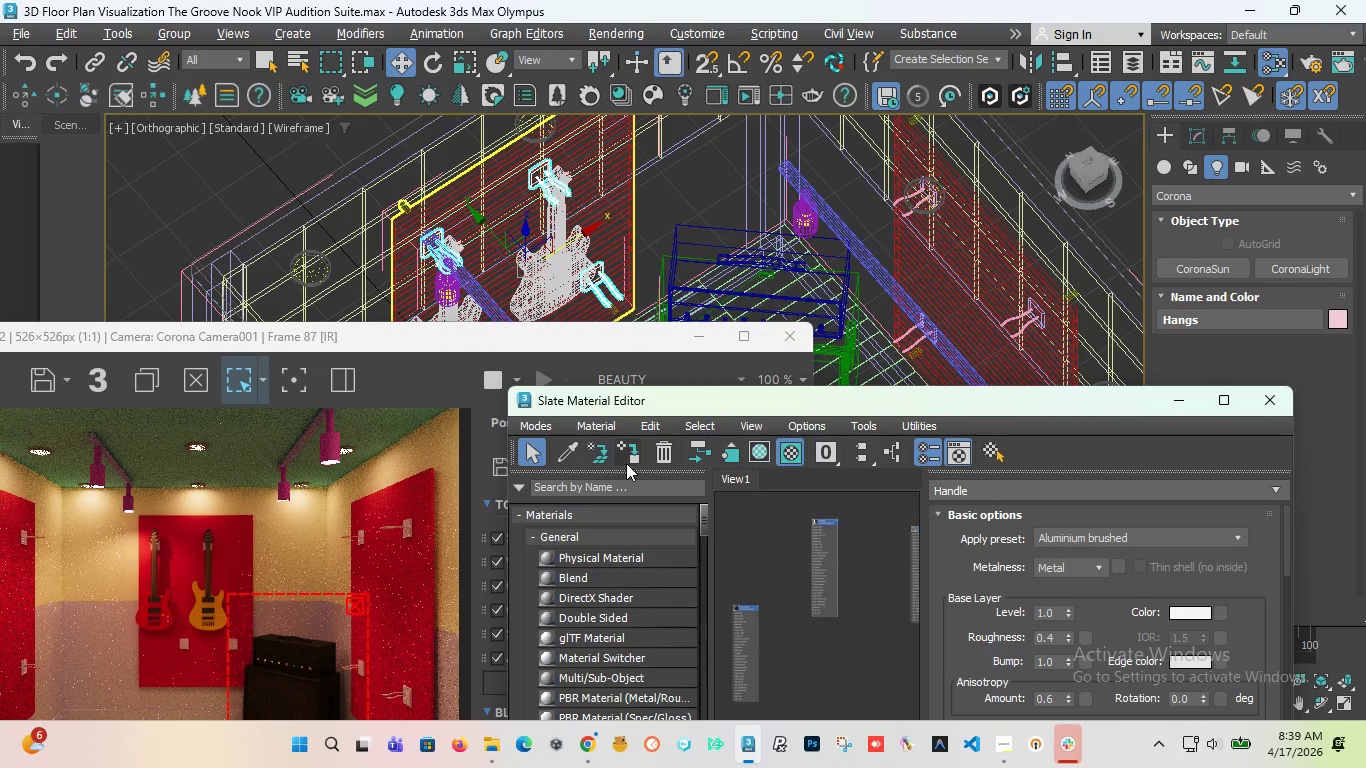 
left_click([630, 457])
 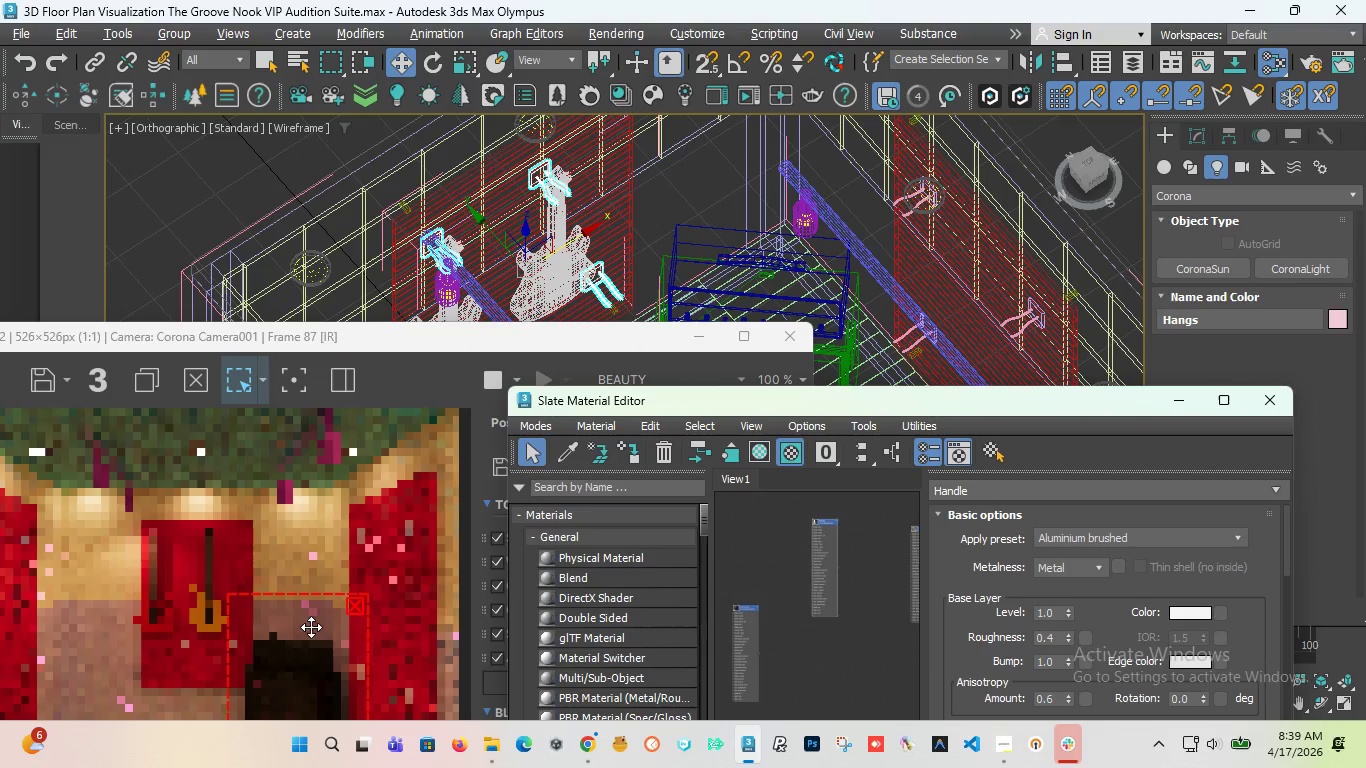 
scroll: coordinate [263, 527], scroll_direction: down, amount: 1.0
 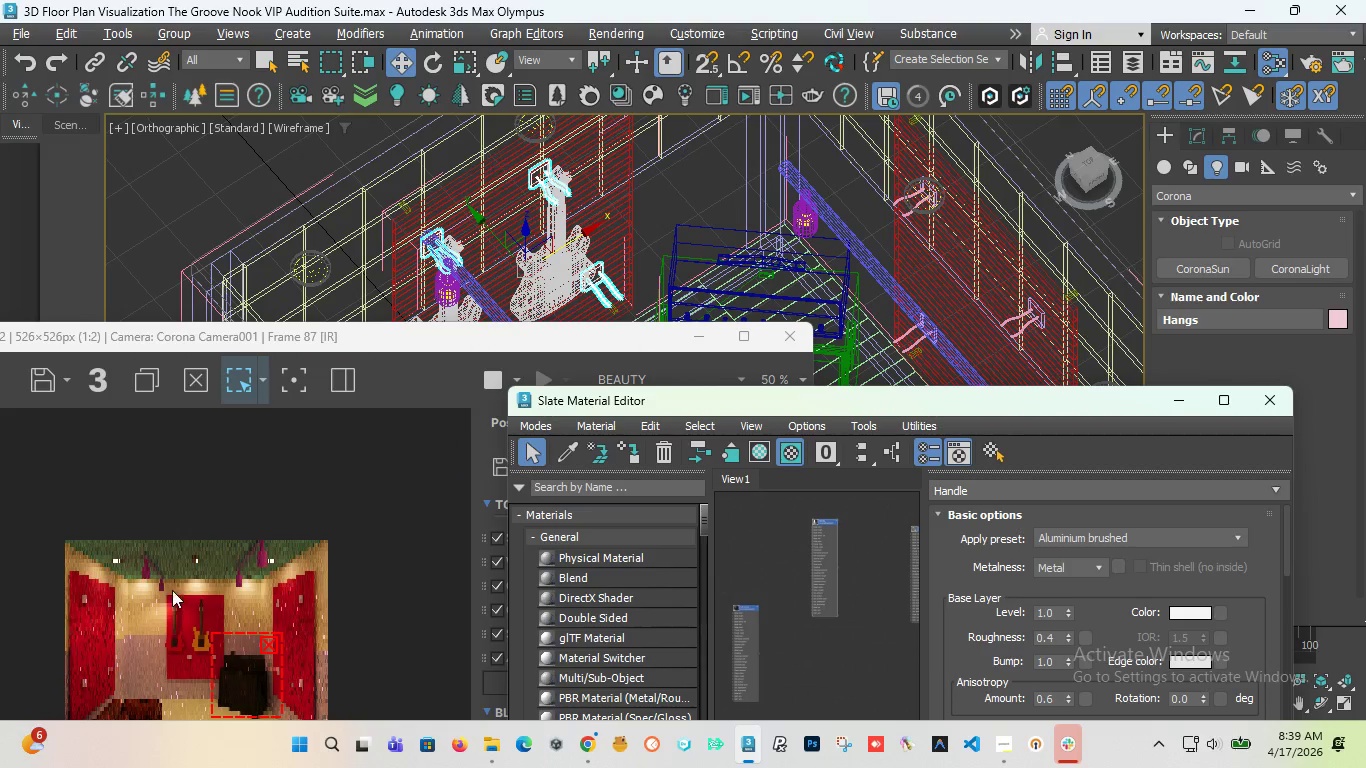 
scroll: coordinate [170, 591], scroll_direction: up, amount: 1.0
 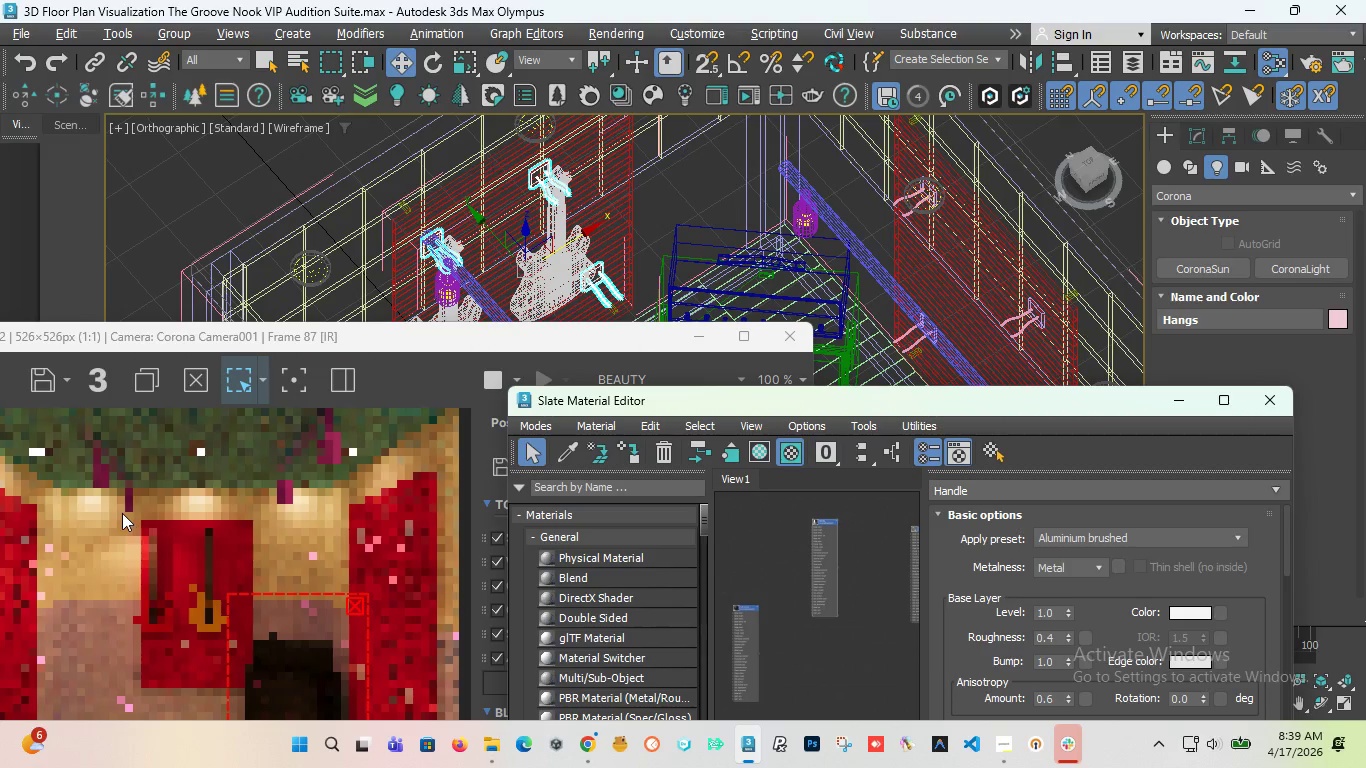 
left_click_drag(start_coordinate=[122, 512], to_coordinate=[254, 673])
 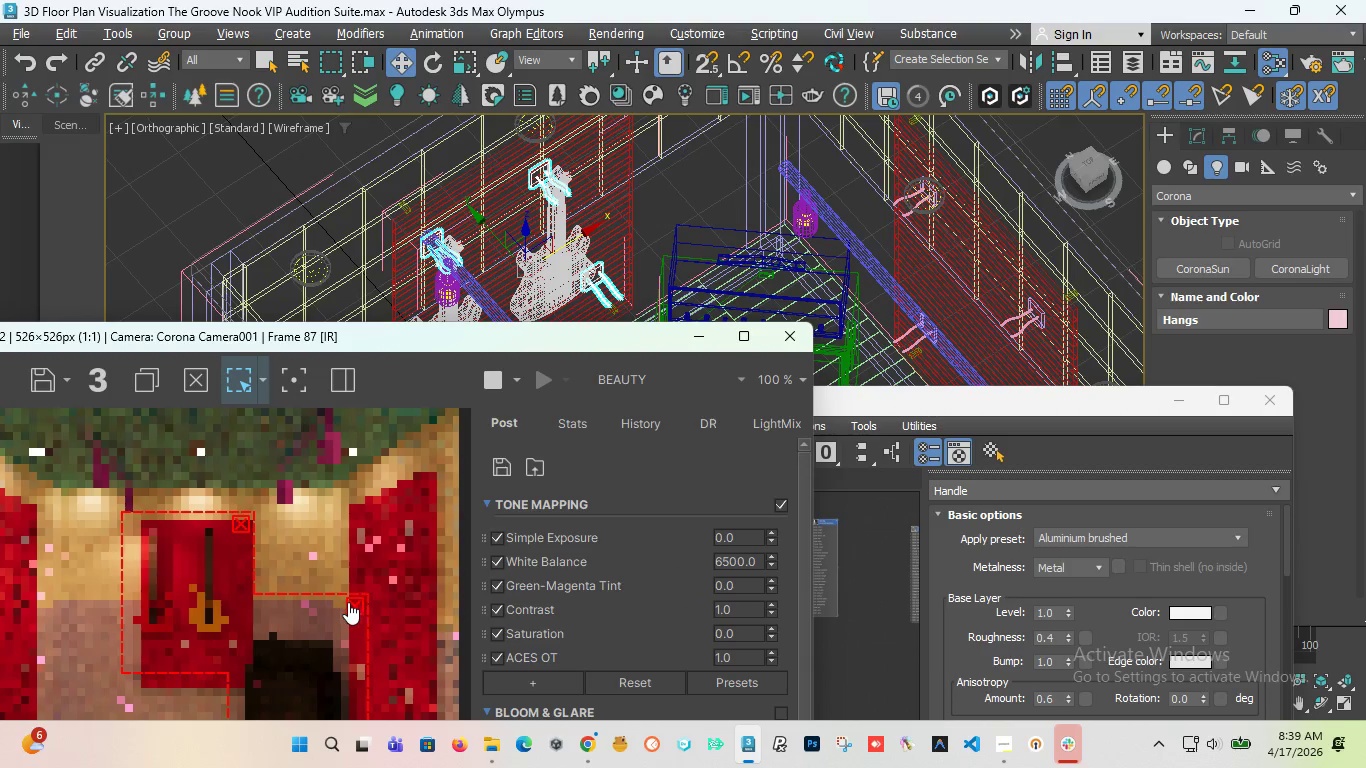 
left_click([348, 602])
 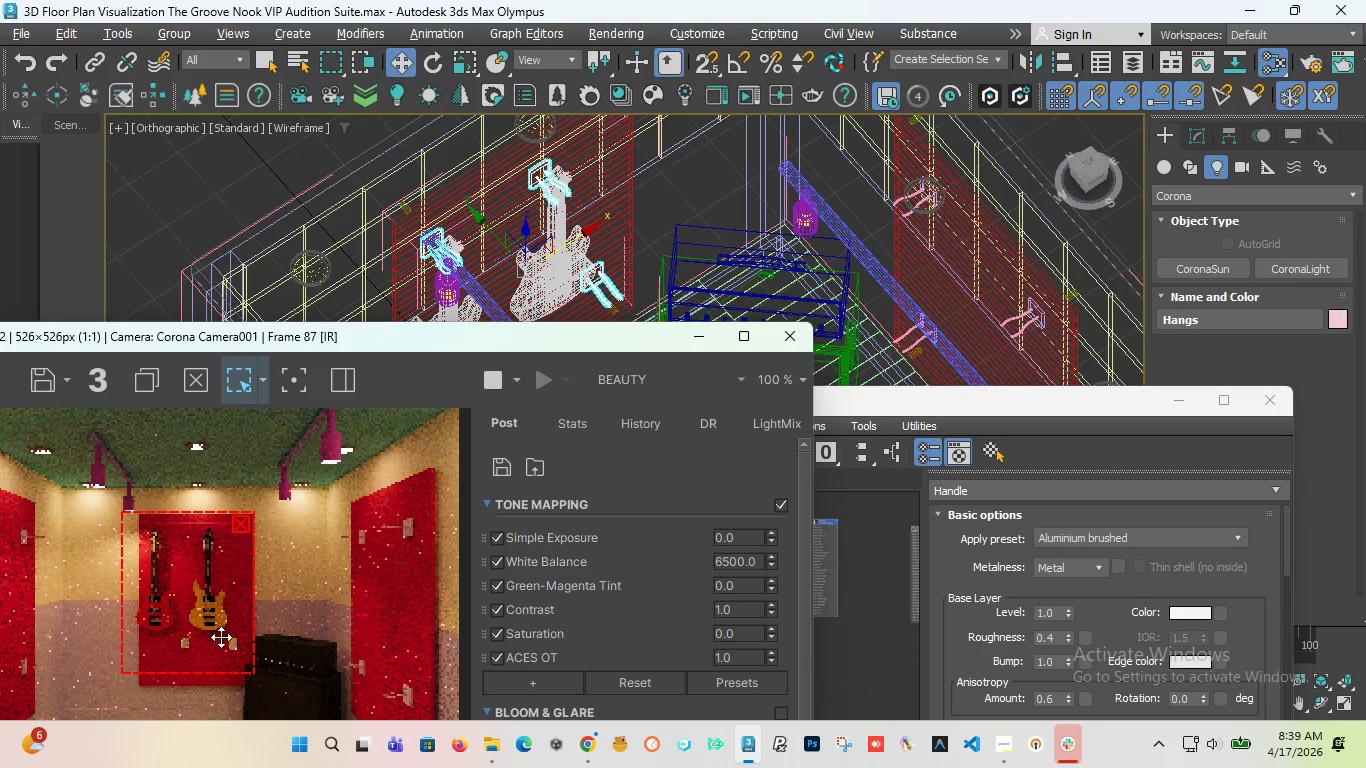 
scroll: coordinate [227, 651], scroll_direction: up, amount: 3.0
 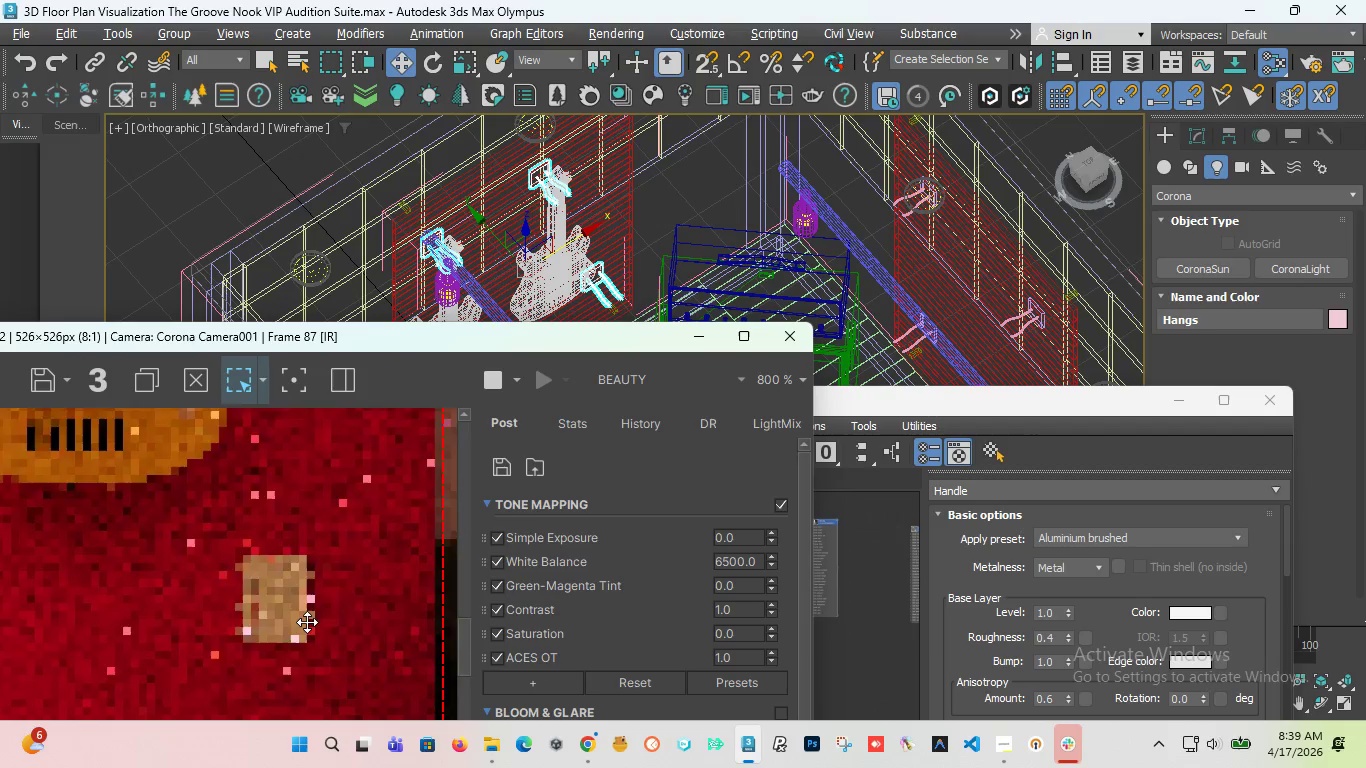 
scroll: coordinate [307, 622], scroll_direction: down, amount: 1.0
 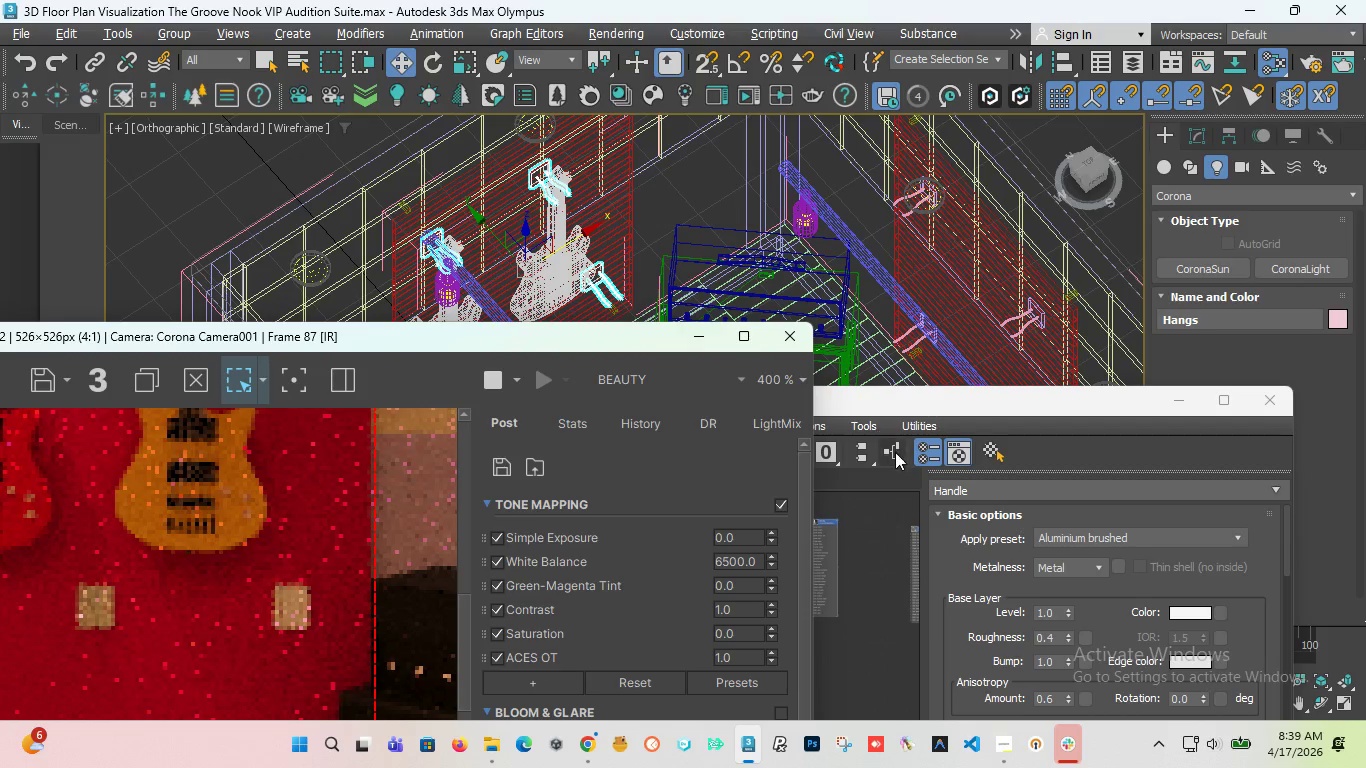 
left_click([858, 392])
 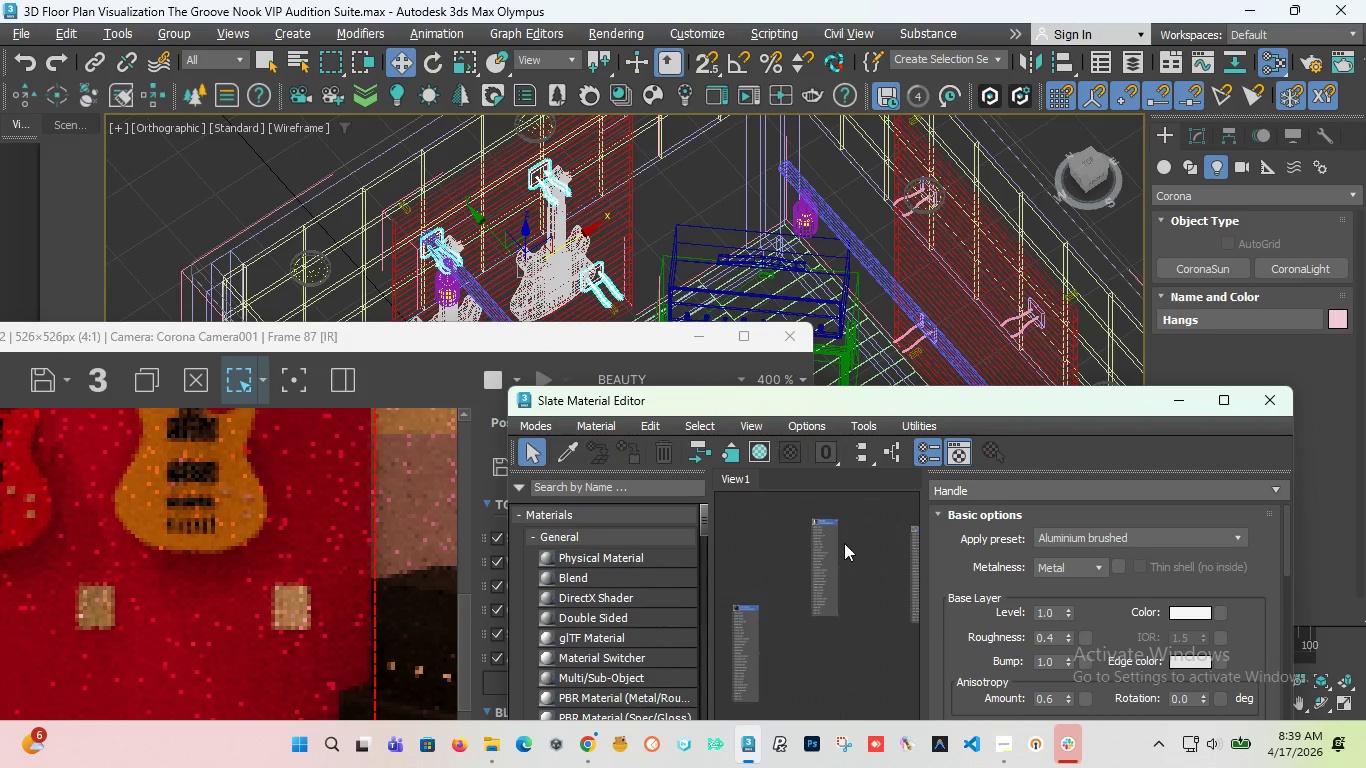 
double_click([828, 543])
 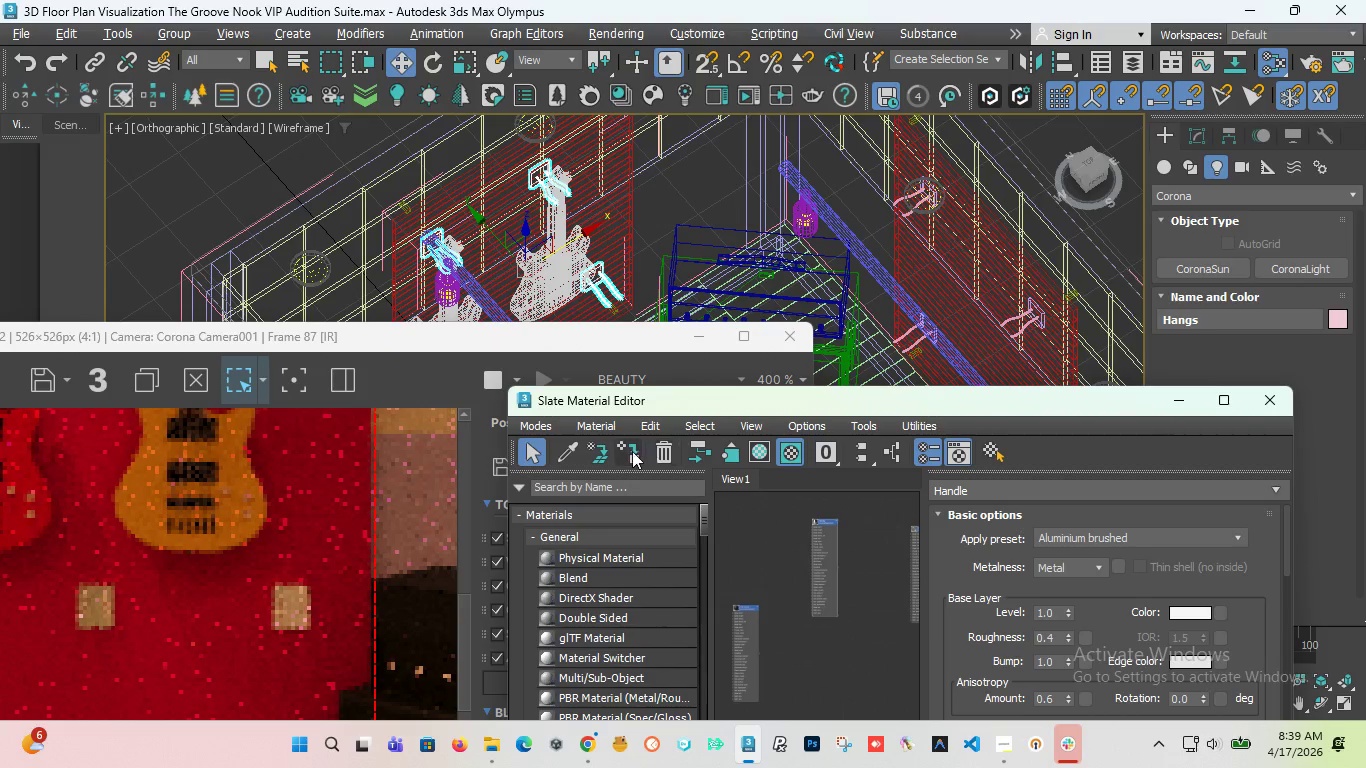 
left_click([627, 451])
 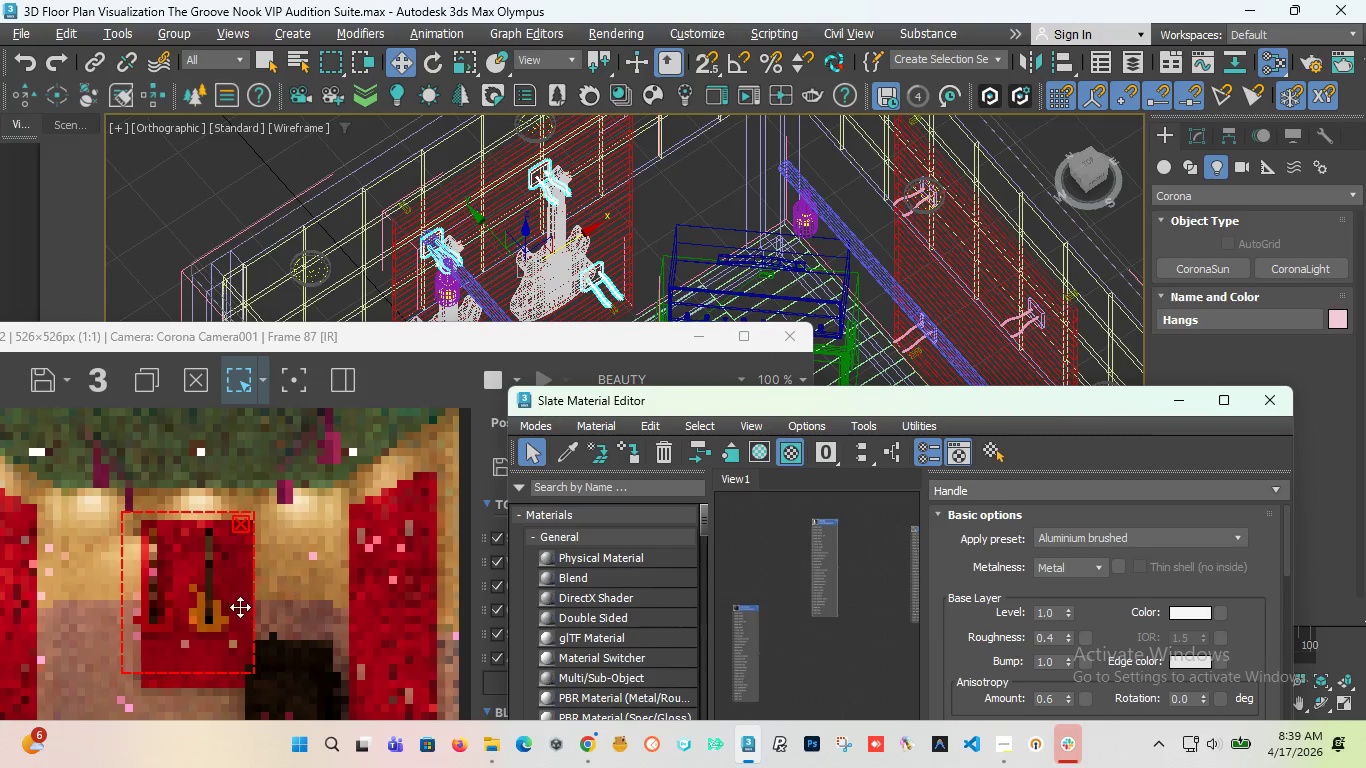 
scroll: coordinate [189, 648], scroll_direction: up, amount: 1.0
 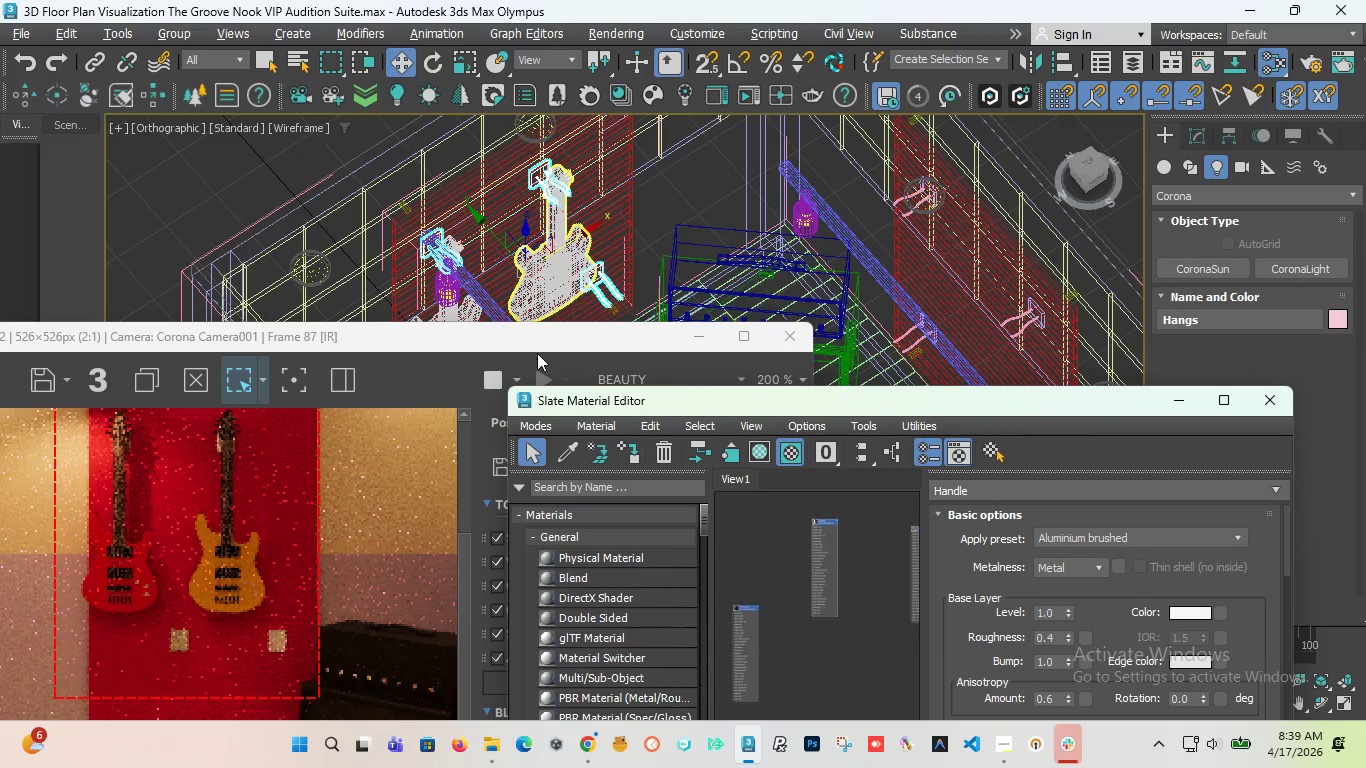 
wait(5.35)
 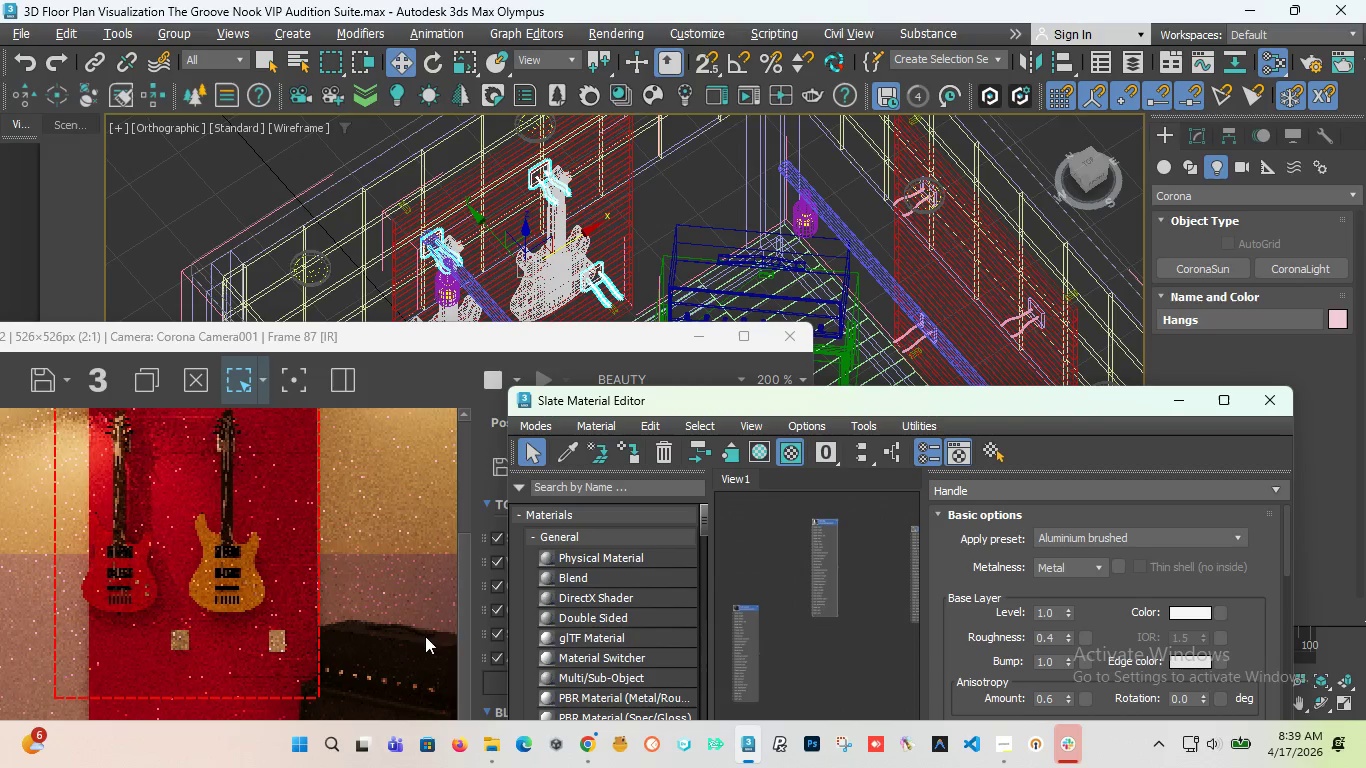 
scroll: coordinate [818, 544], scroll_direction: up, amount: 6.0
 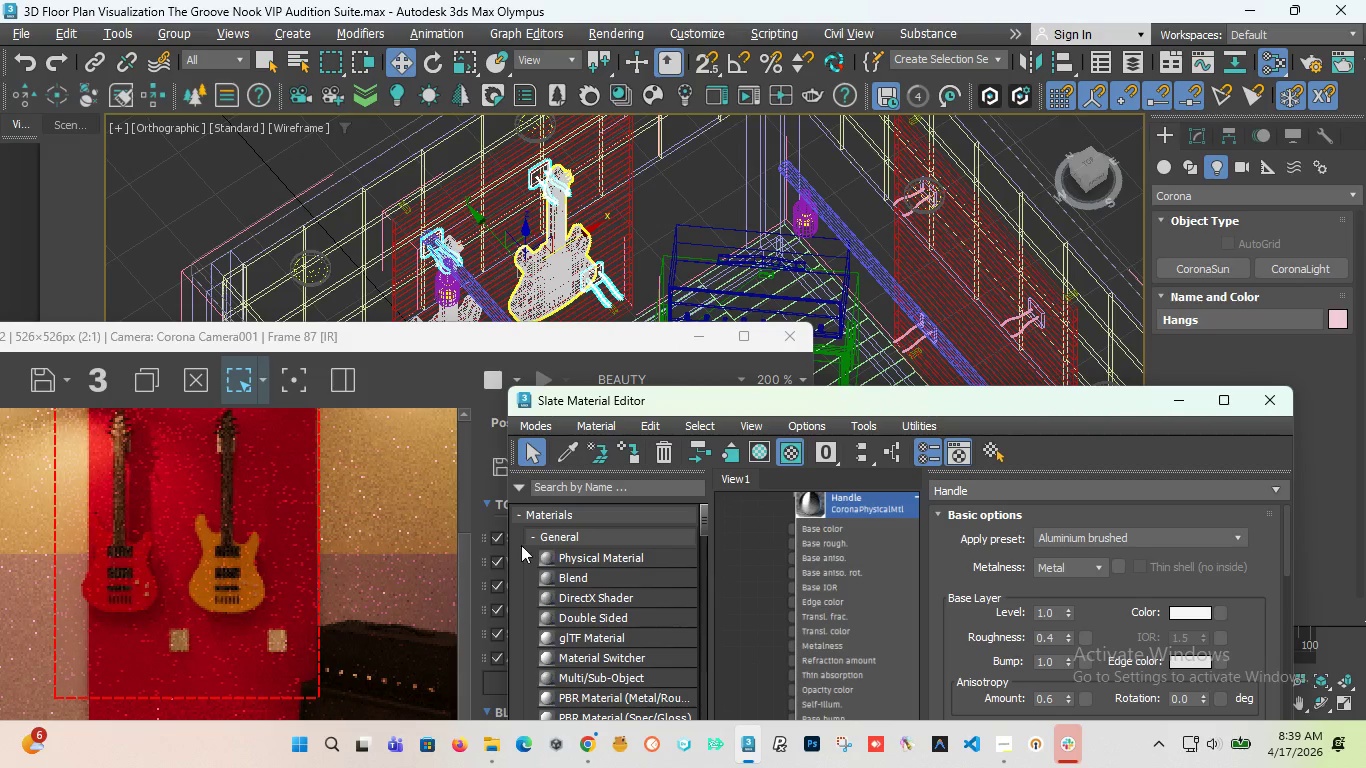 
scroll: coordinate [858, 533], scroll_direction: down, amount: 7.0
 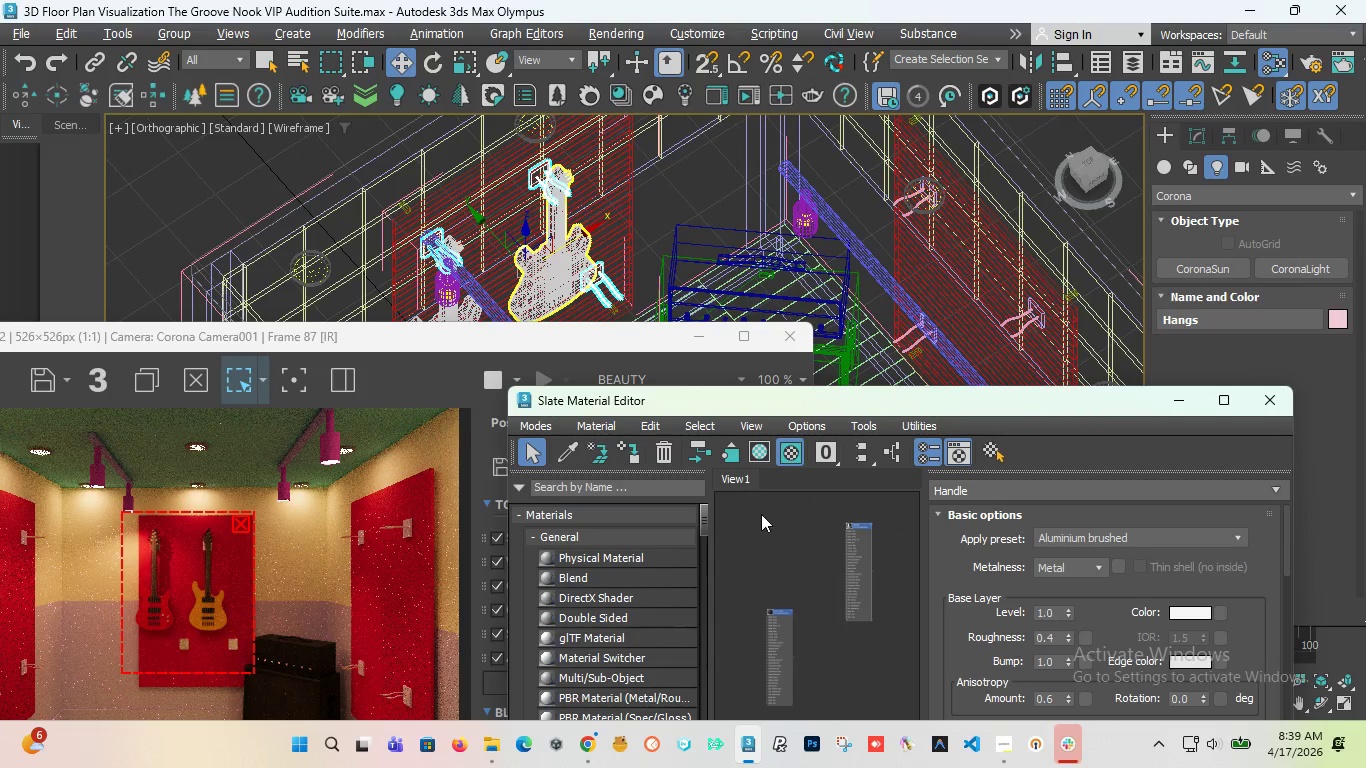 
right_click([761, 513])
 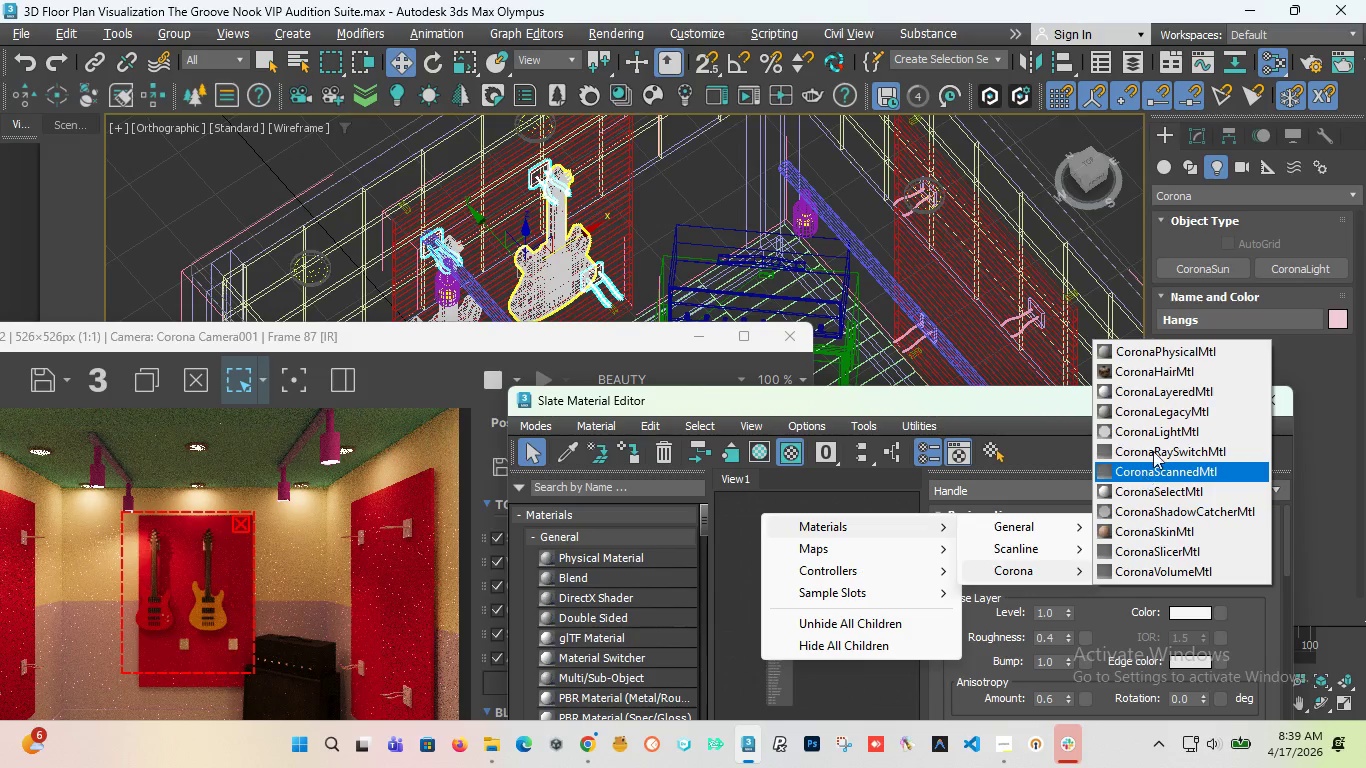 
left_click([1175, 347])
 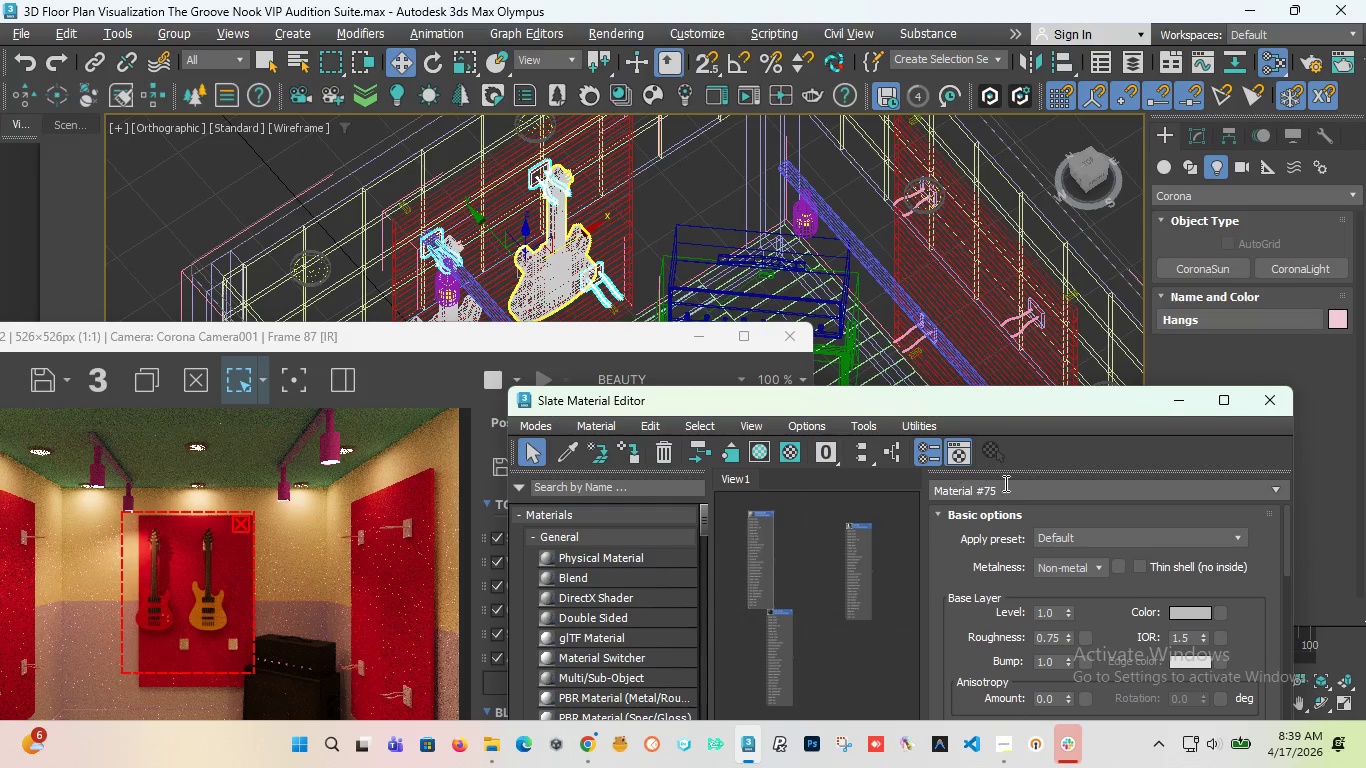 
left_click_drag(start_coordinate=[1010, 486], to_coordinate=[769, 485])
 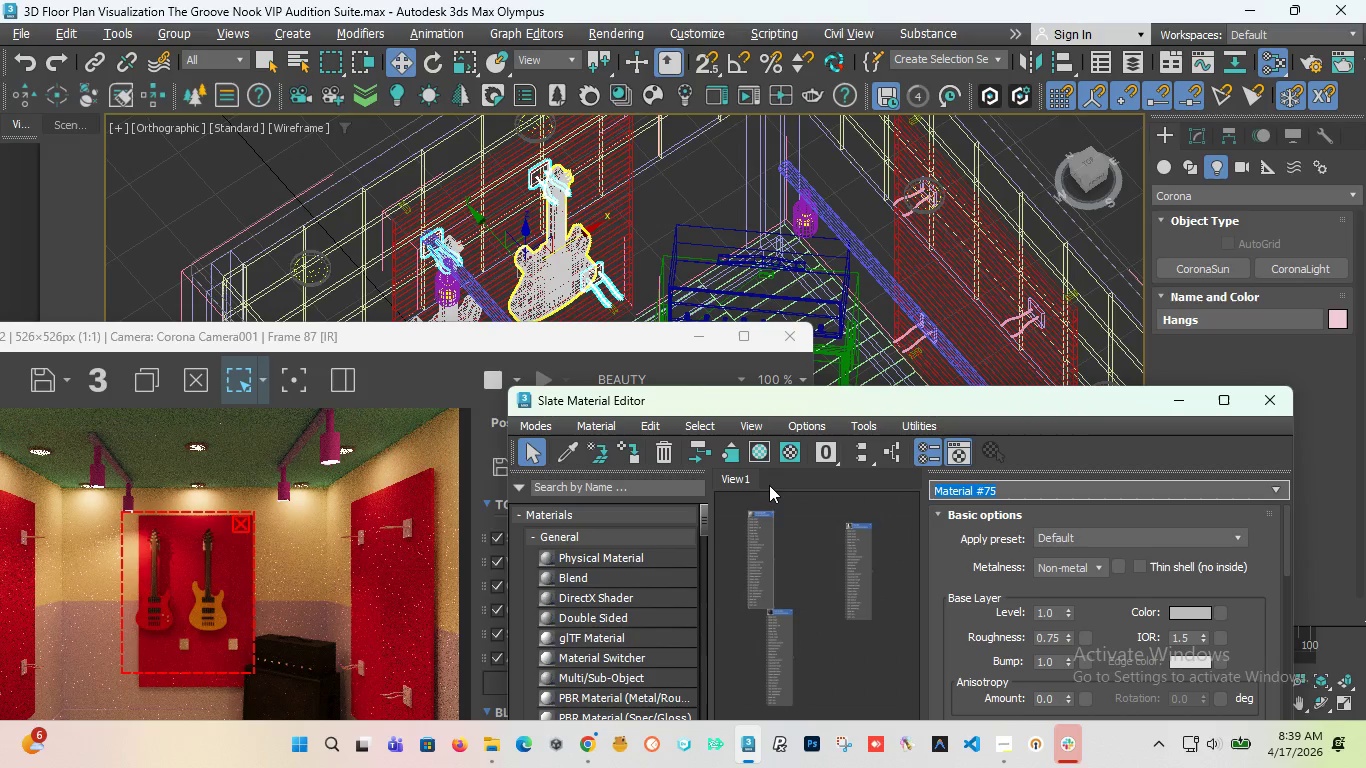 
type(slatwall hangs)
 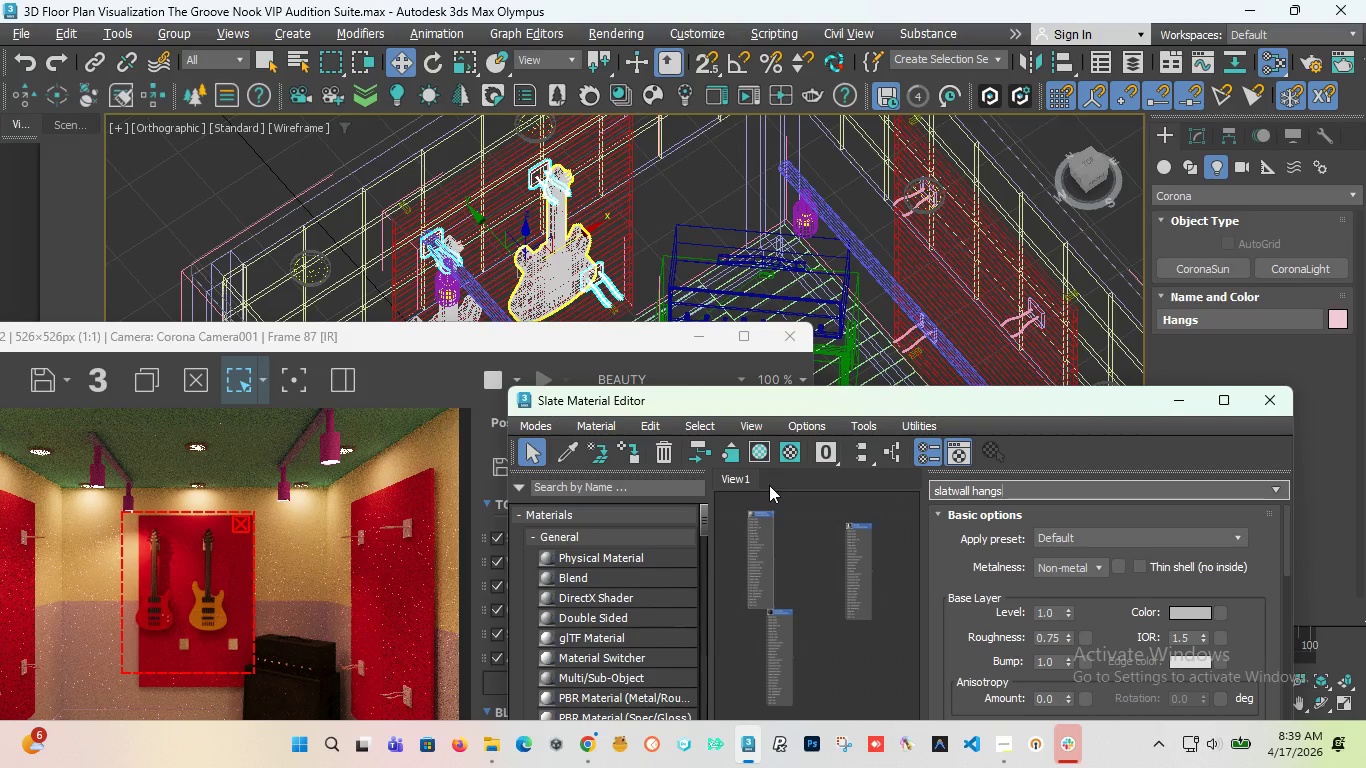 
key(Enter)
 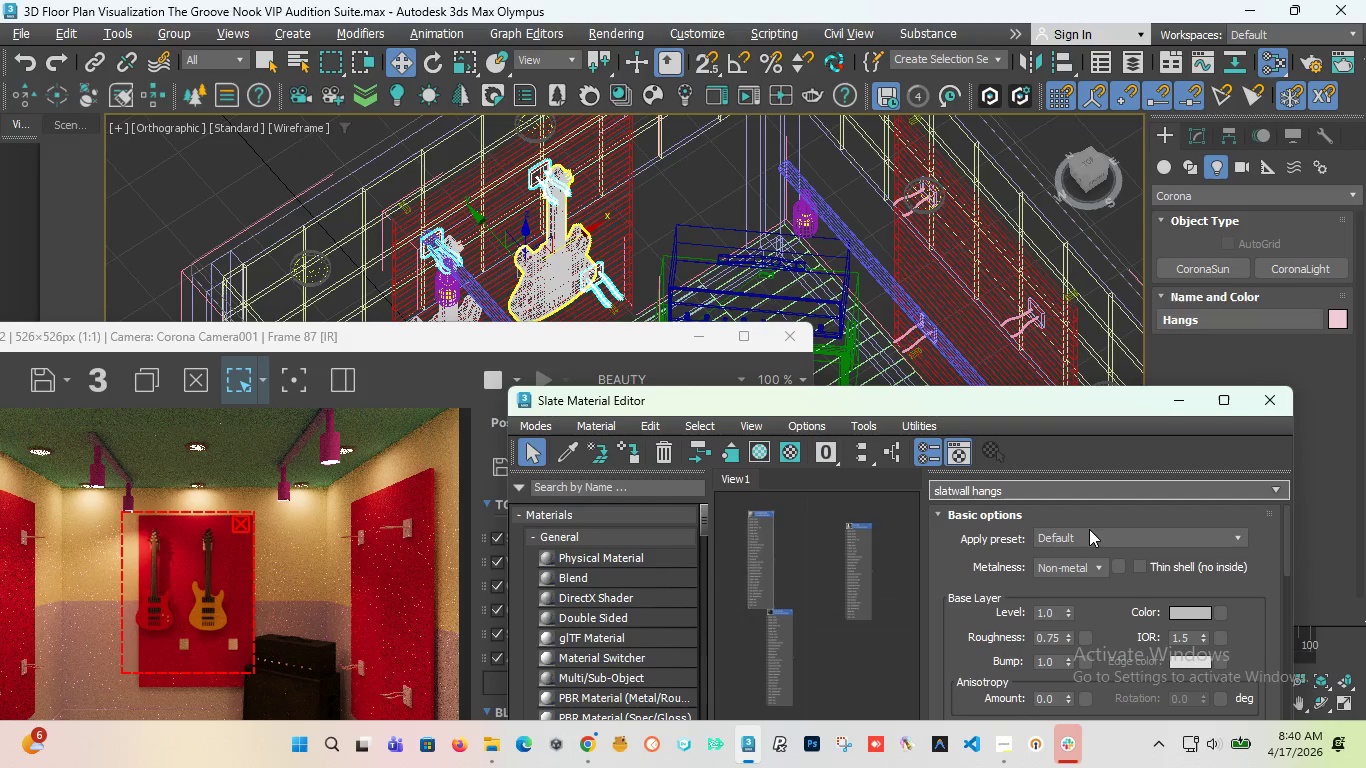 
left_click([1089, 529])
 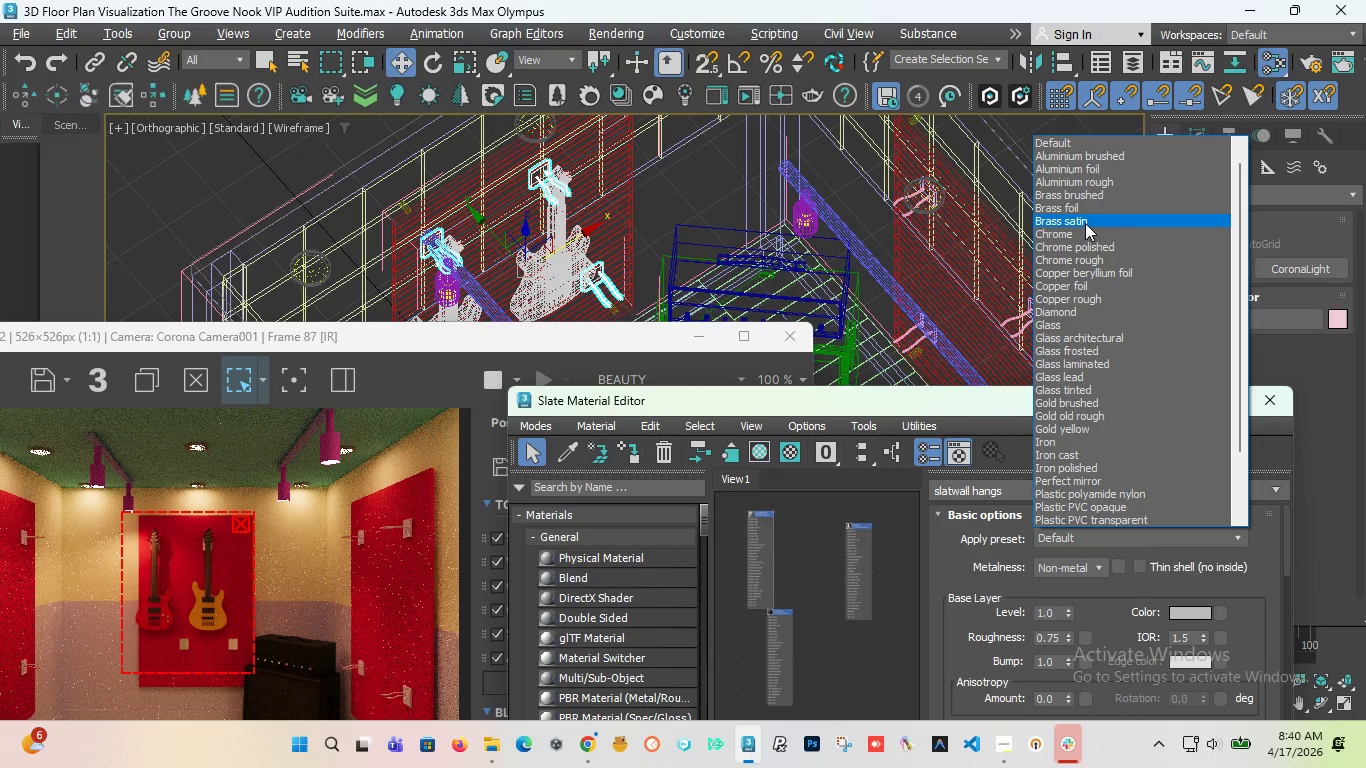 
left_click([1079, 238])
 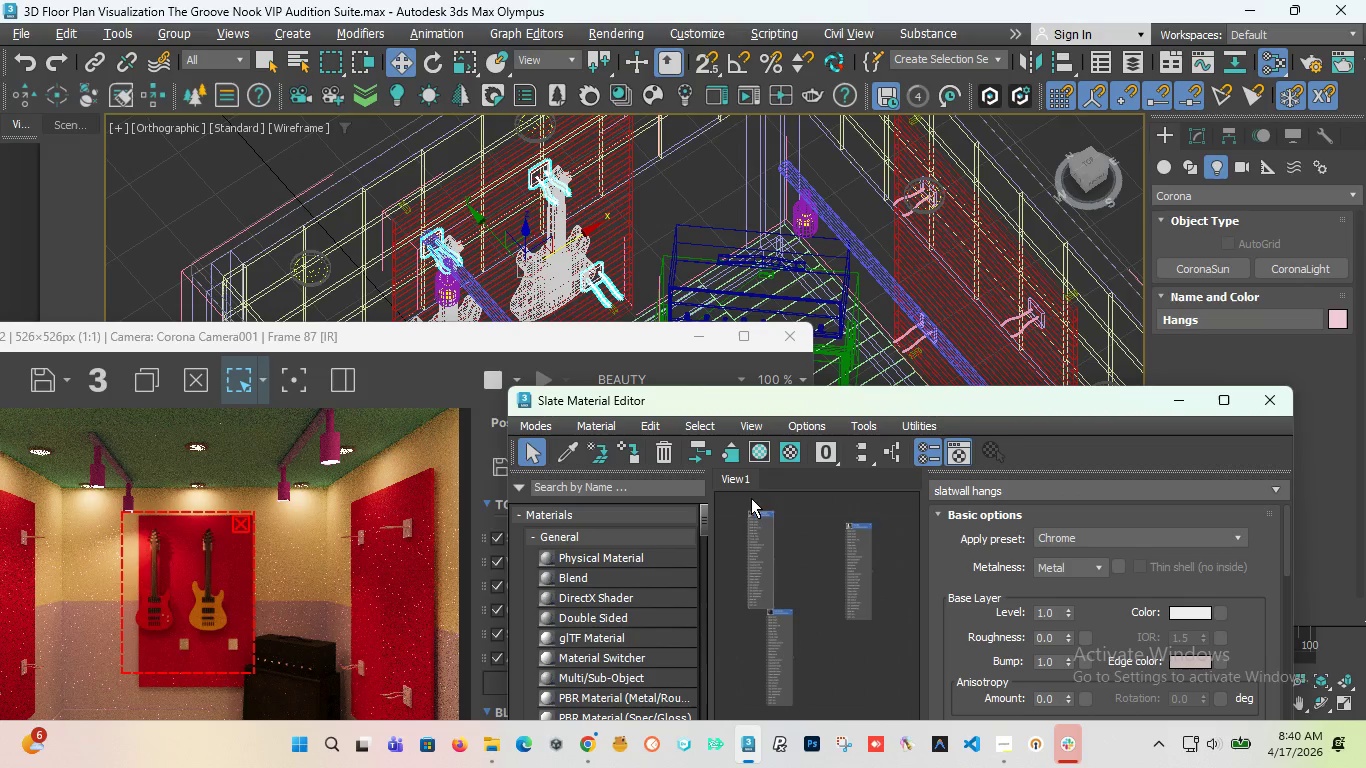 
left_click([847, 534])
 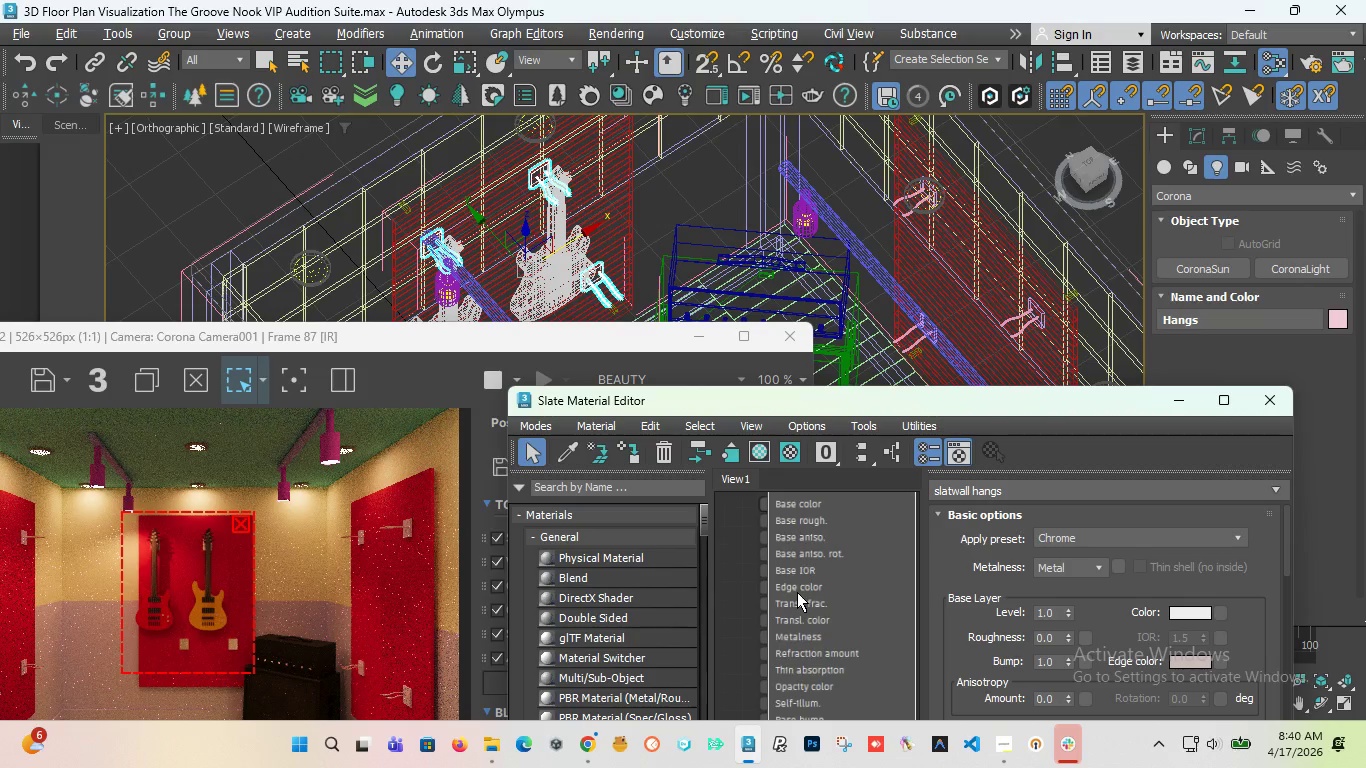 
scroll: coordinate [753, 525], scroll_direction: up, amount: 7.0
 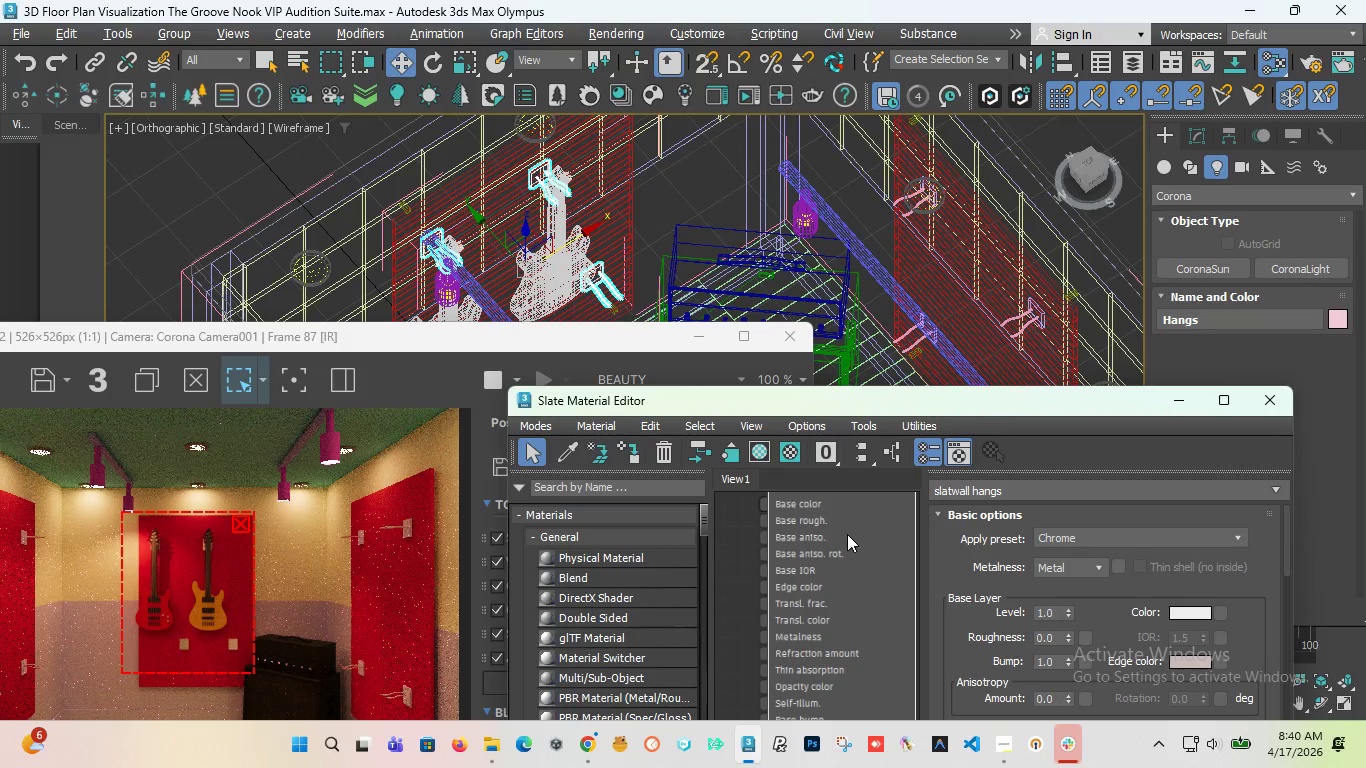 
scroll: coordinate [797, 592], scroll_direction: down, amount: 3.0
 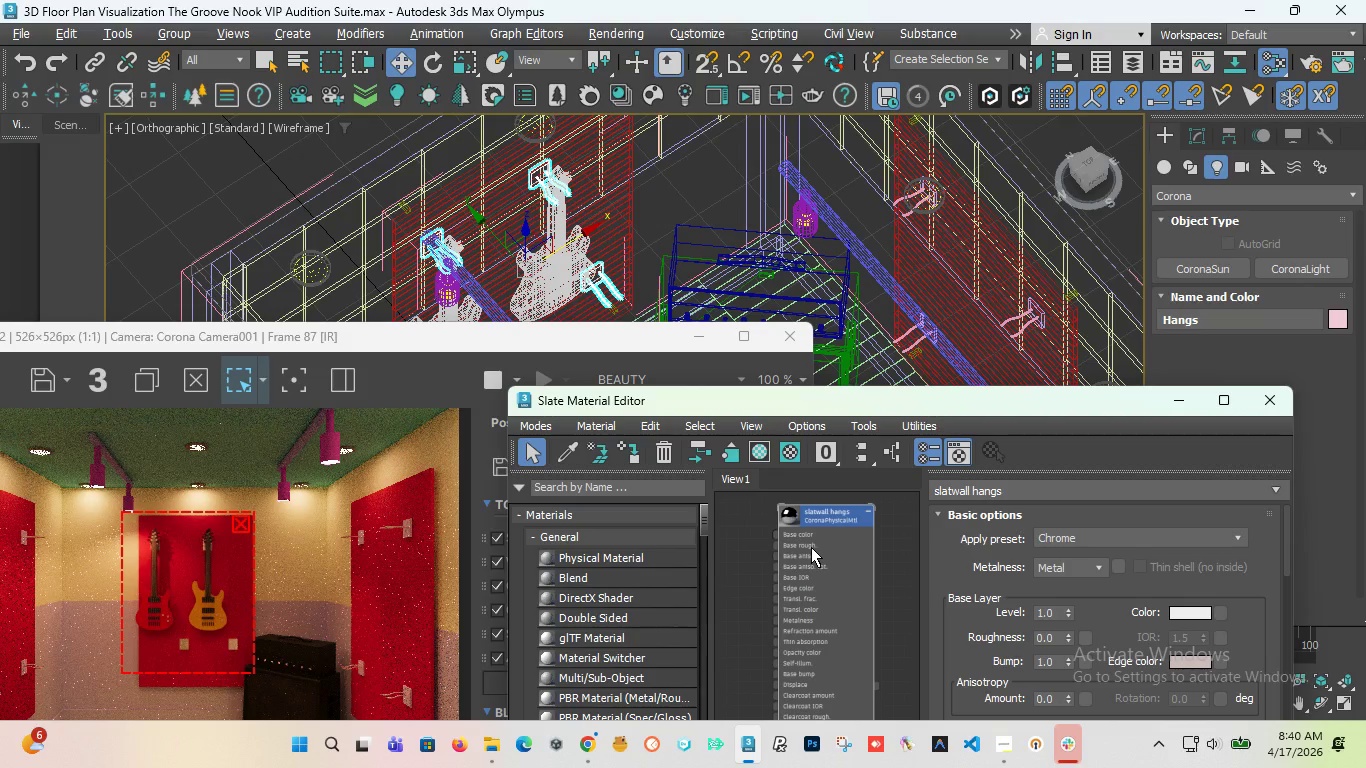 
left_click([811, 547])
 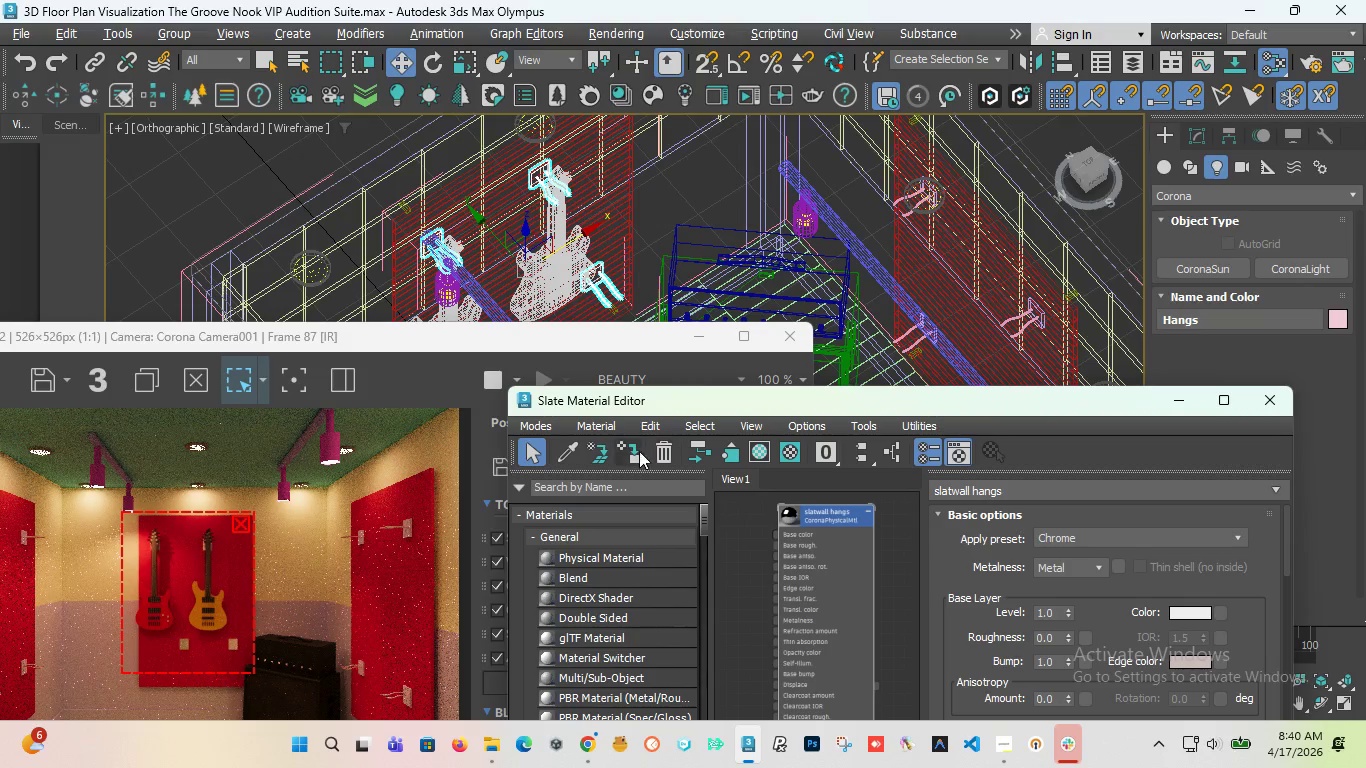 
left_click([631, 450])
 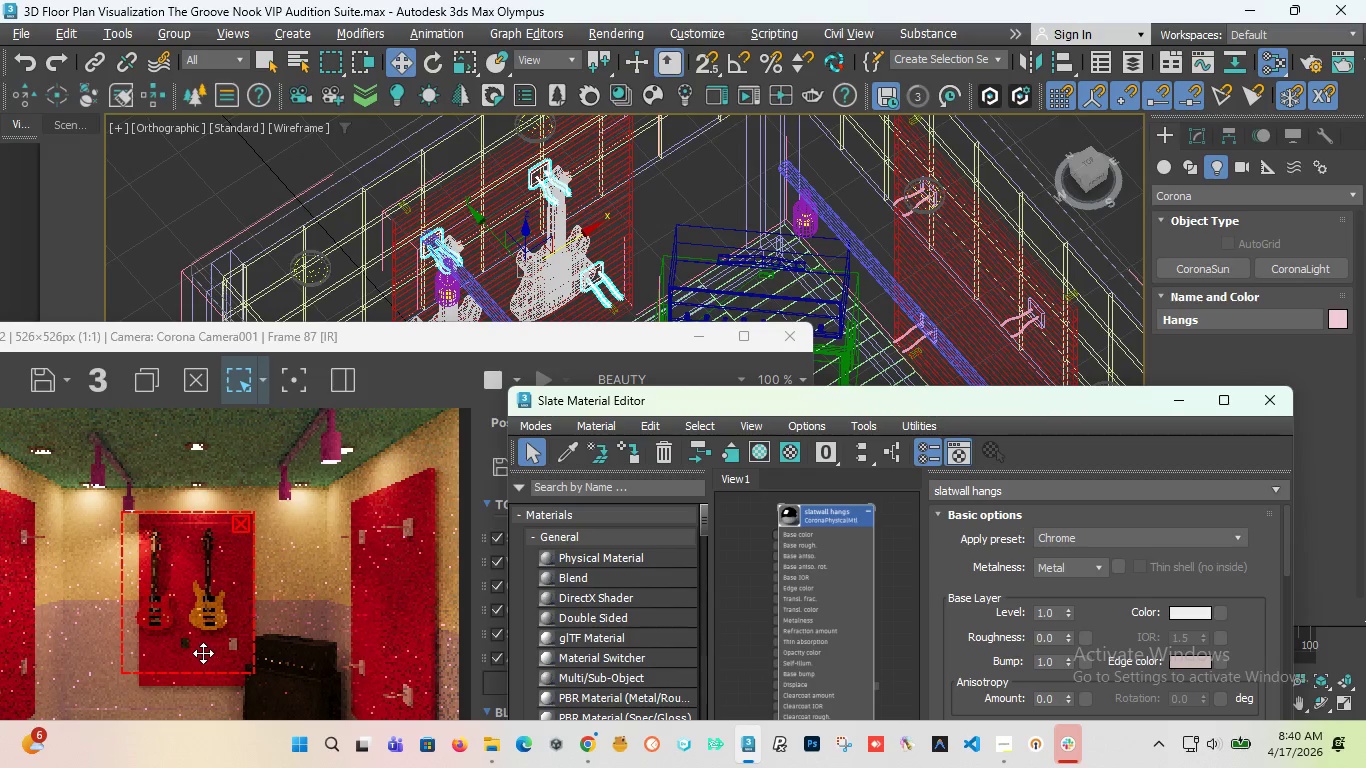 
wait(7.0)
 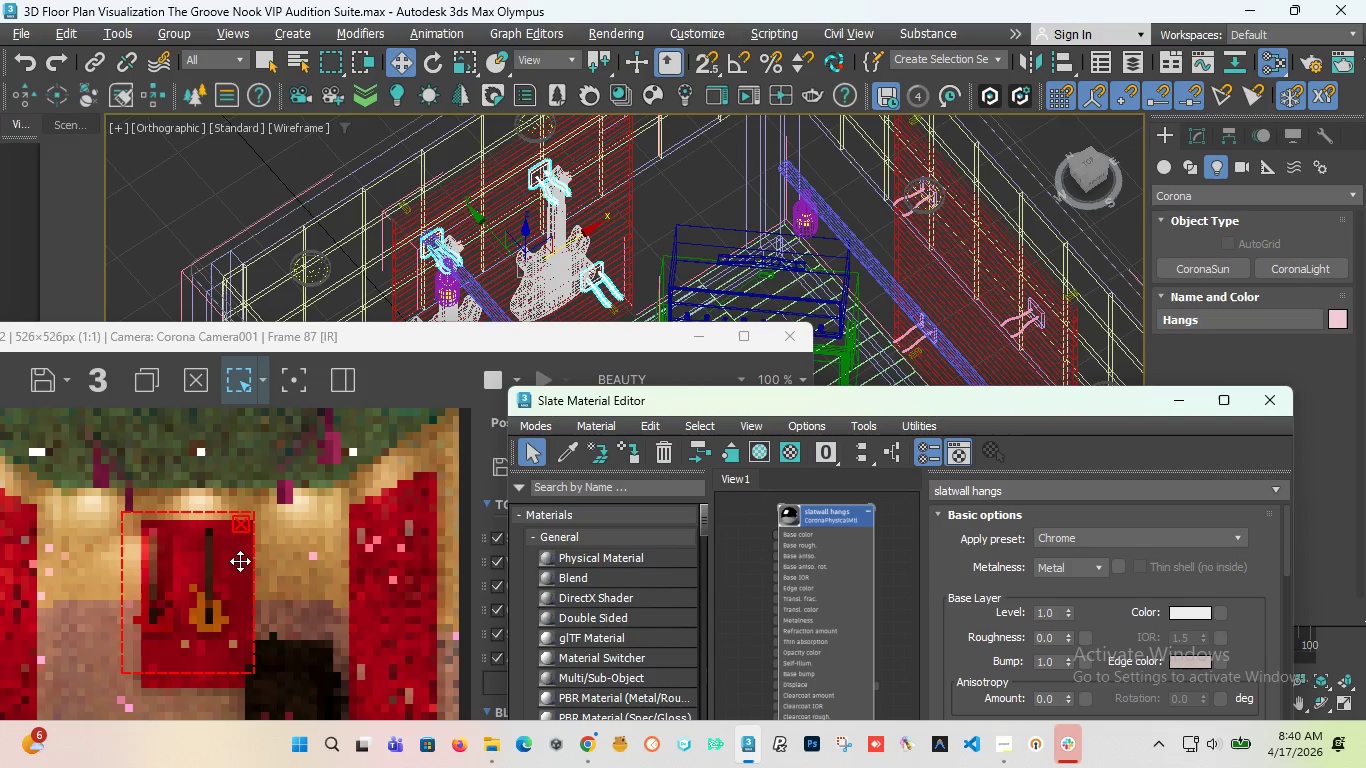 
scroll: coordinate [145, 545], scroll_direction: up, amount: 1.0
 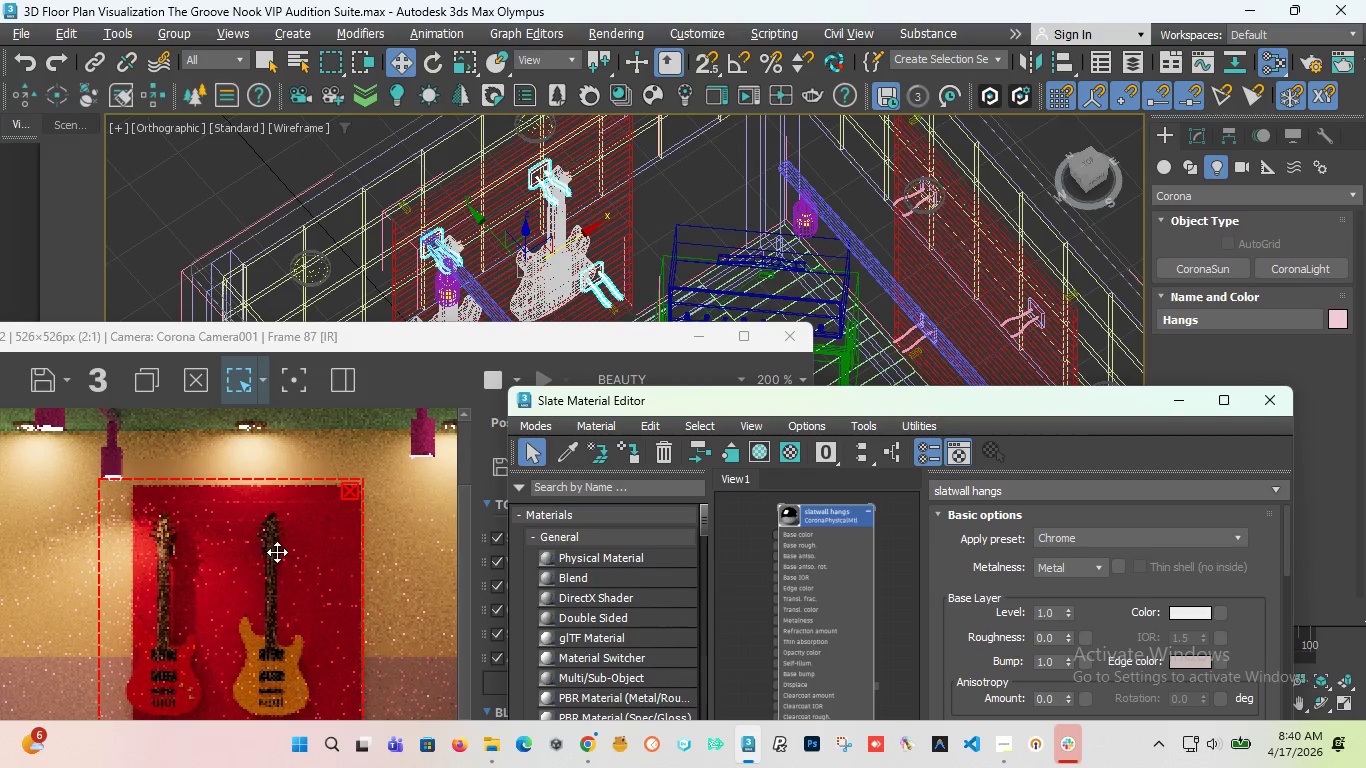 
scroll: coordinate [277, 547], scroll_direction: down, amount: 1.0
 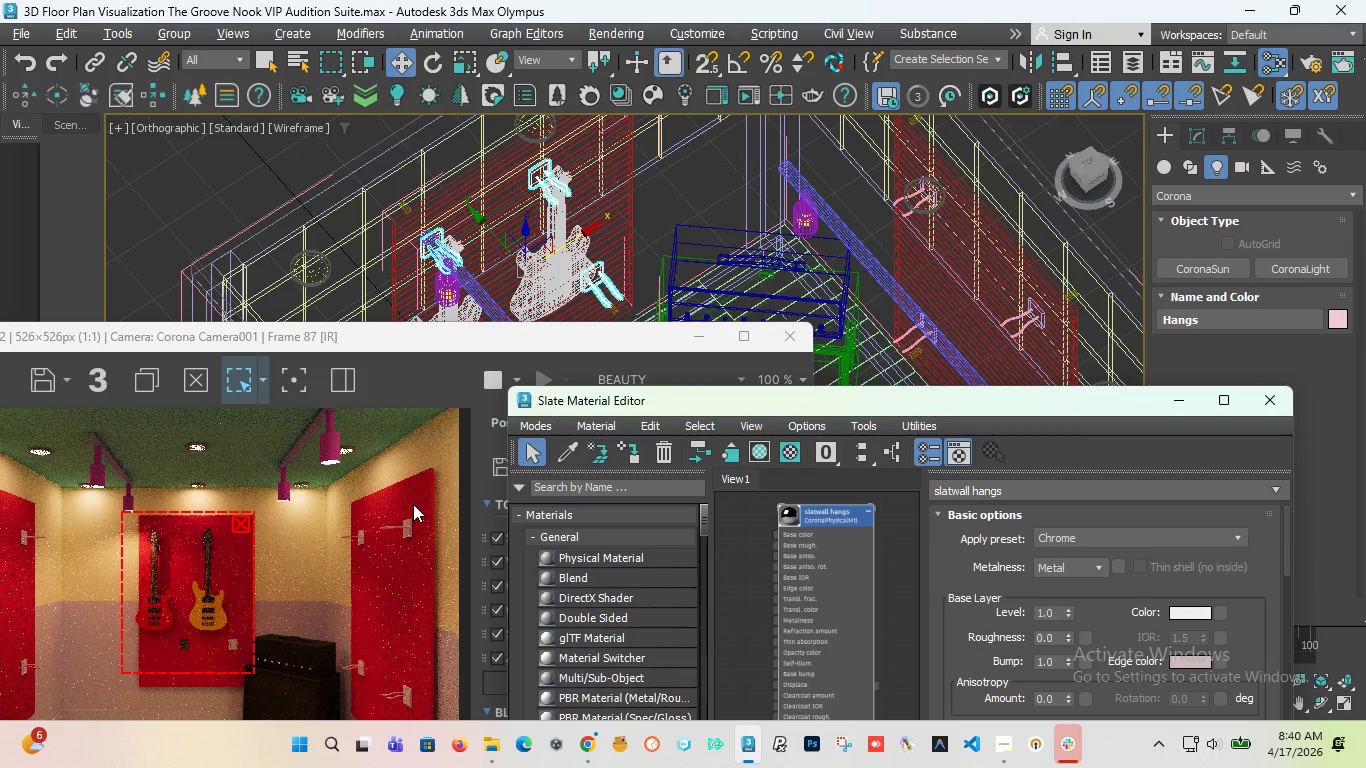 
scroll: coordinate [232, 646], scroll_direction: up, amount: 3.0
 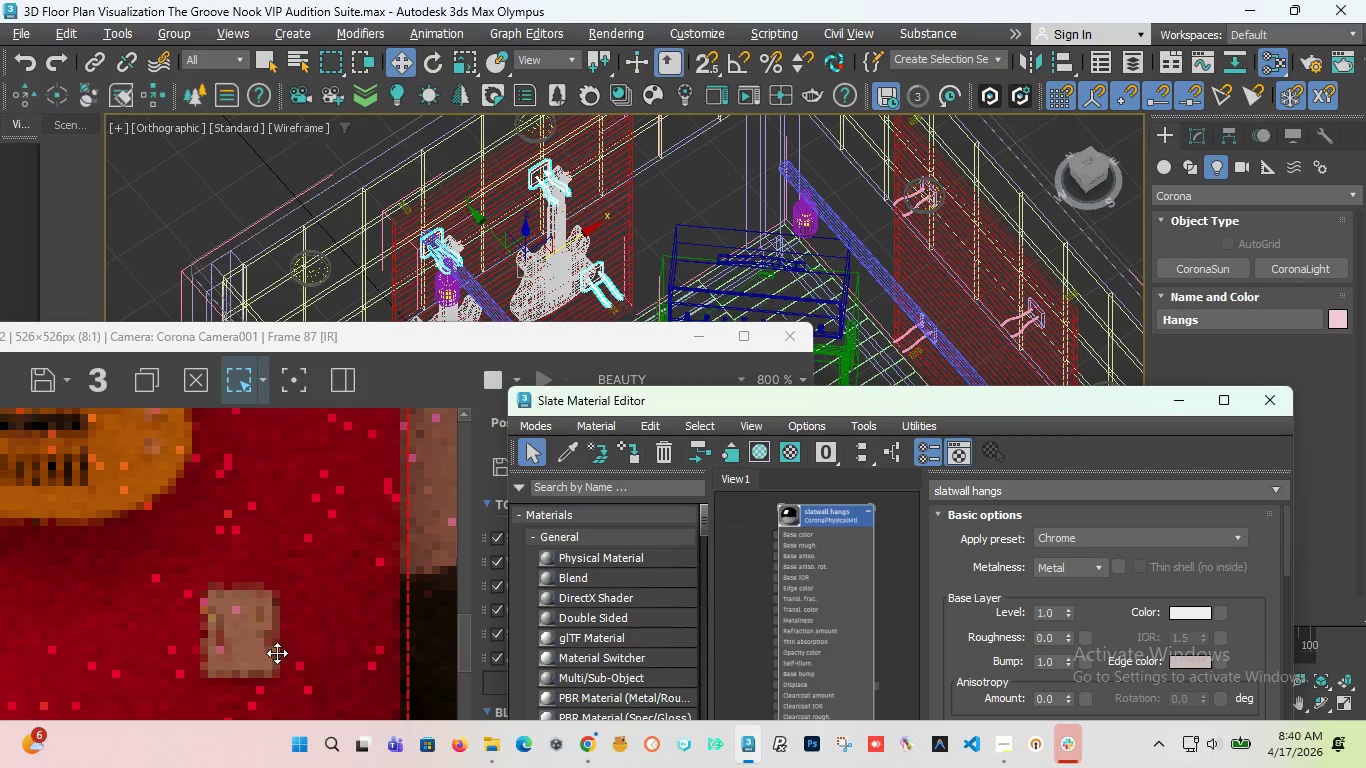 
scroll: coordinate [278, 652], scroll_direction: down, amount: 2.0
 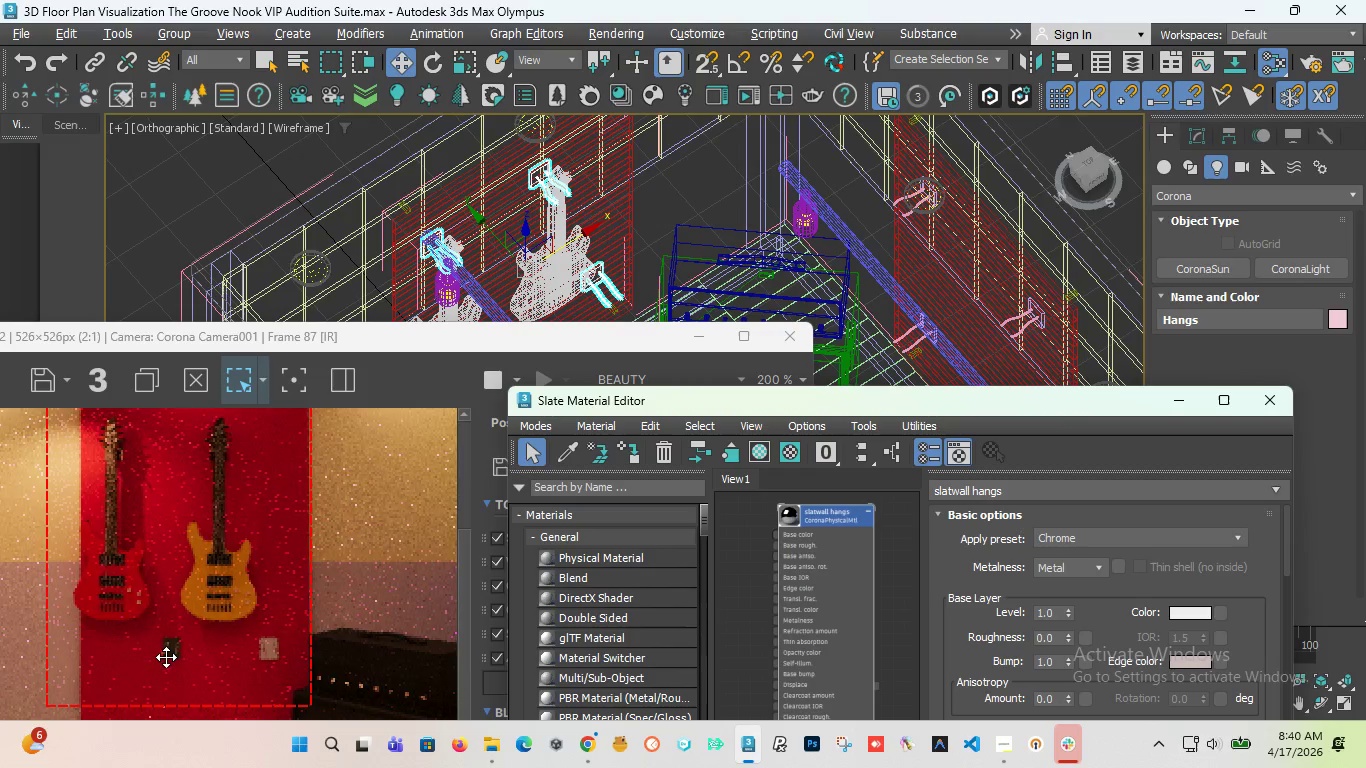 
scroll: coordinate [168, 650], scroll_direction: up, amount: 2.0
 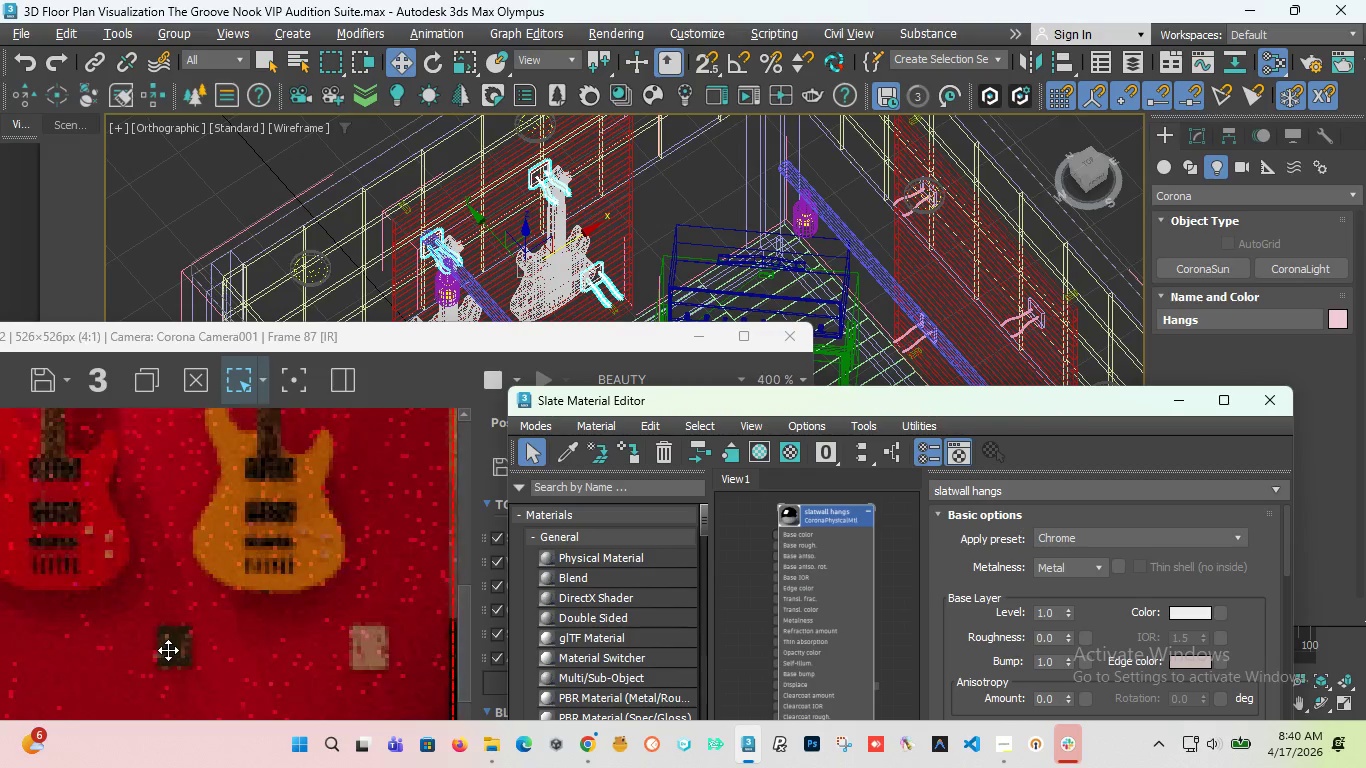 
scroll: coordinate [369, 554], scroll_direction: down, amount: 3.0
 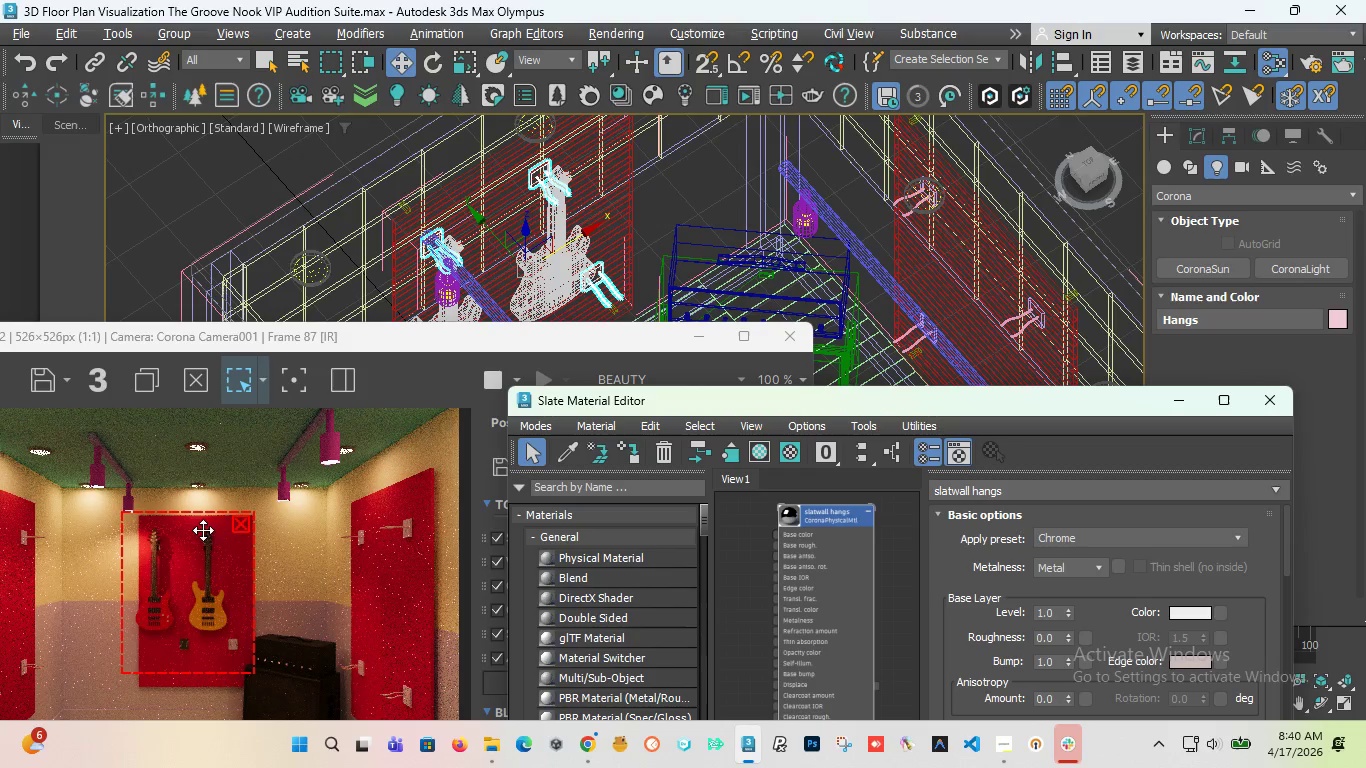 
scroll: coordinate [186, 539], scroll_direction: up, amount: 1.0
 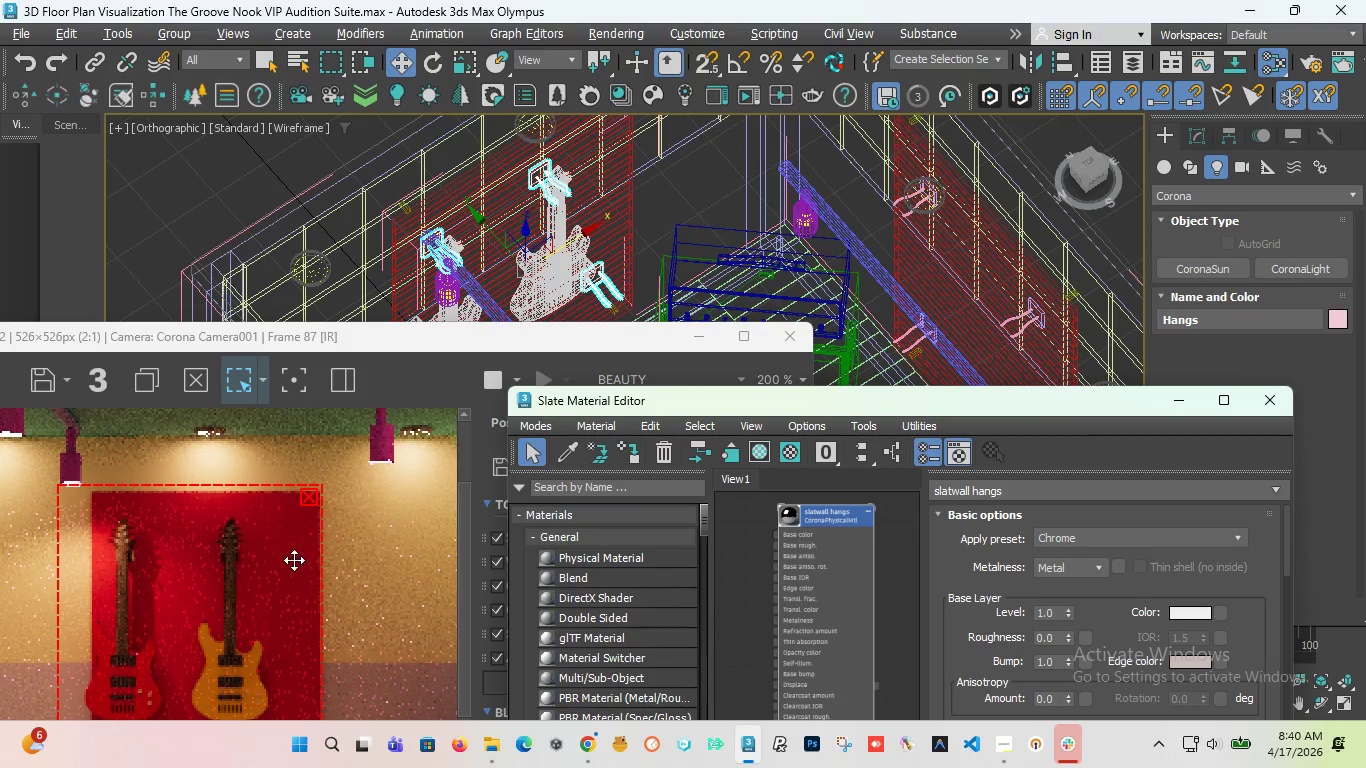 
scroll: coordinate [283, 544], scroll_direction: down, amount: 2.0
 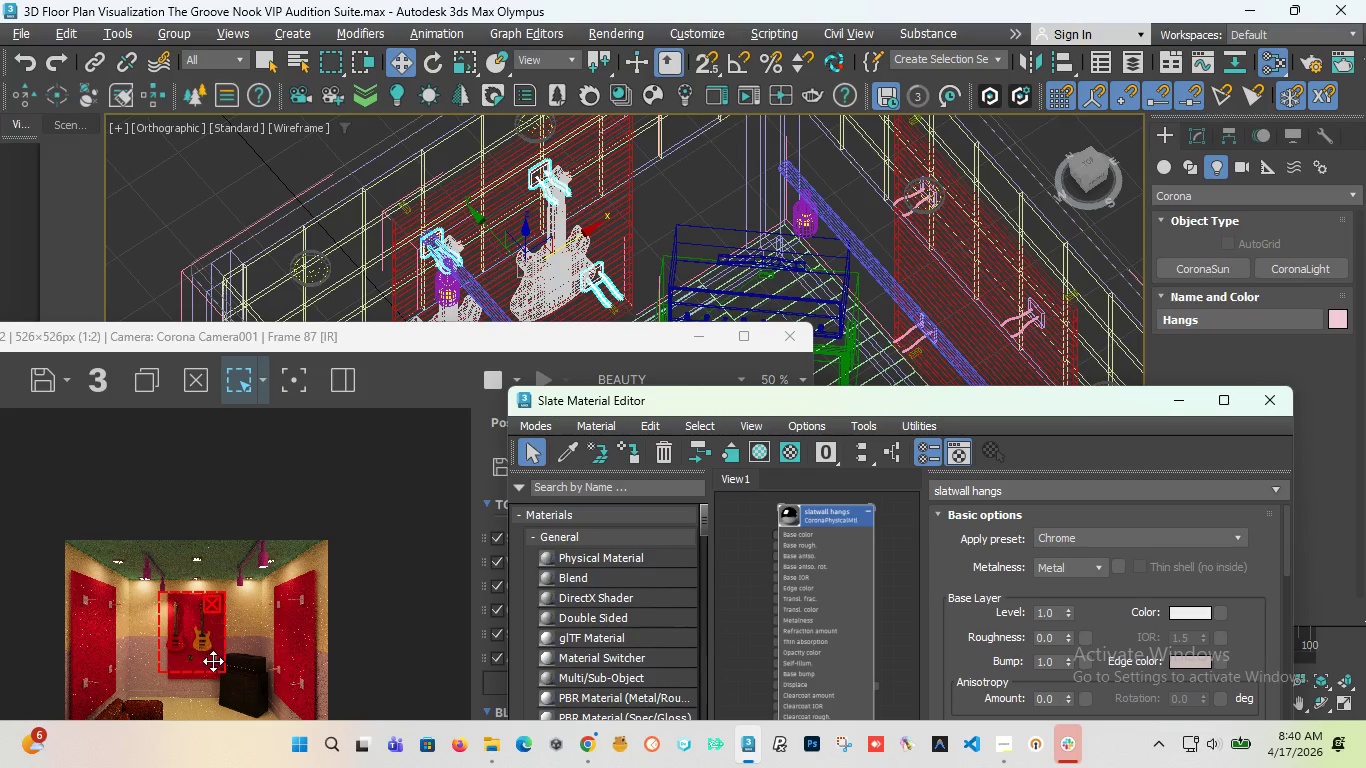 
scroll: coordinate [213, 661], scroll_direction: up, amount: 3.0
 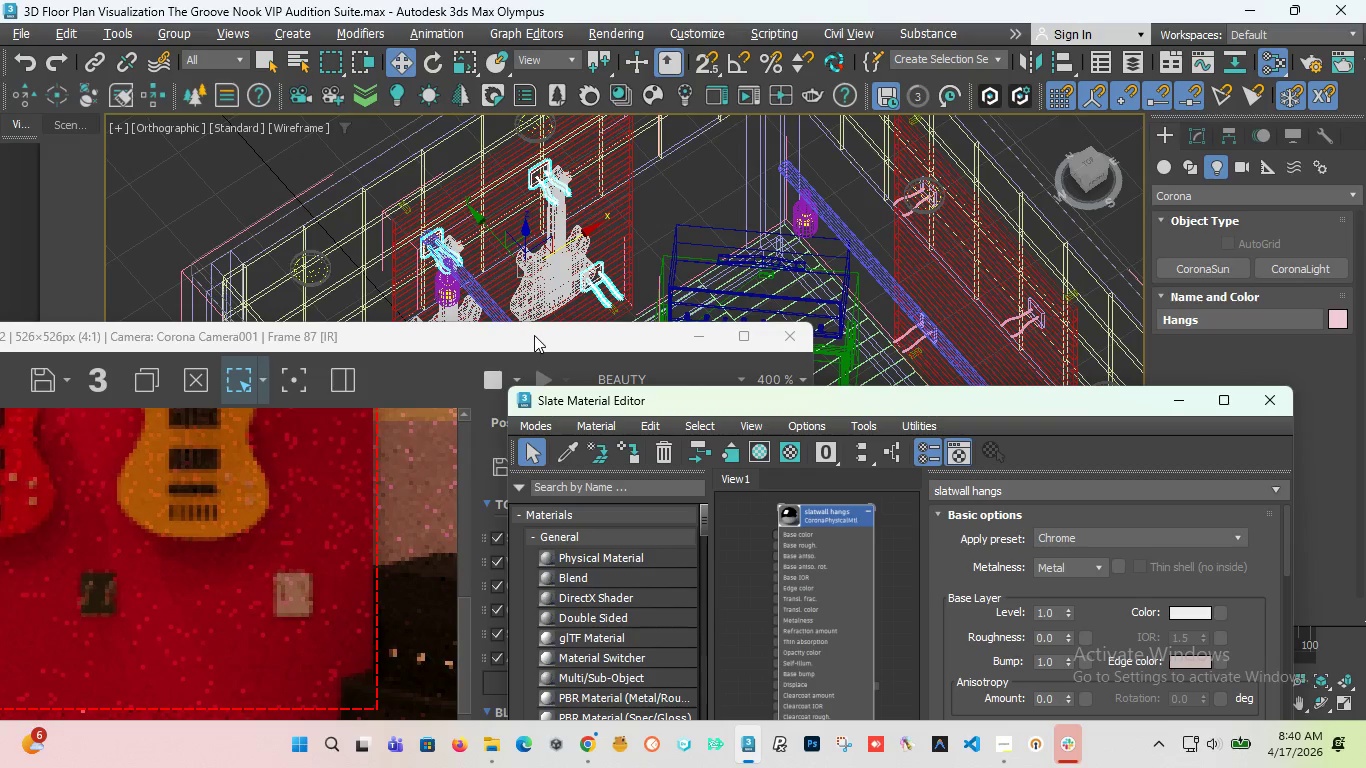 
left_click_drag(start_coordinate=[531, 341], to_coordinate=[376, 431])
 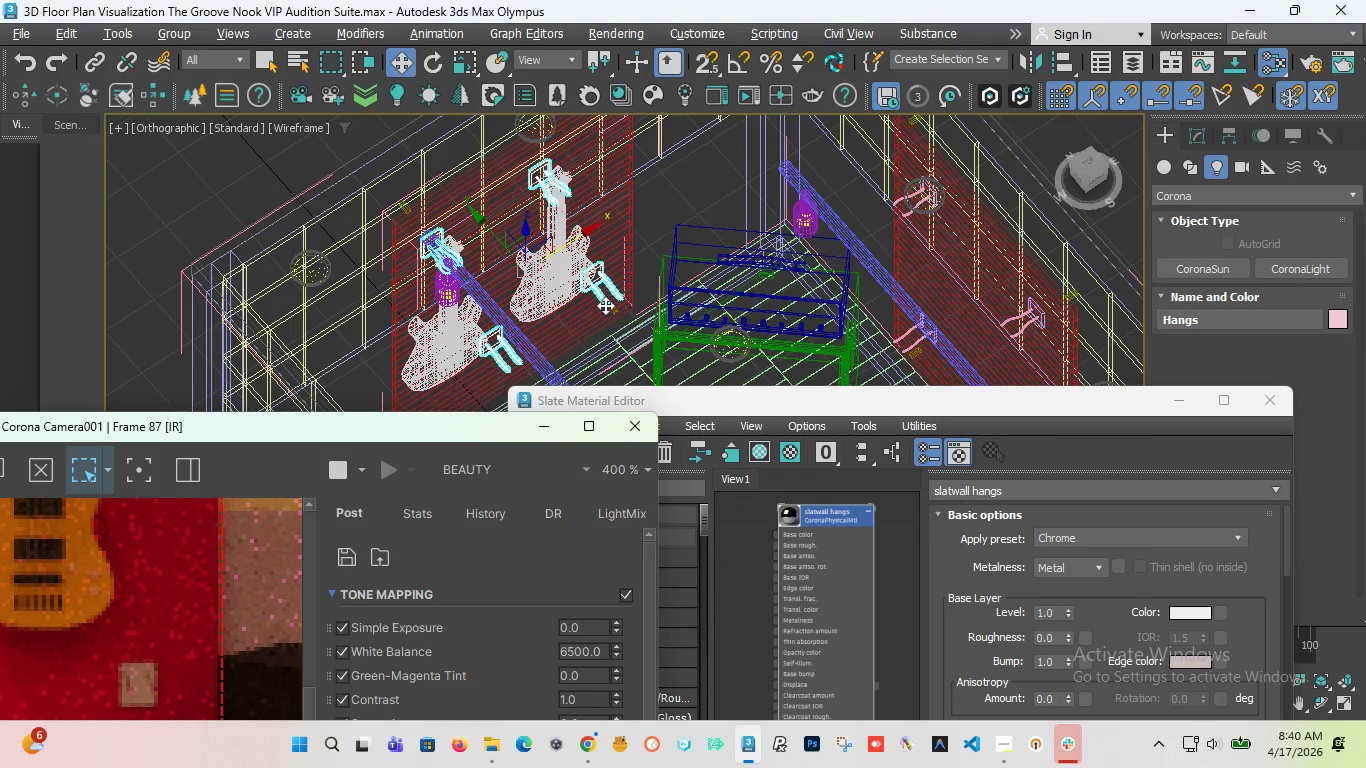 
scroll: coordinate [605, 305], scroll_direction: up, amount: 2.0
 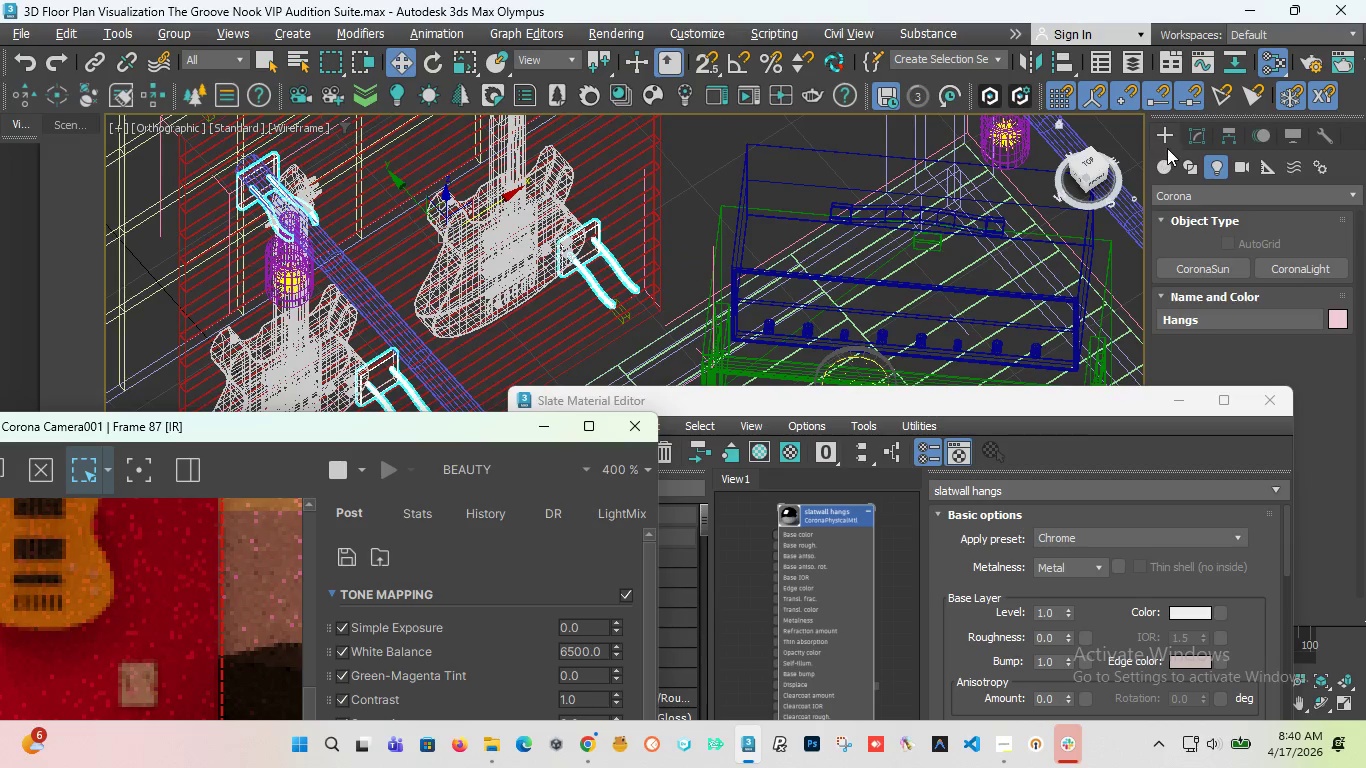 
left_click([1167, 147])
 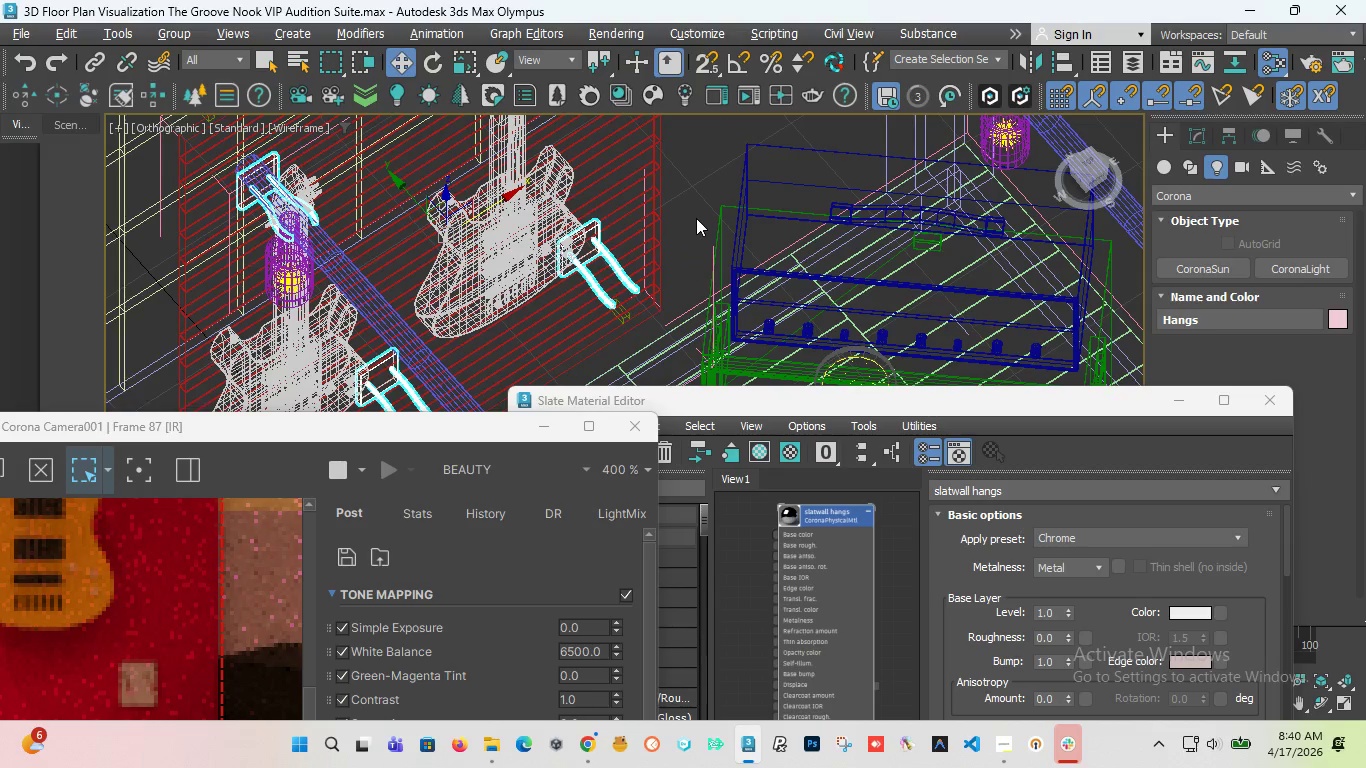 
left_click([696, 218])
 